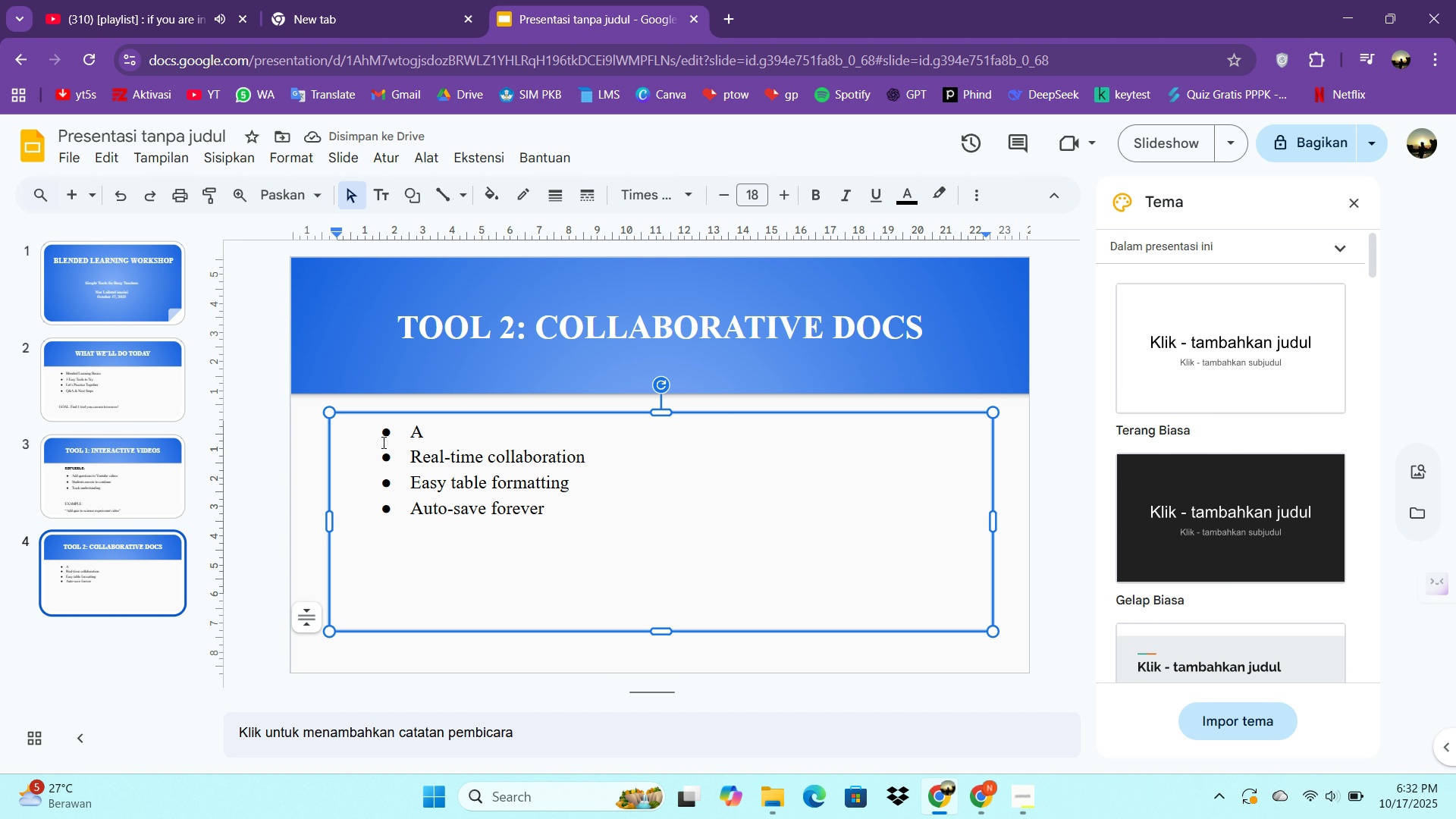 
key(Backspace)
 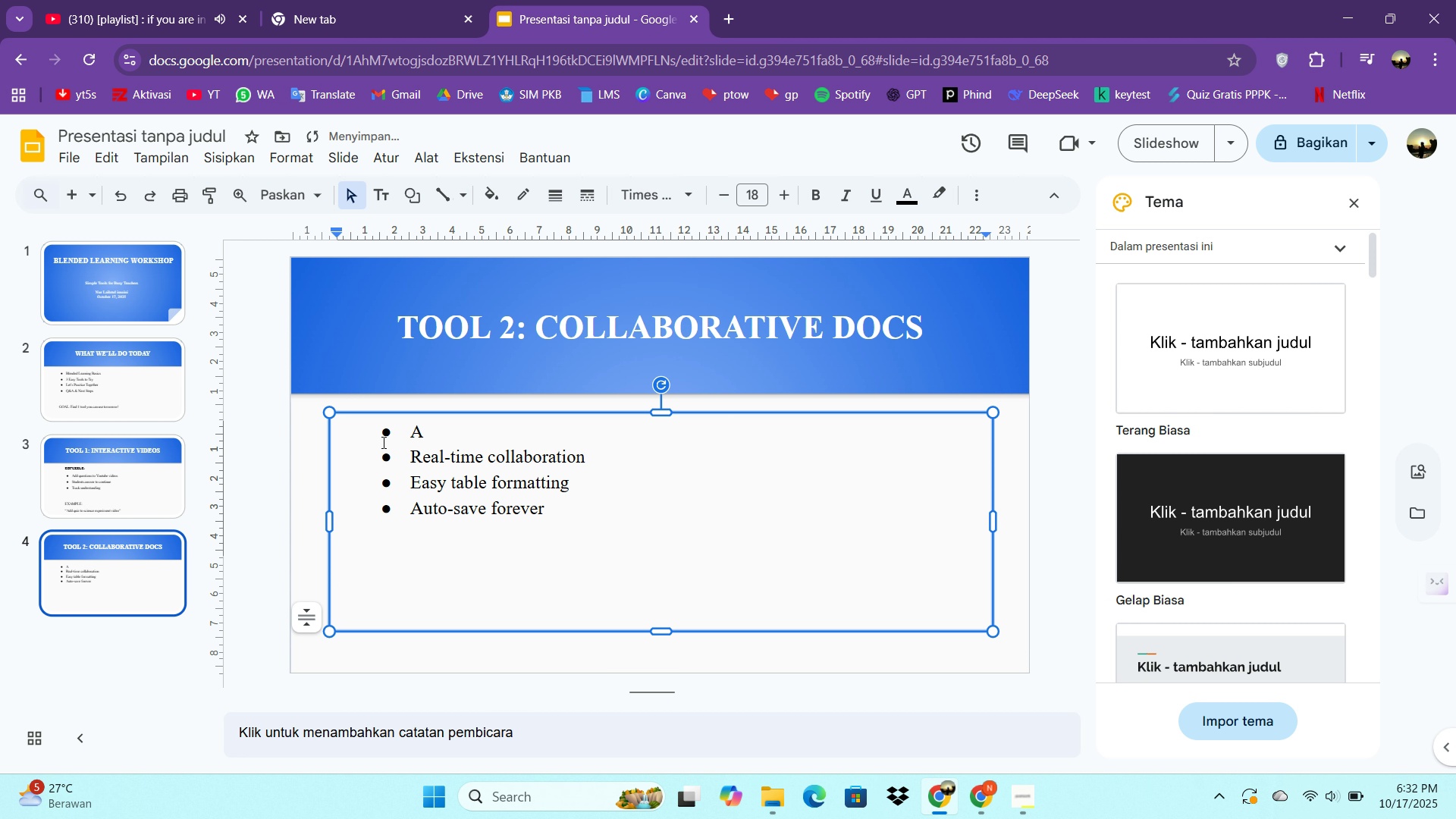 
key(Backslash)
 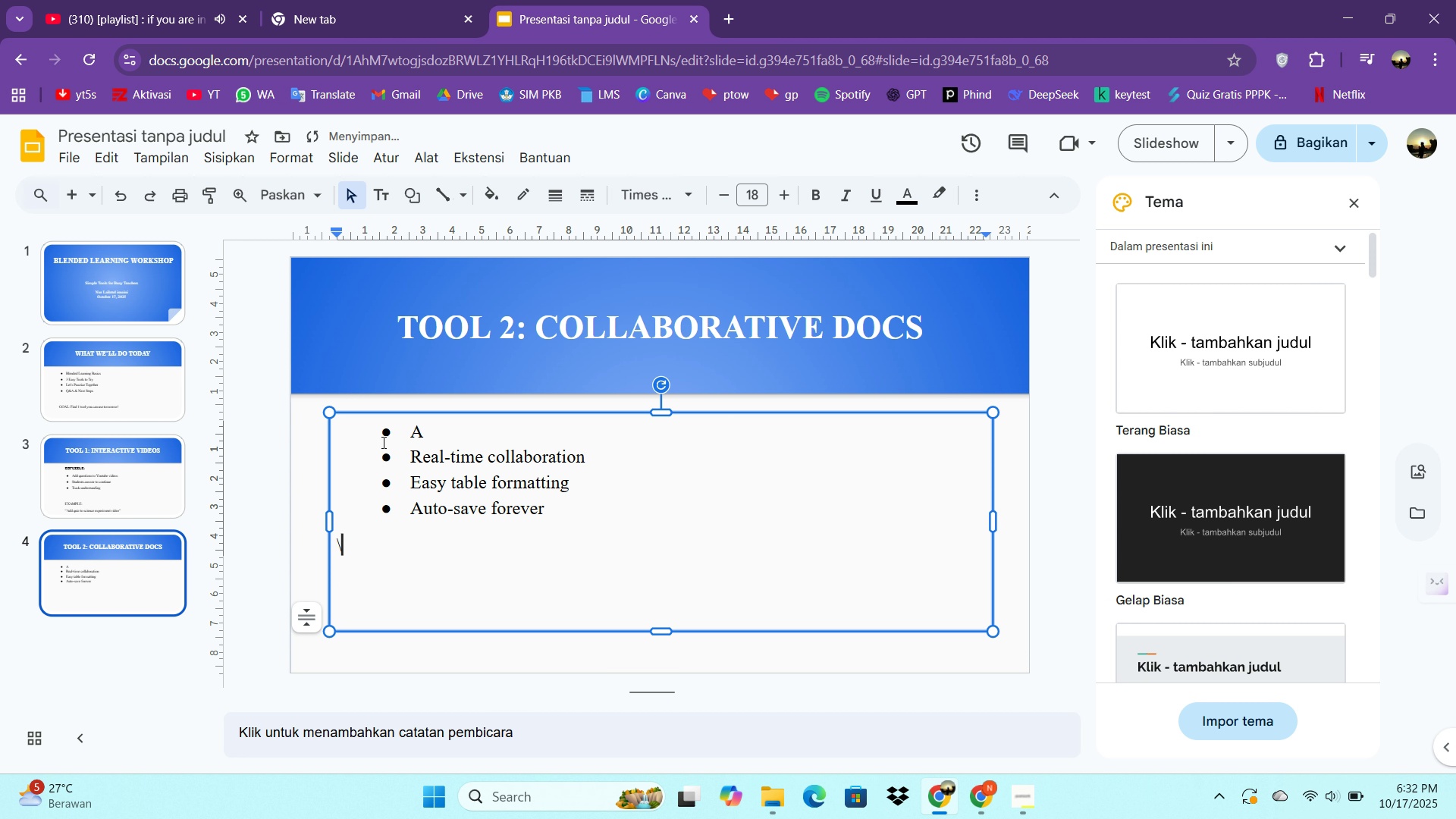 
key(Backspace)
 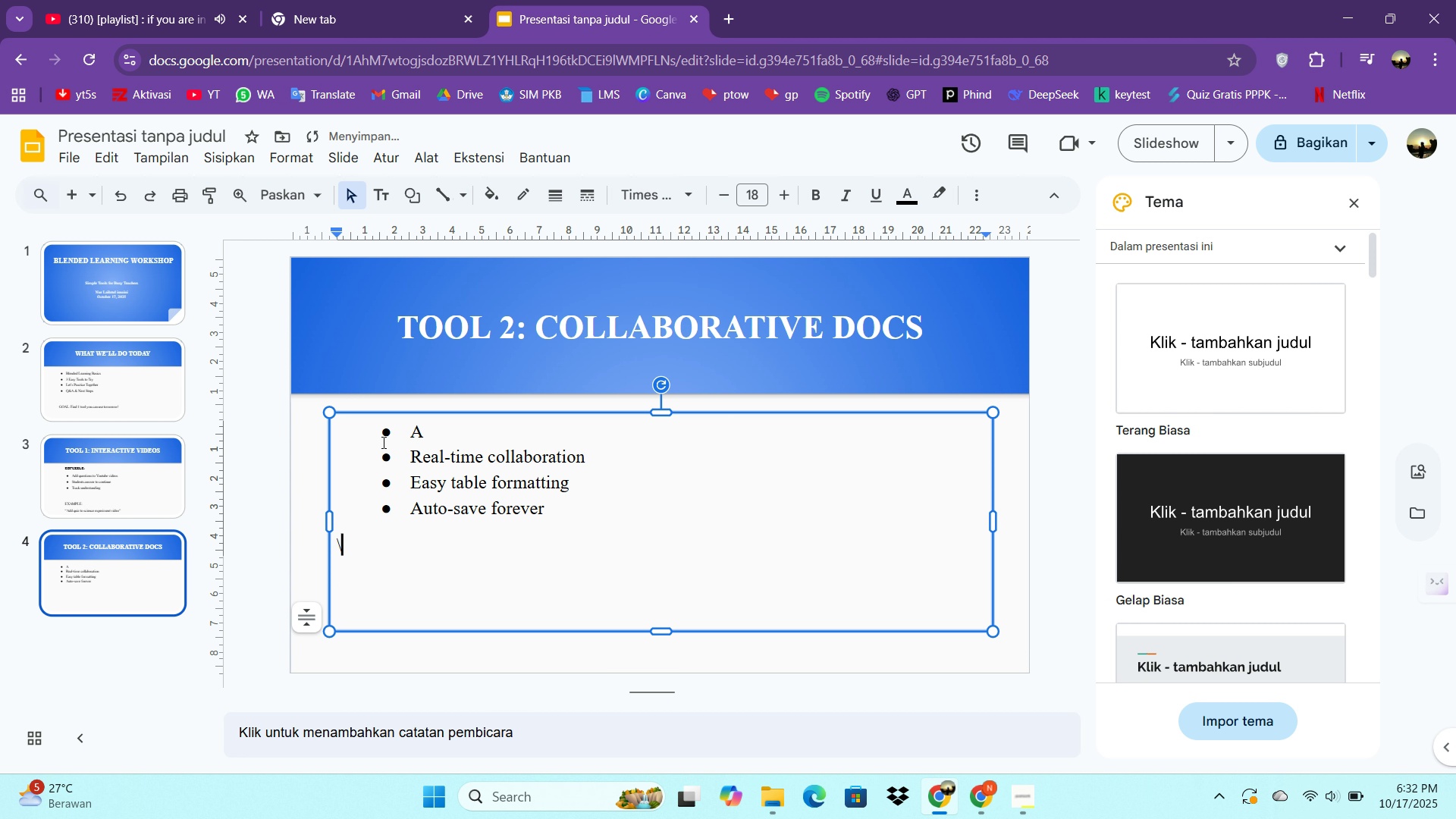 
key(Backslash)
 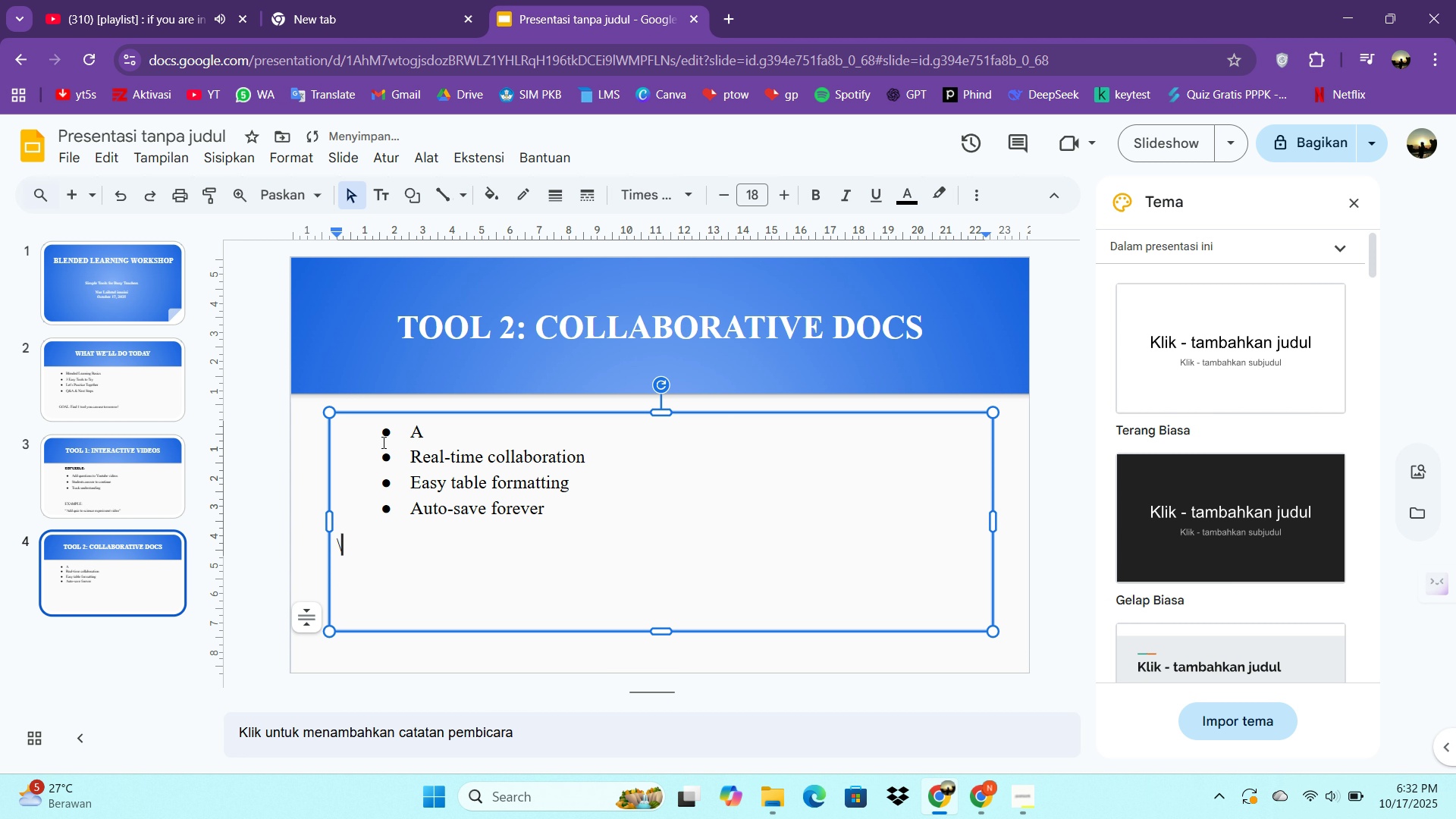 
key(Backspace)
 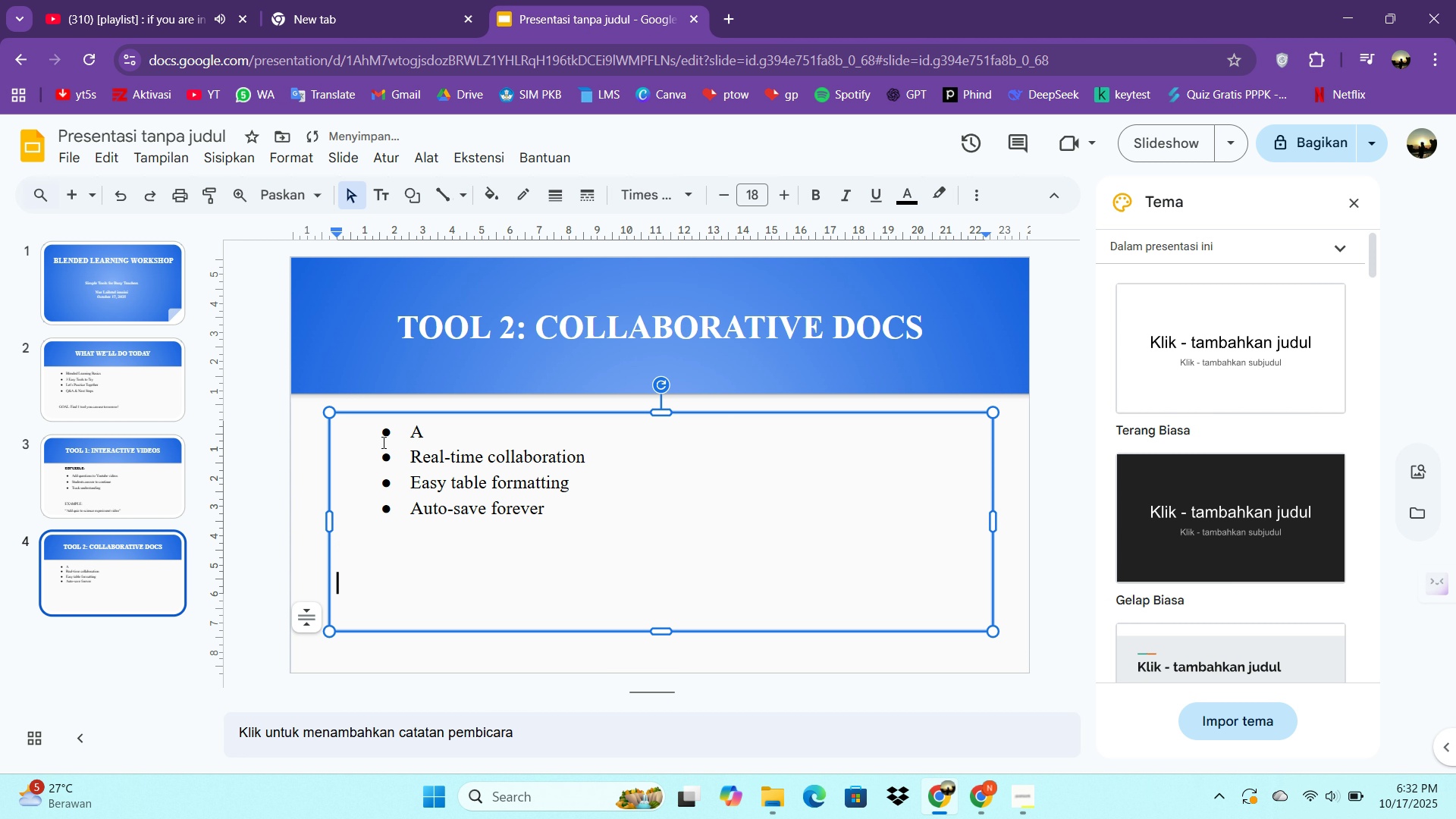 
key(Enter)
 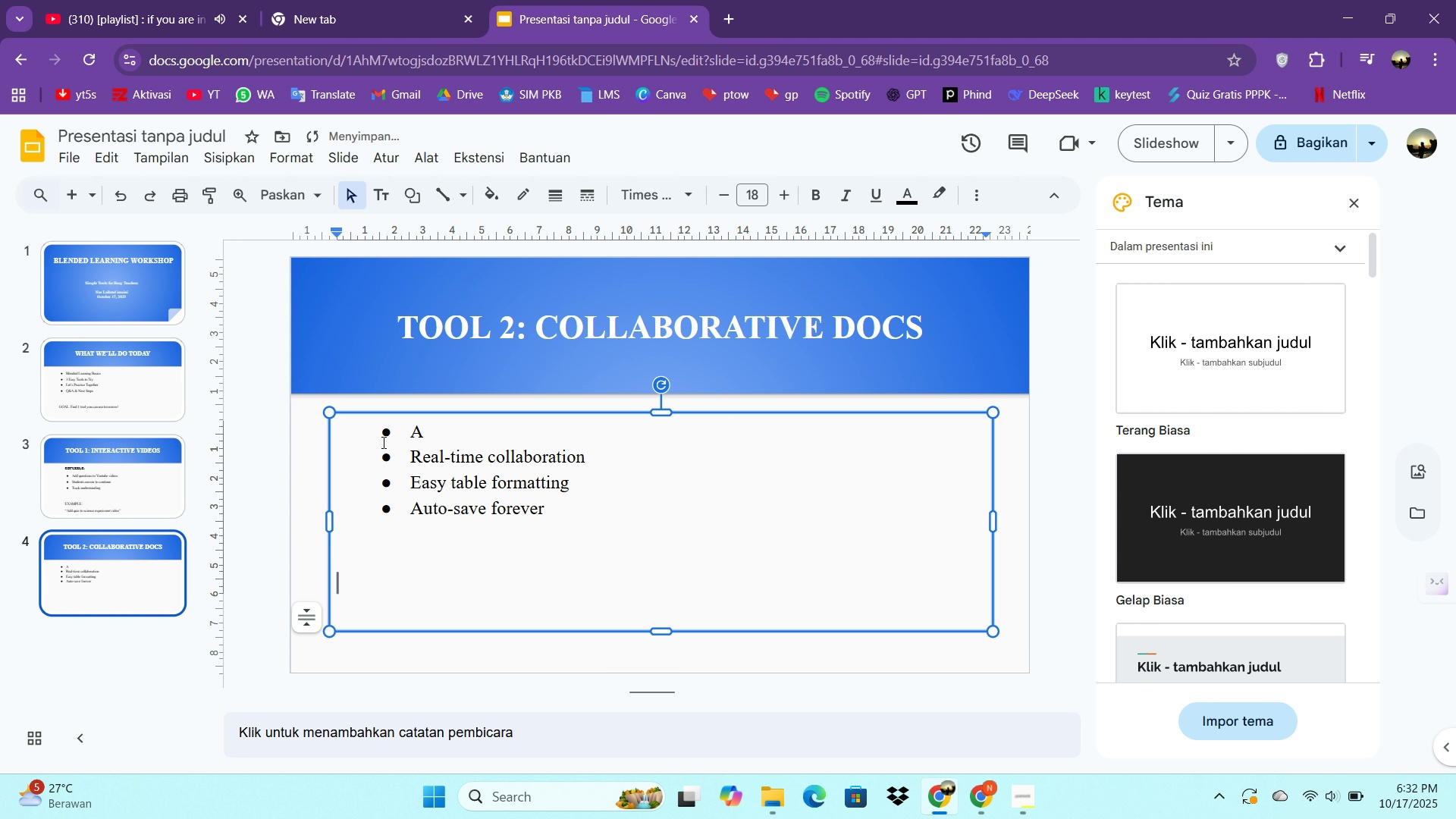 
type(e=)
key(Backspace)
key(Backspace)
type(EXAMPLE:)
 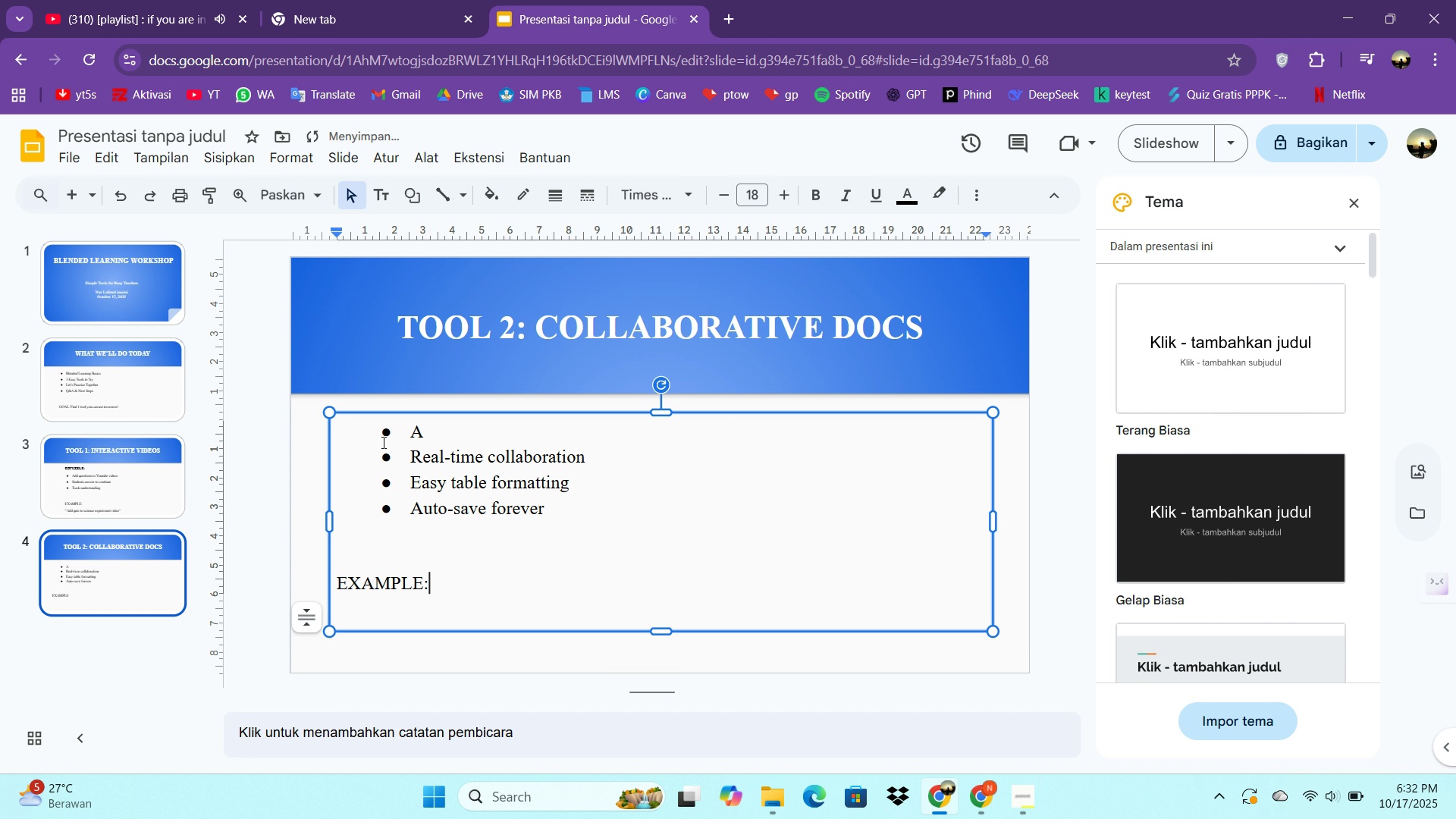 
key(Enter)
 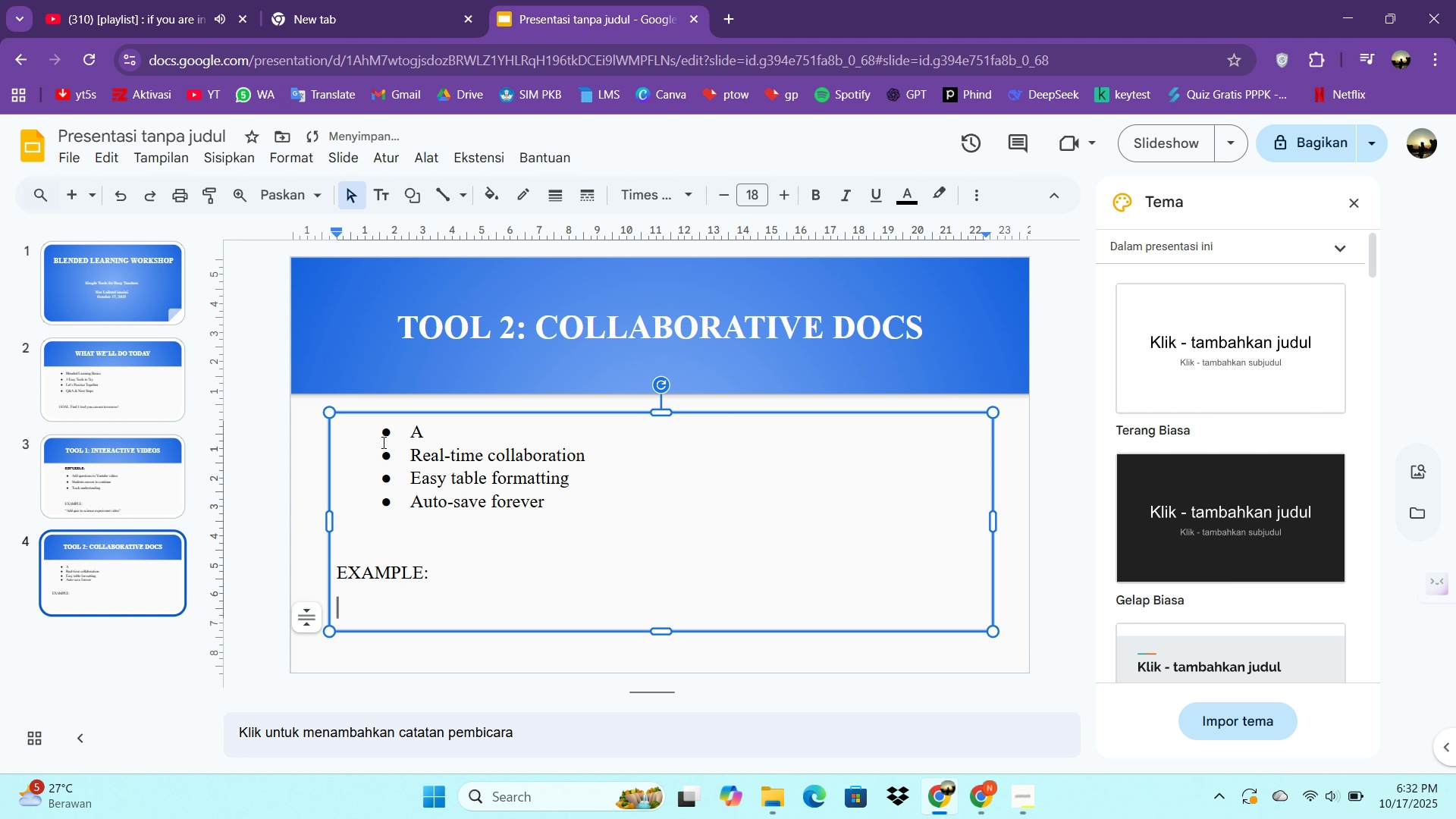 
type(;)
key(Backspace)
type("Sg)
key(Backspace)
type(hared table for brainstr)
key(Backspace)
type(orming ideas")
 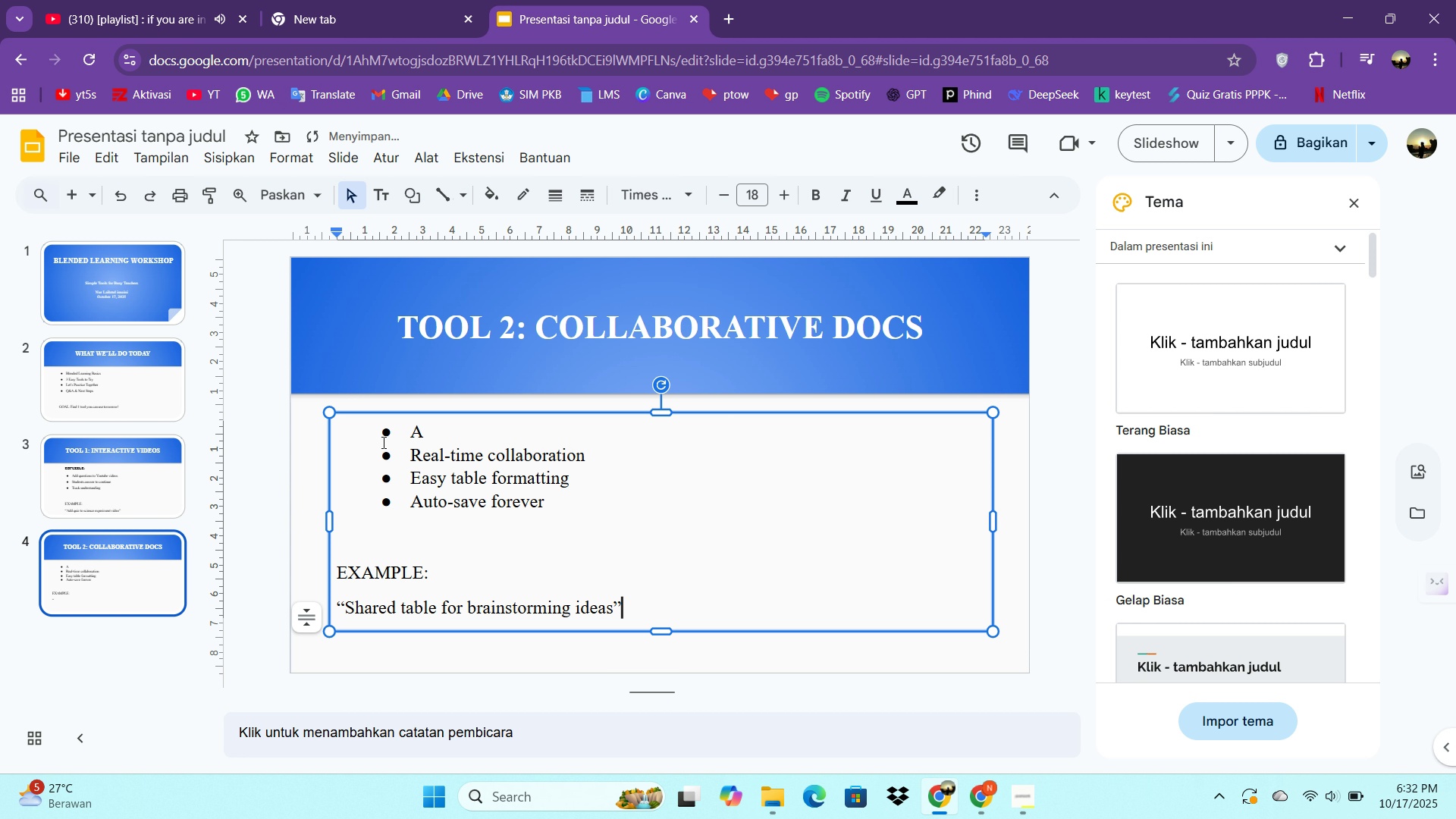 
wait(6.03)
 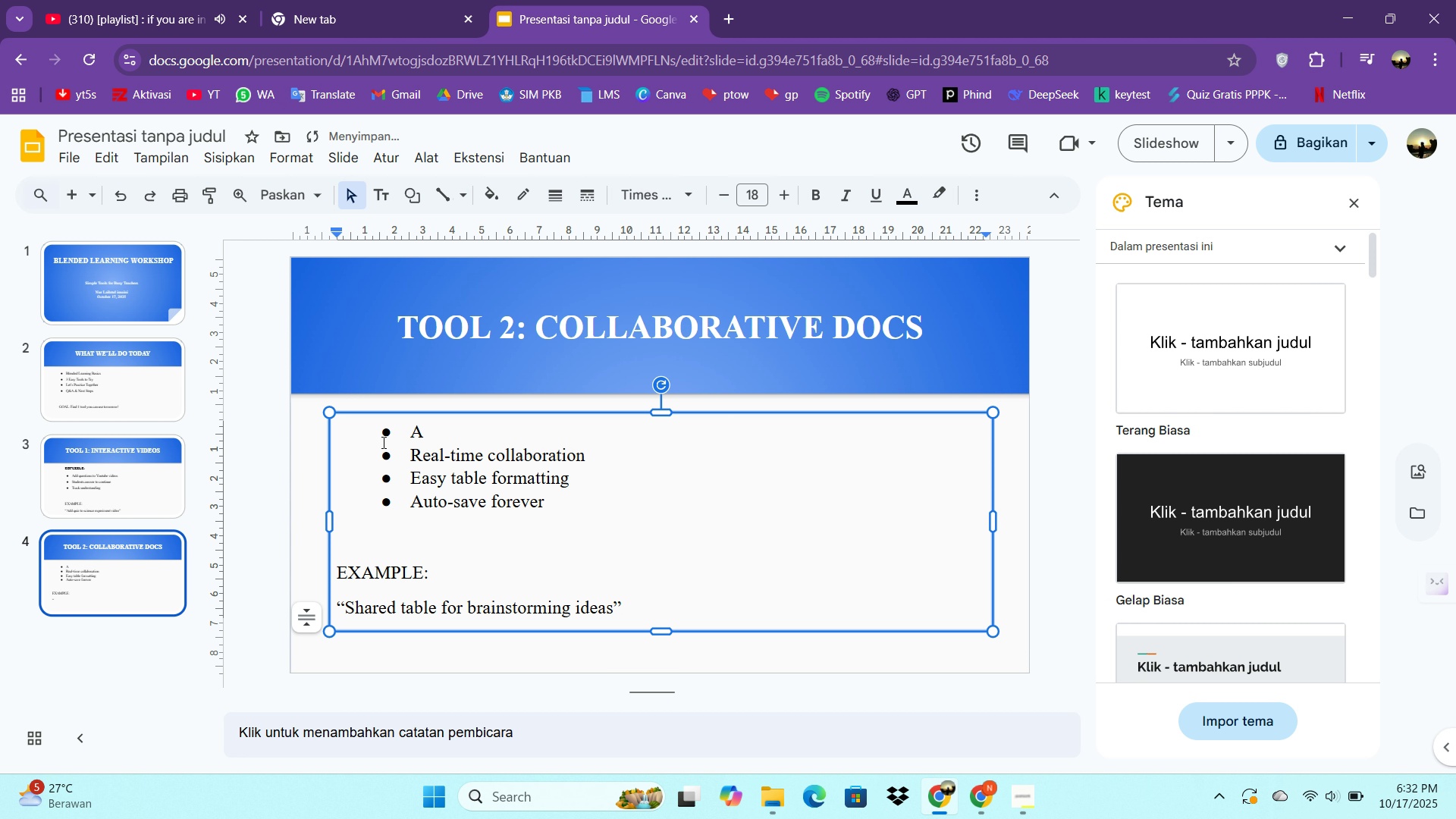 
left_click([340, 575])
 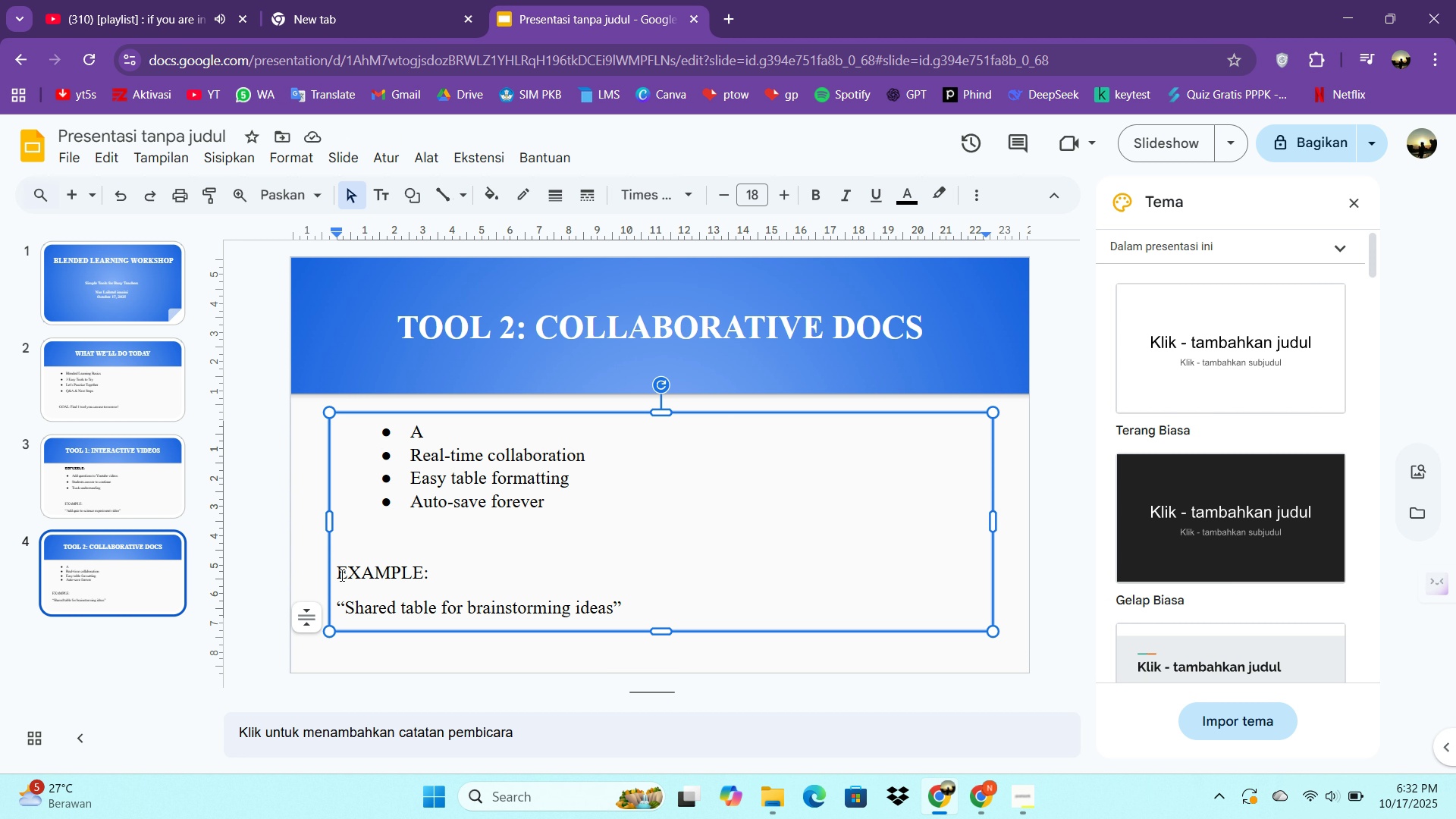 
key(Tab)
 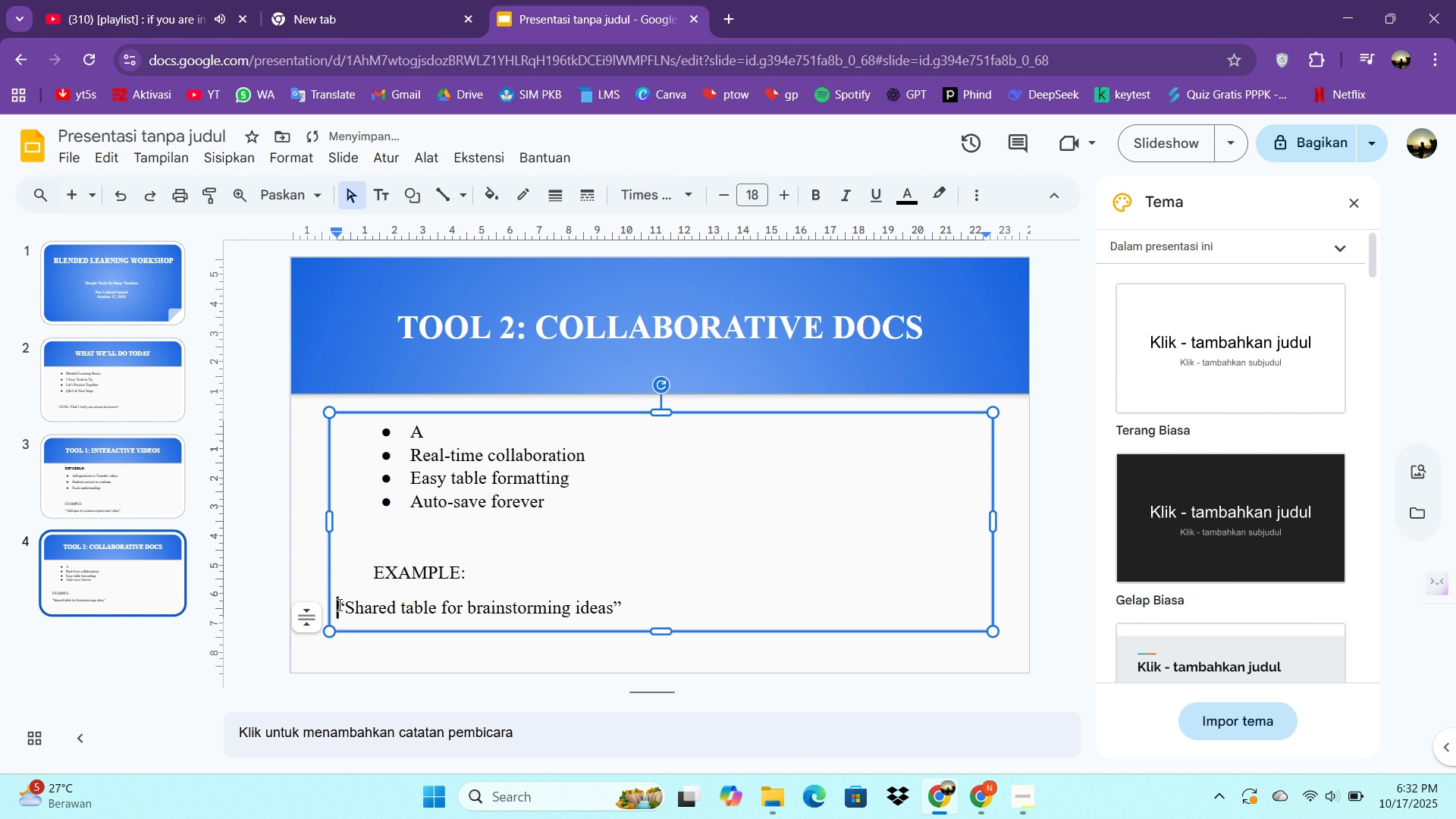 
key(Tab)
 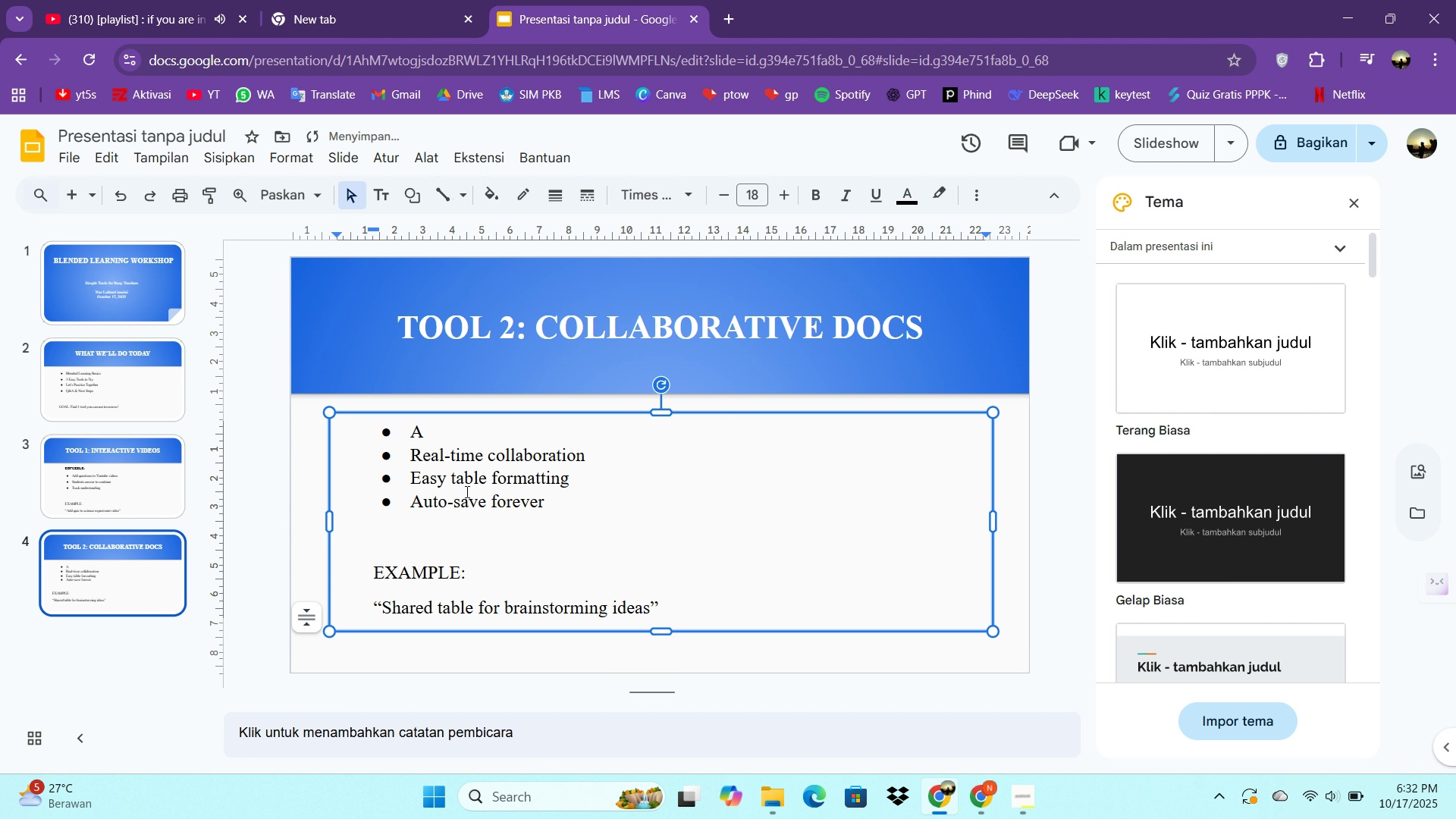 
left_click([466, 491])
 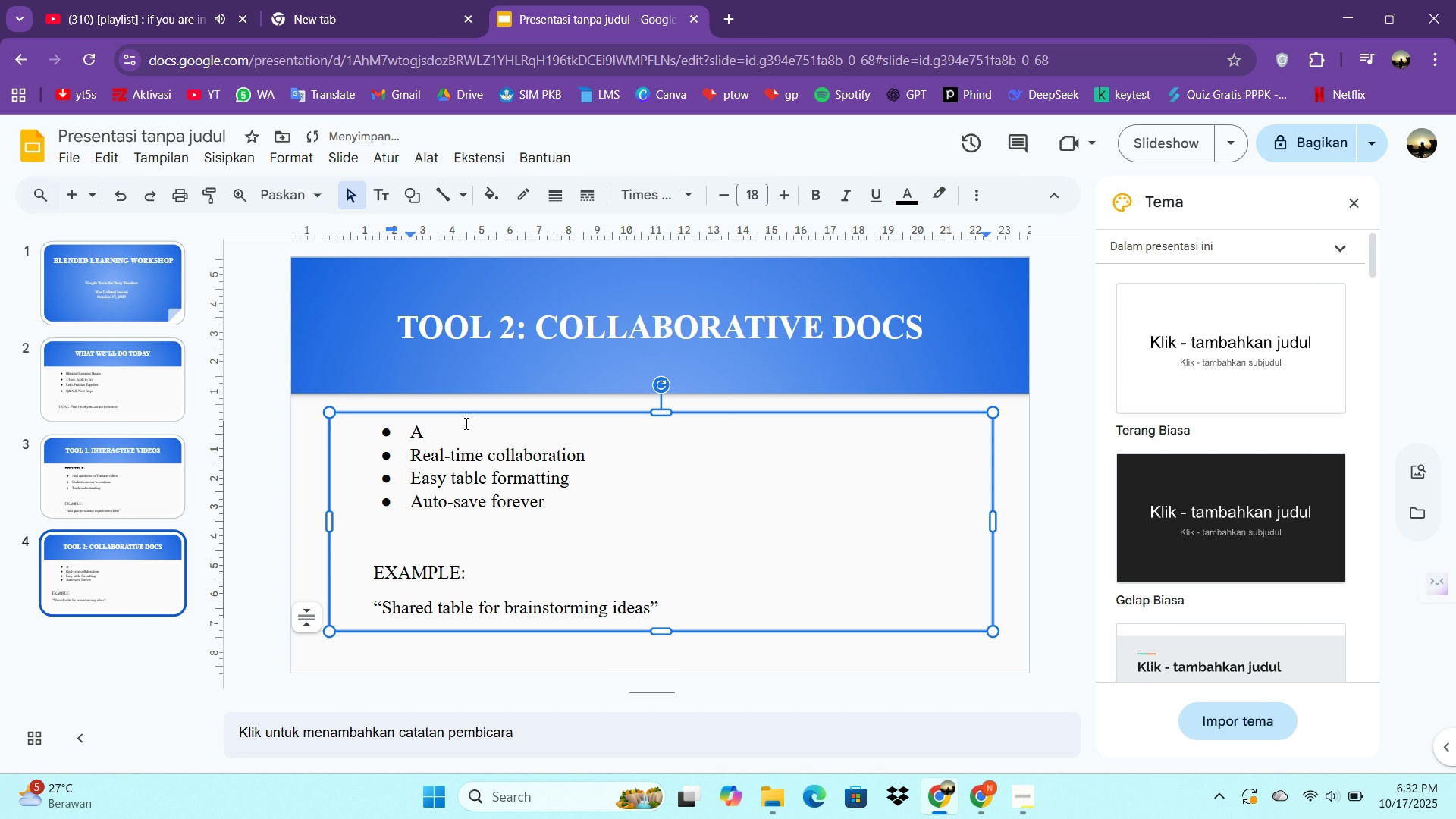 
left_click_drag(start_coordinate=[465, 422], to_coordinate=[379, 407])
 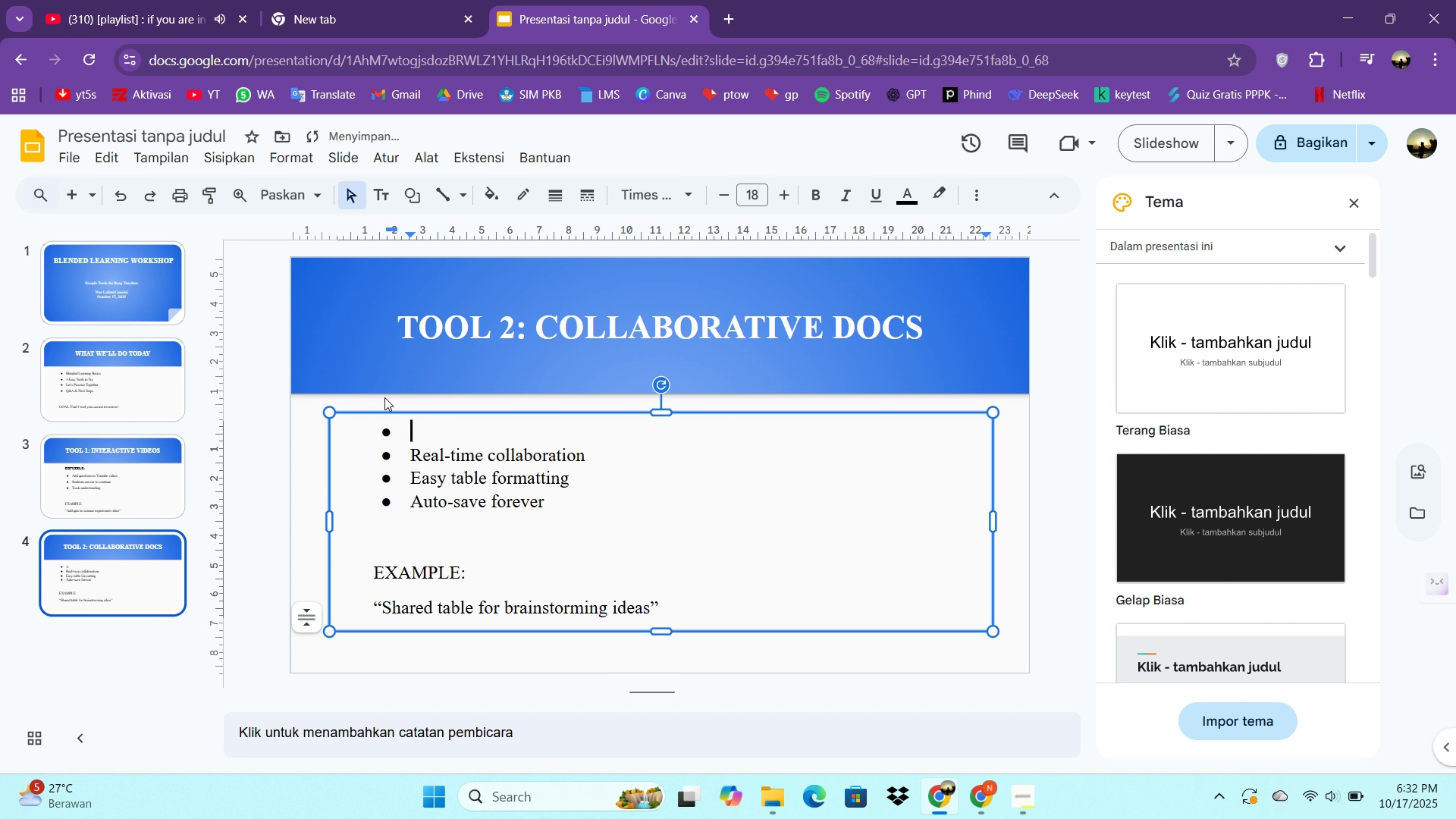 
key(Backspace)
key(Backspace)
key(Backspace)
key(Tab)
type(google docs')
key(Backspace)
type(;)
key(Backspace)
type(L)
key(Backspace)
type(:)
 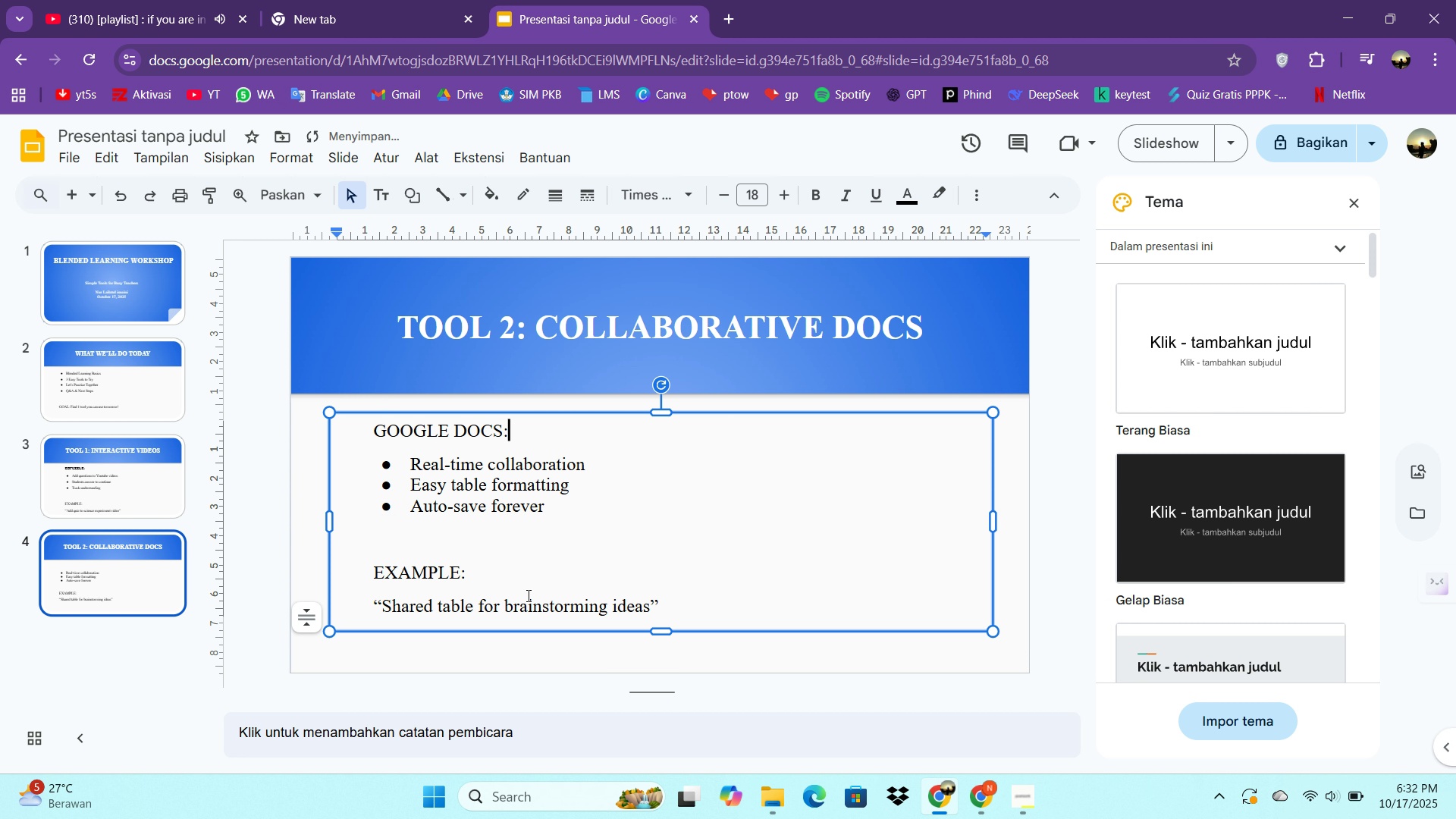 
scroll: coordinate [498, 565], scroll_direction: down, amount: 1.0
 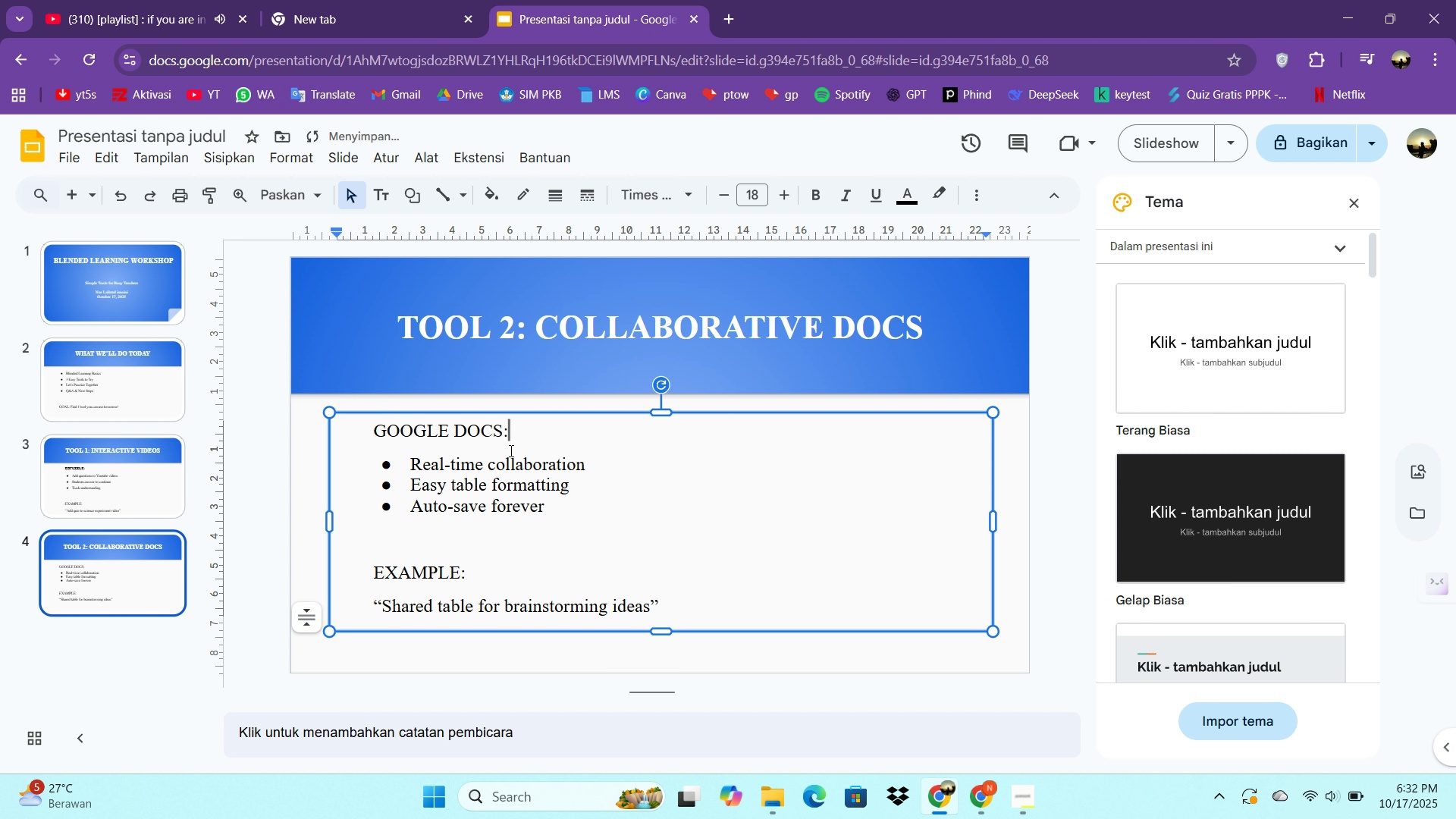 
left_click_drag(start_coordinate=[510, 443], to_coordinate=[377, 435])
 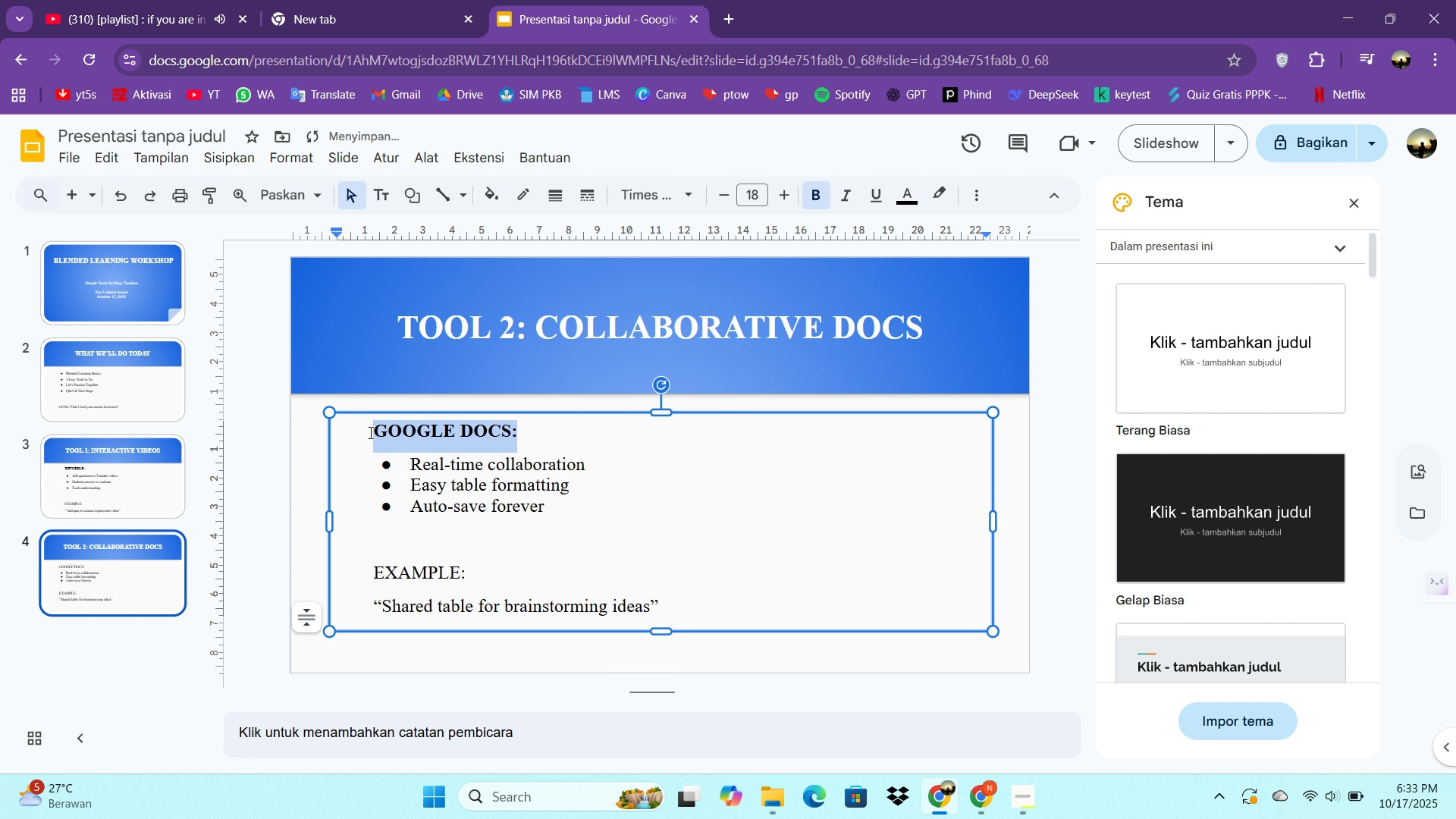 
key(Control+ControlLeft)
 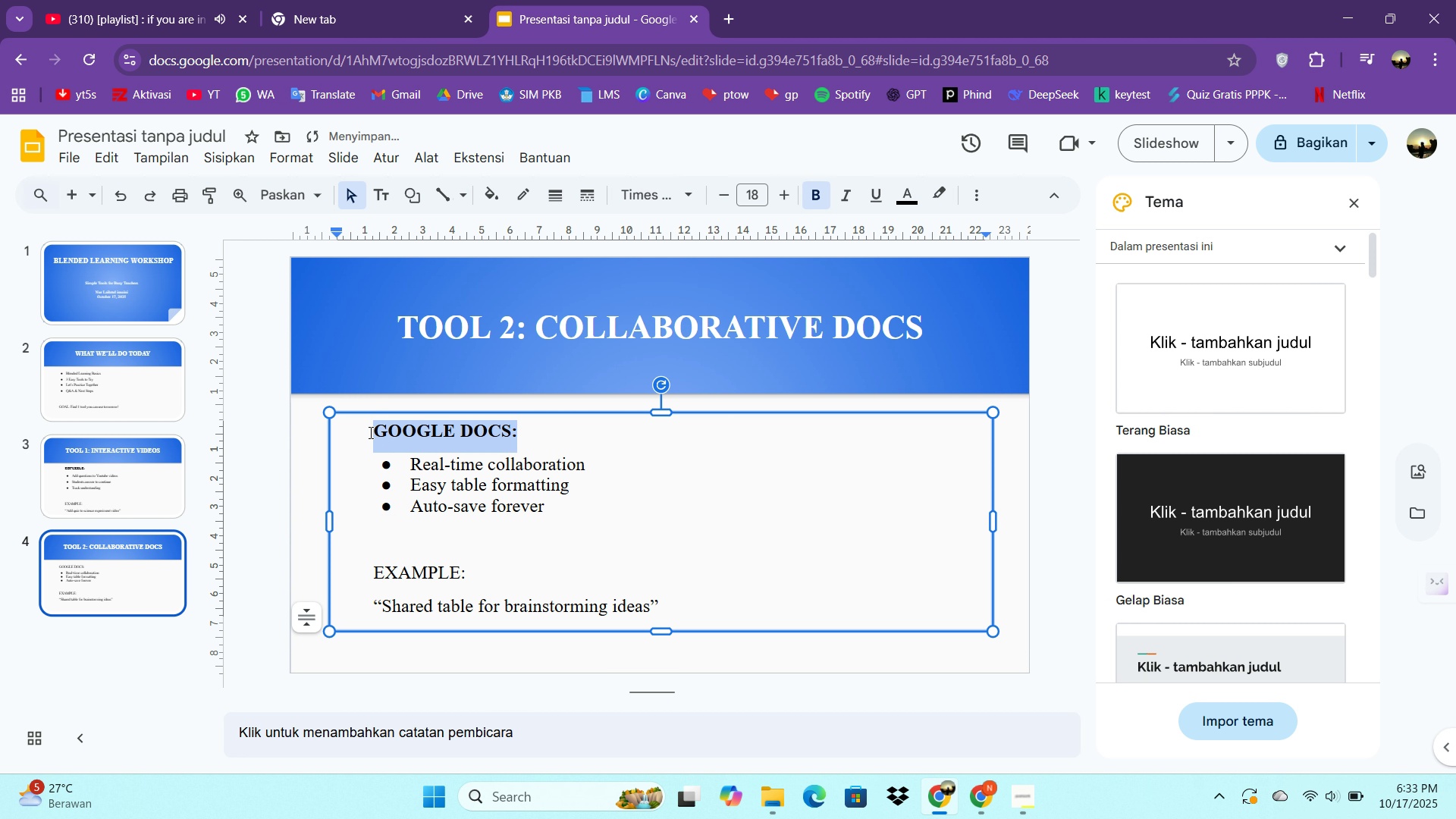 
key(Control+B)
 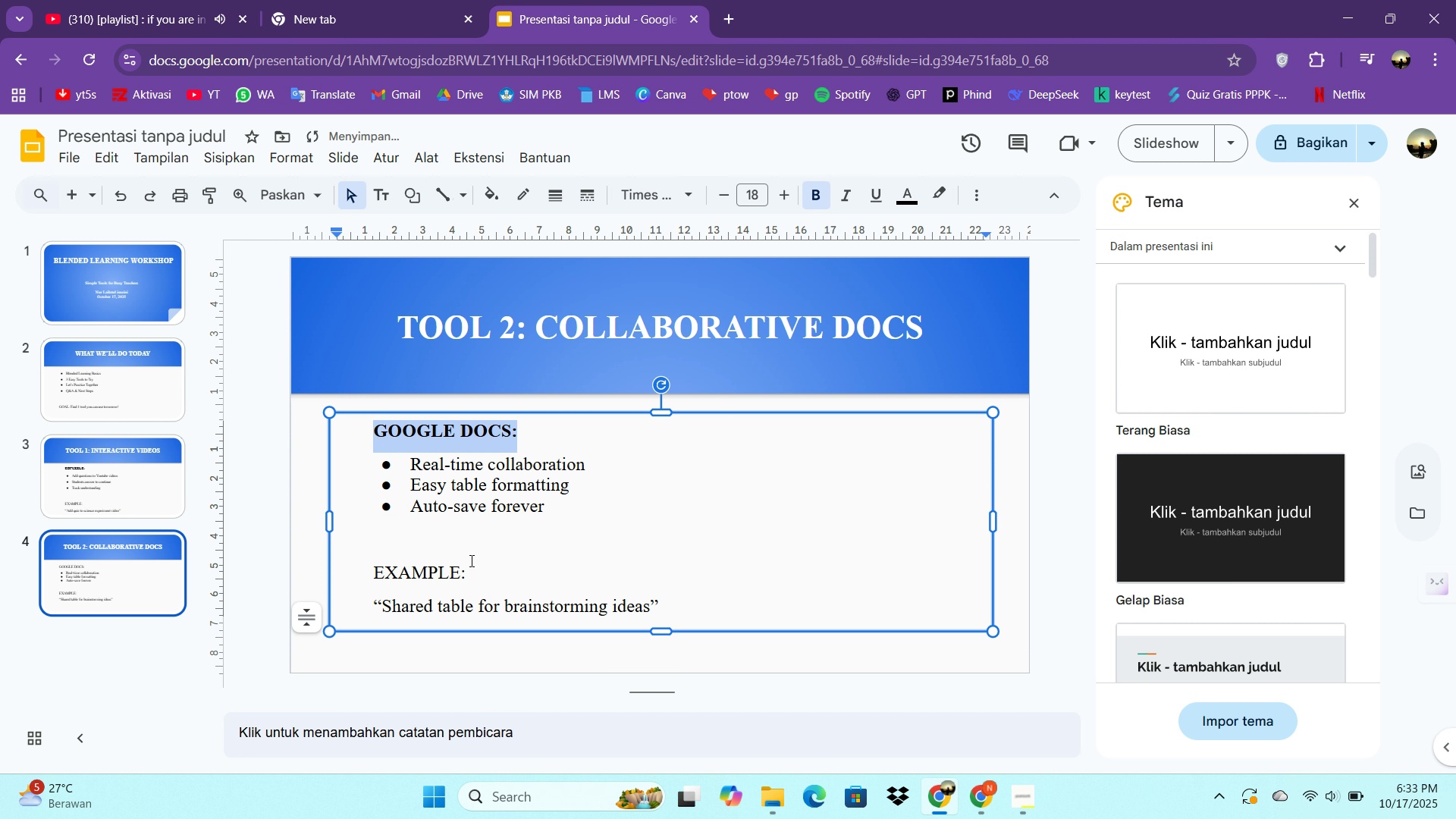 
left_click_drag(start_coordinate=[472, 570], to_coordinate=[360, 566])
 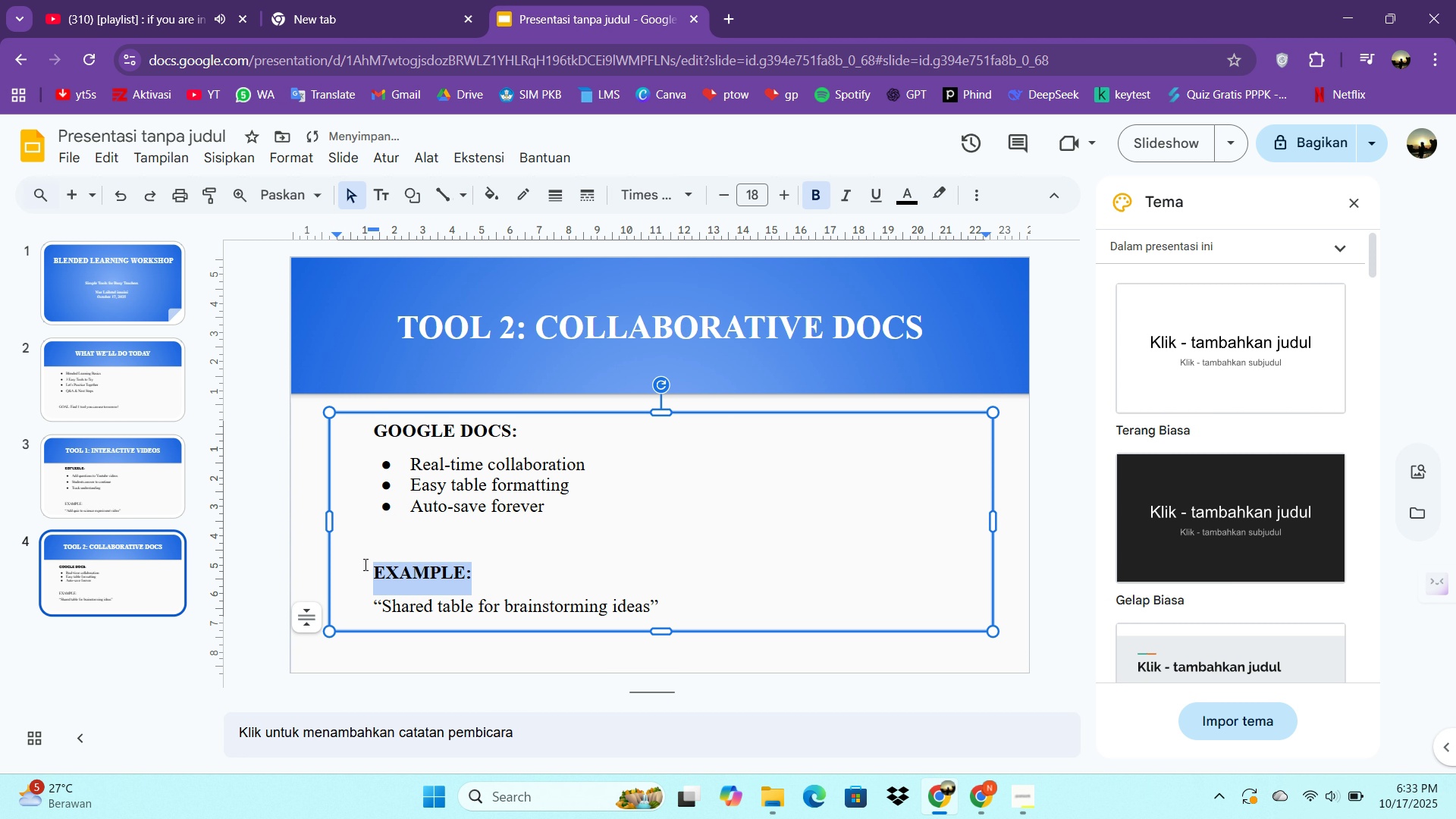 
key(Control+B)
 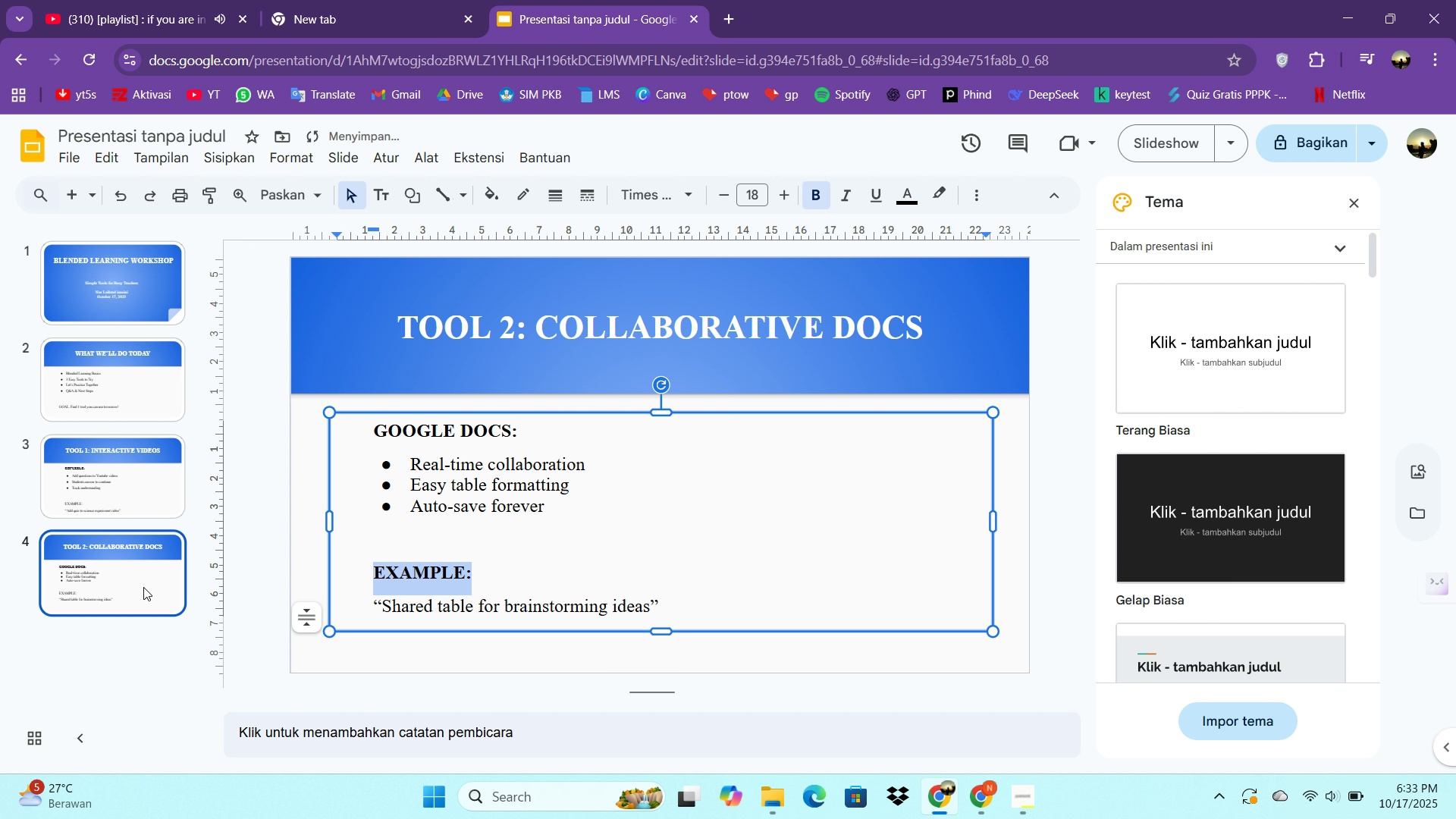 
left_click([445, 513])
 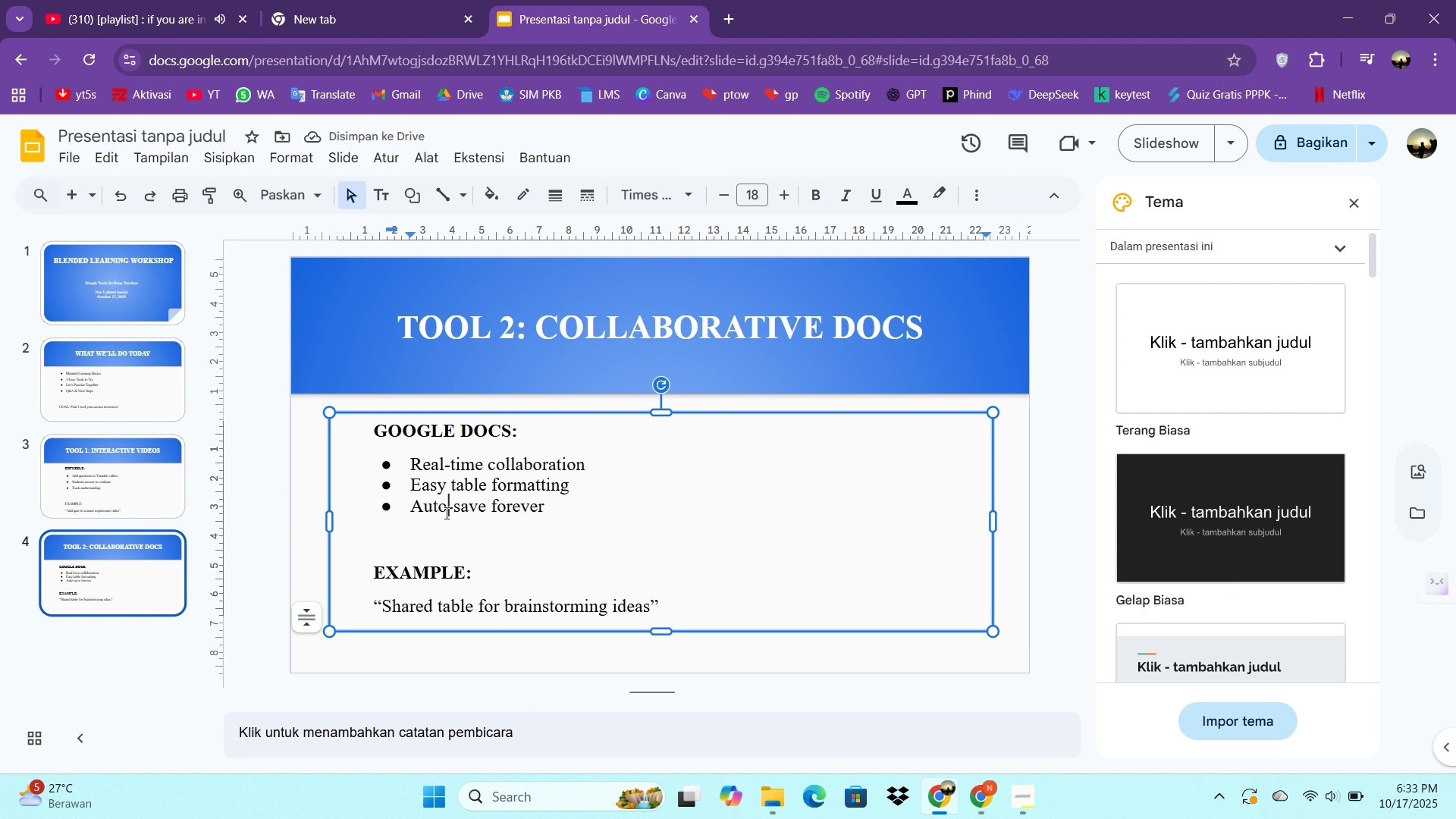 
key(Control+A)
 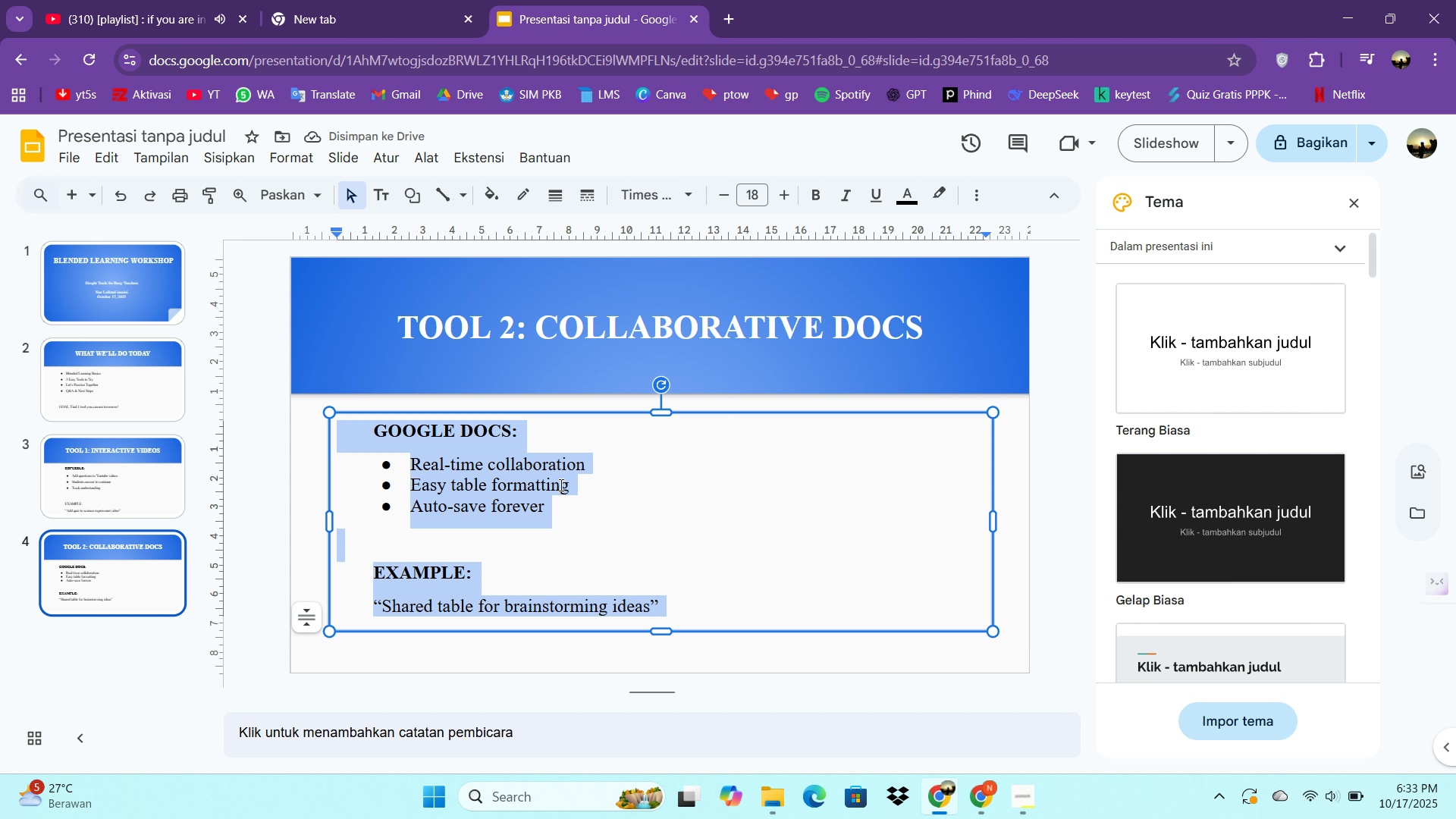 
left_click([560, 484])
 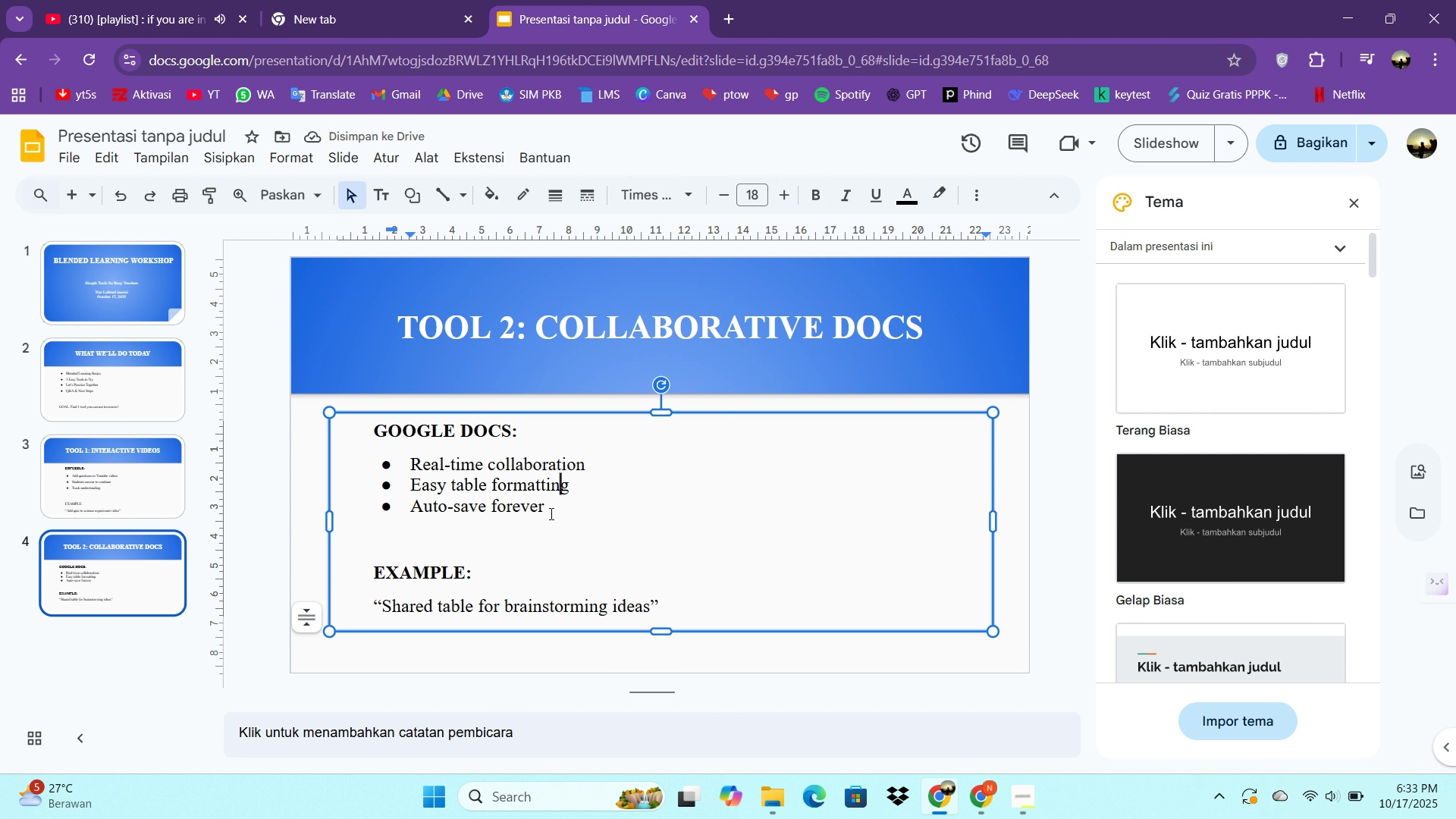 
left_click_drag(start_coordinate=[550, 513], to_coordinate=[363, 413])
 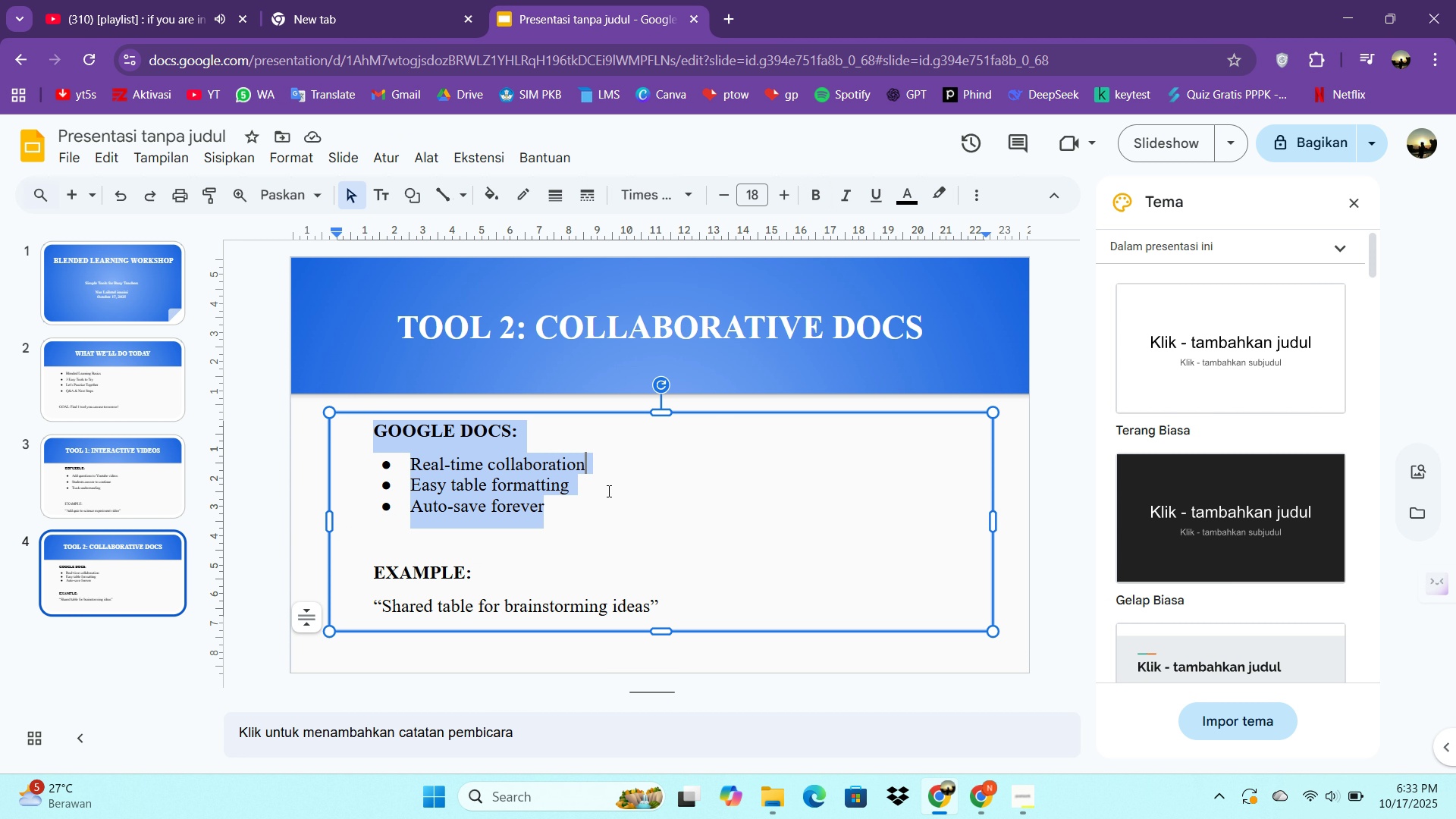 
left_click_drag(start_coordinate=[577, 512], to_coordinate=[400, 458])
 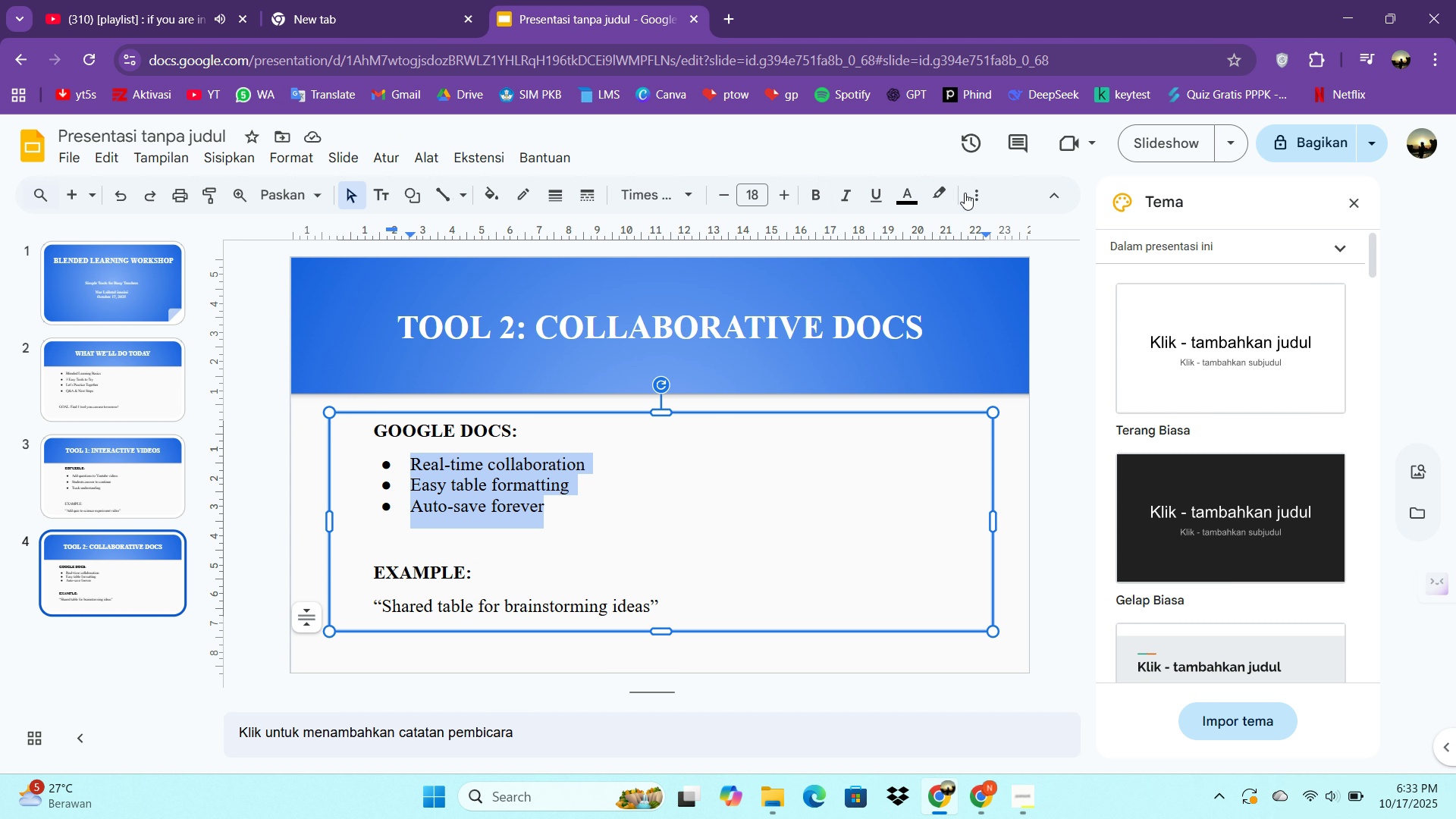 
left_click([969, 193])
 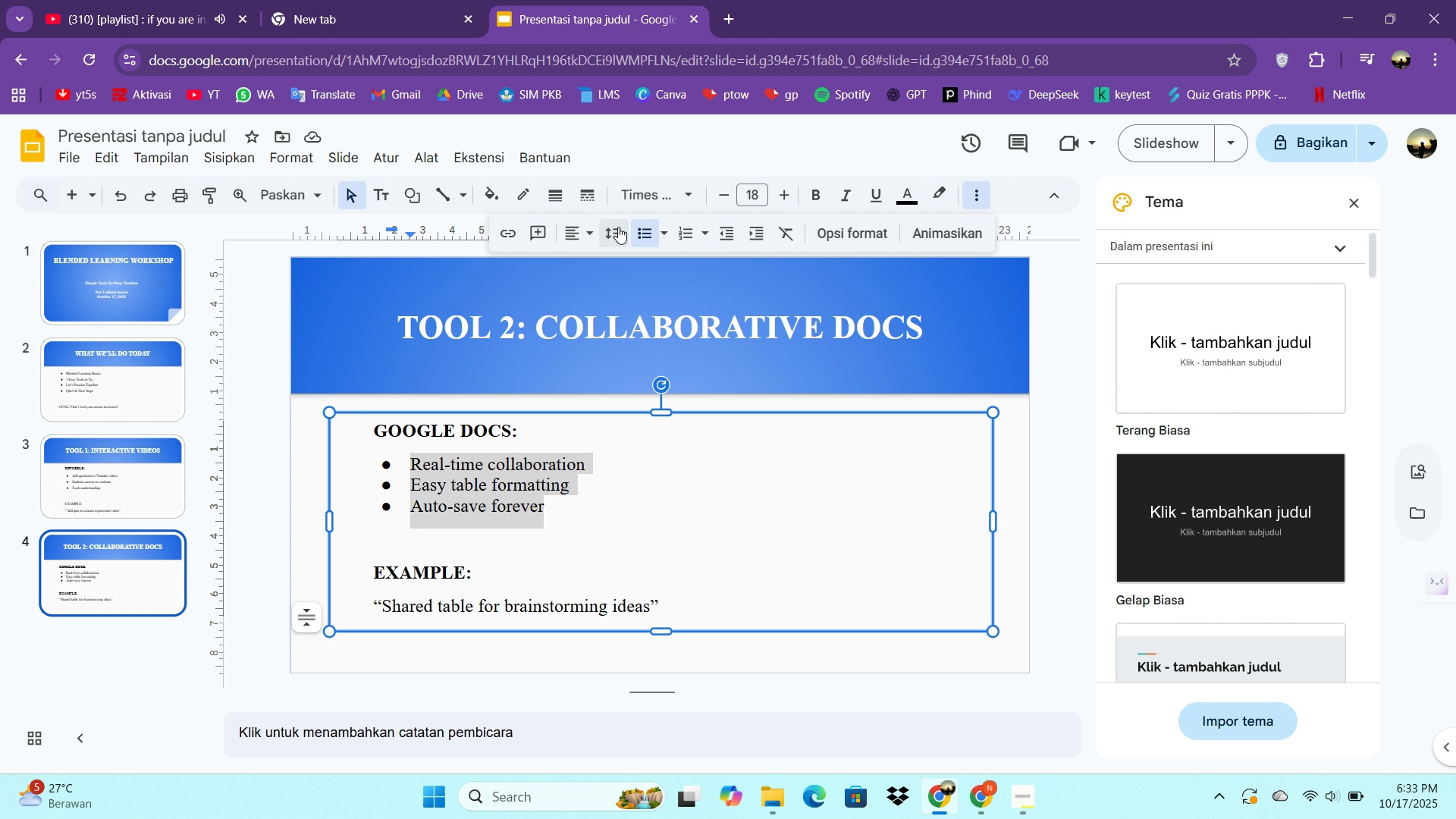 
left_click([618, 227])
 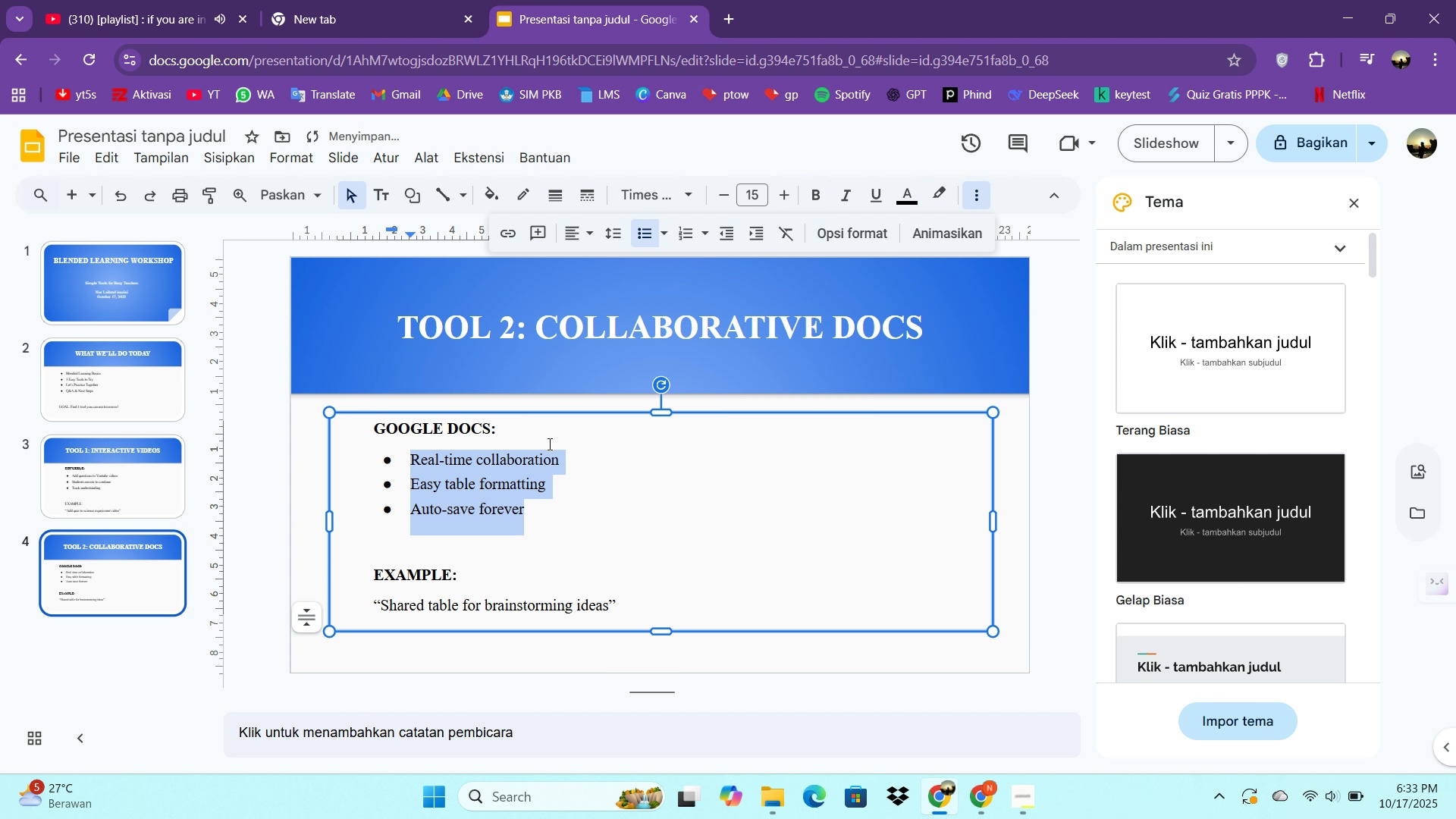 
key(Control+ControlLeft)
 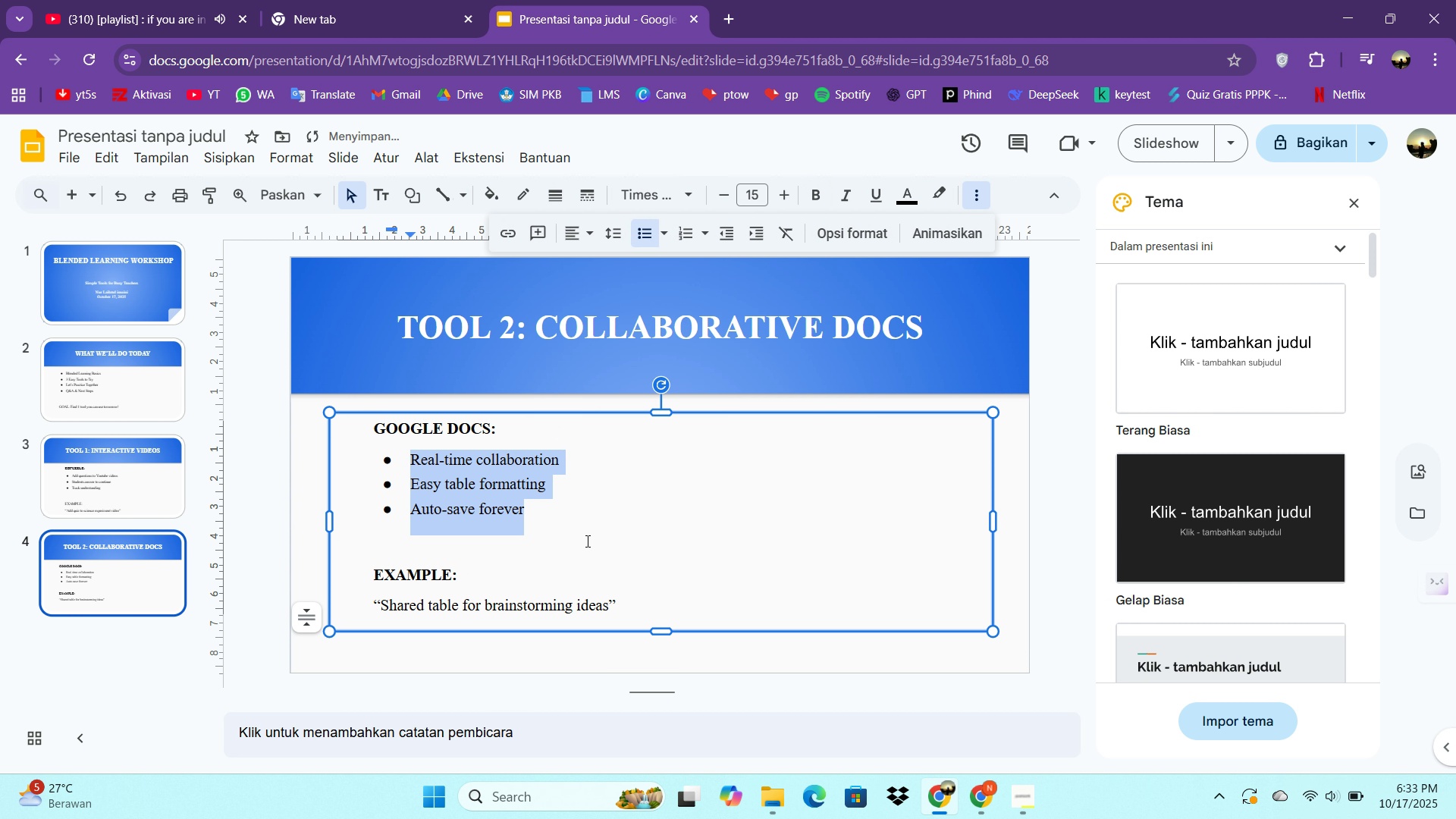 
left_click([586, 541])
 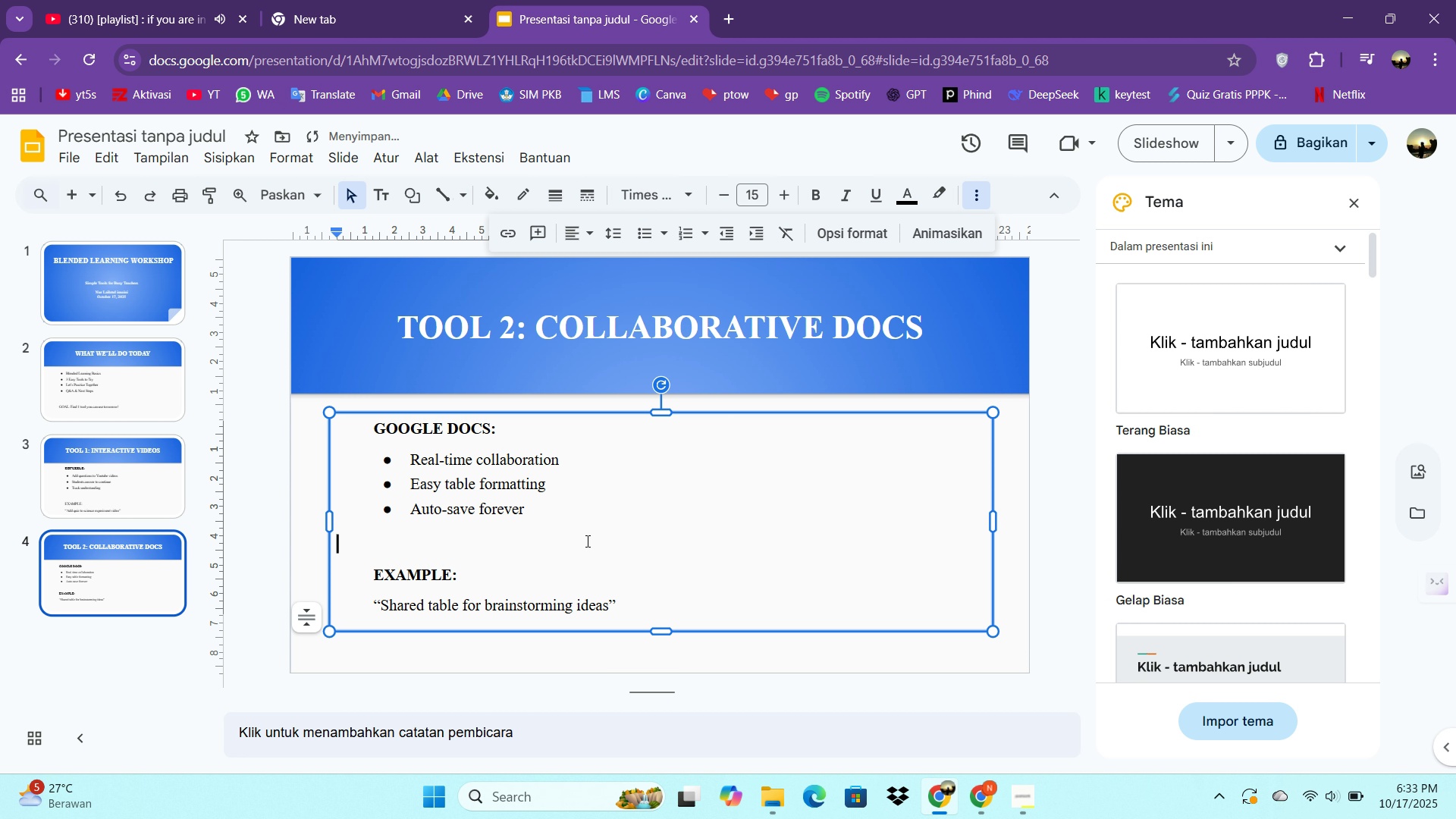 
key(Control+A)
 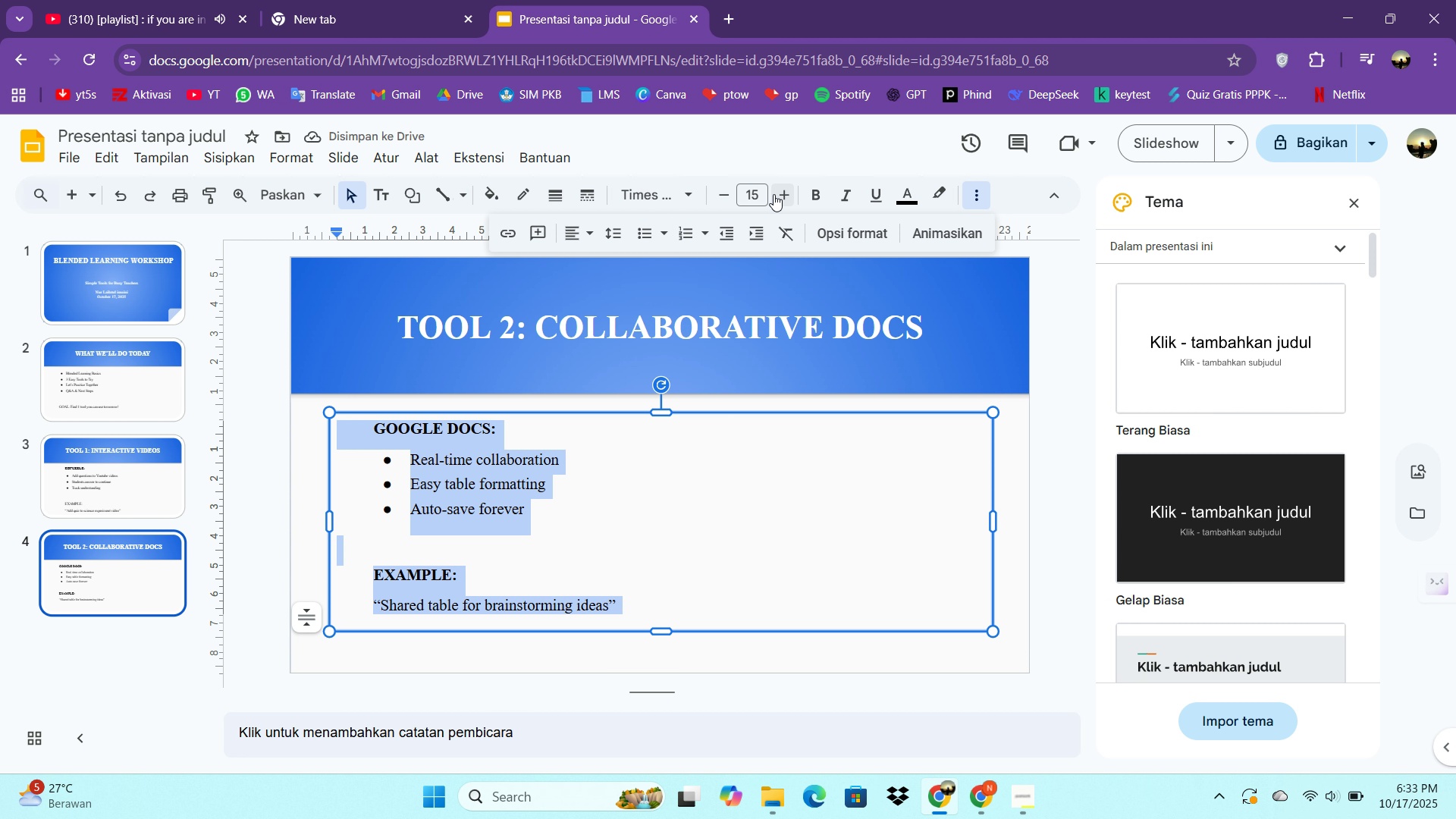 
double_click([775, 194])
 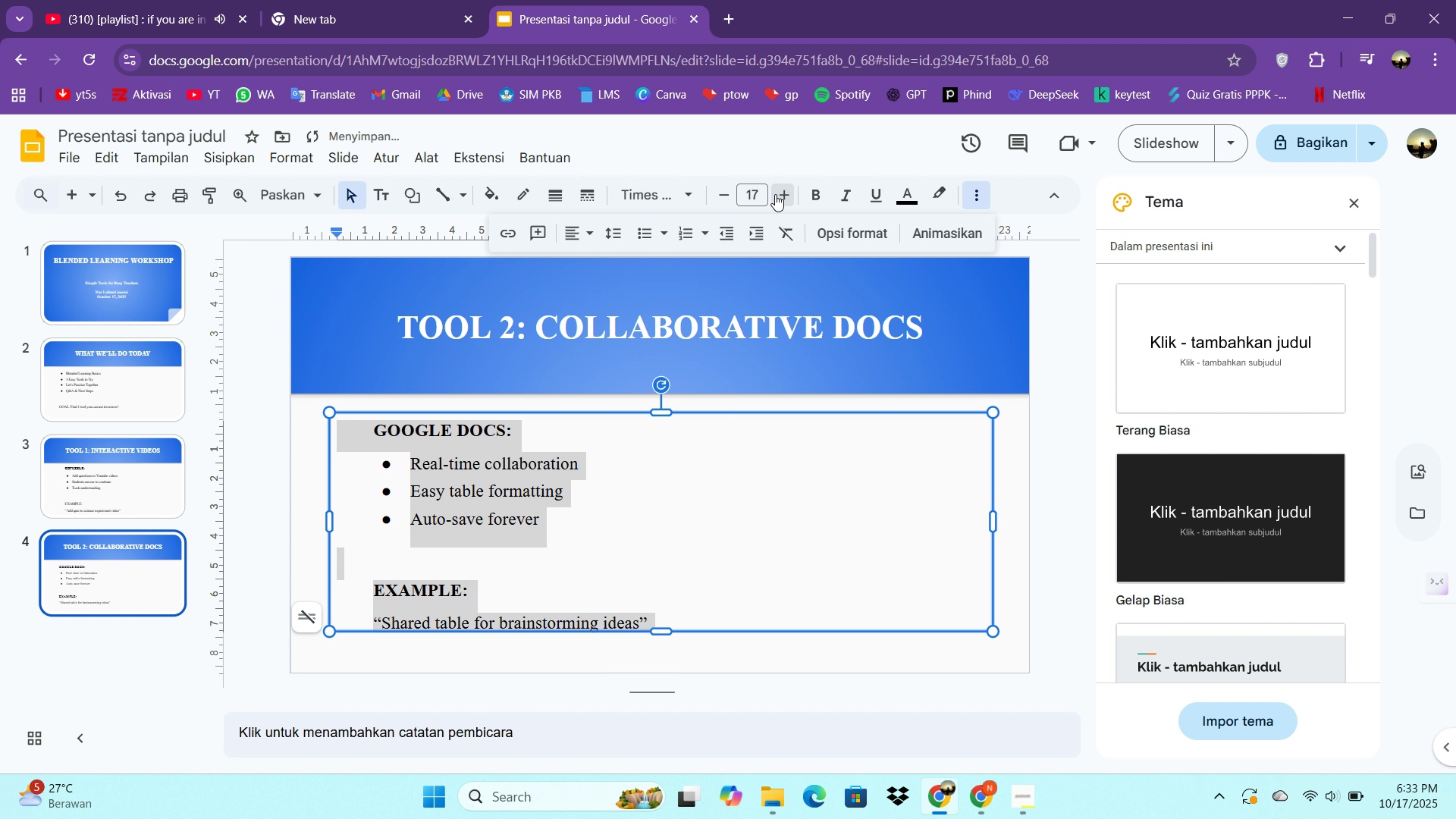 
left_click([775, 194])
 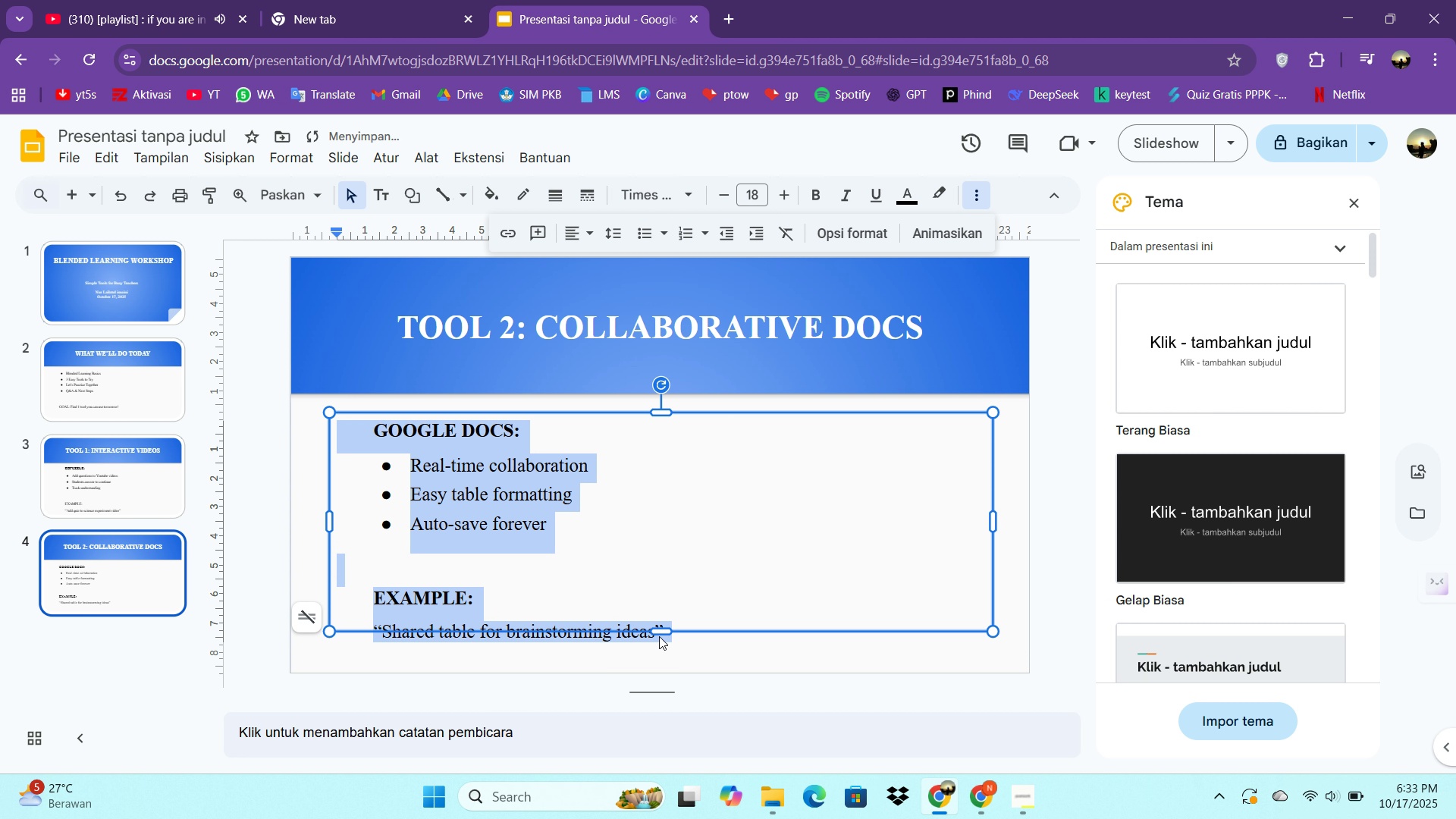 
left_click_drag(start_coordinate=[661, 635], to_coordinate=[664, 657])
 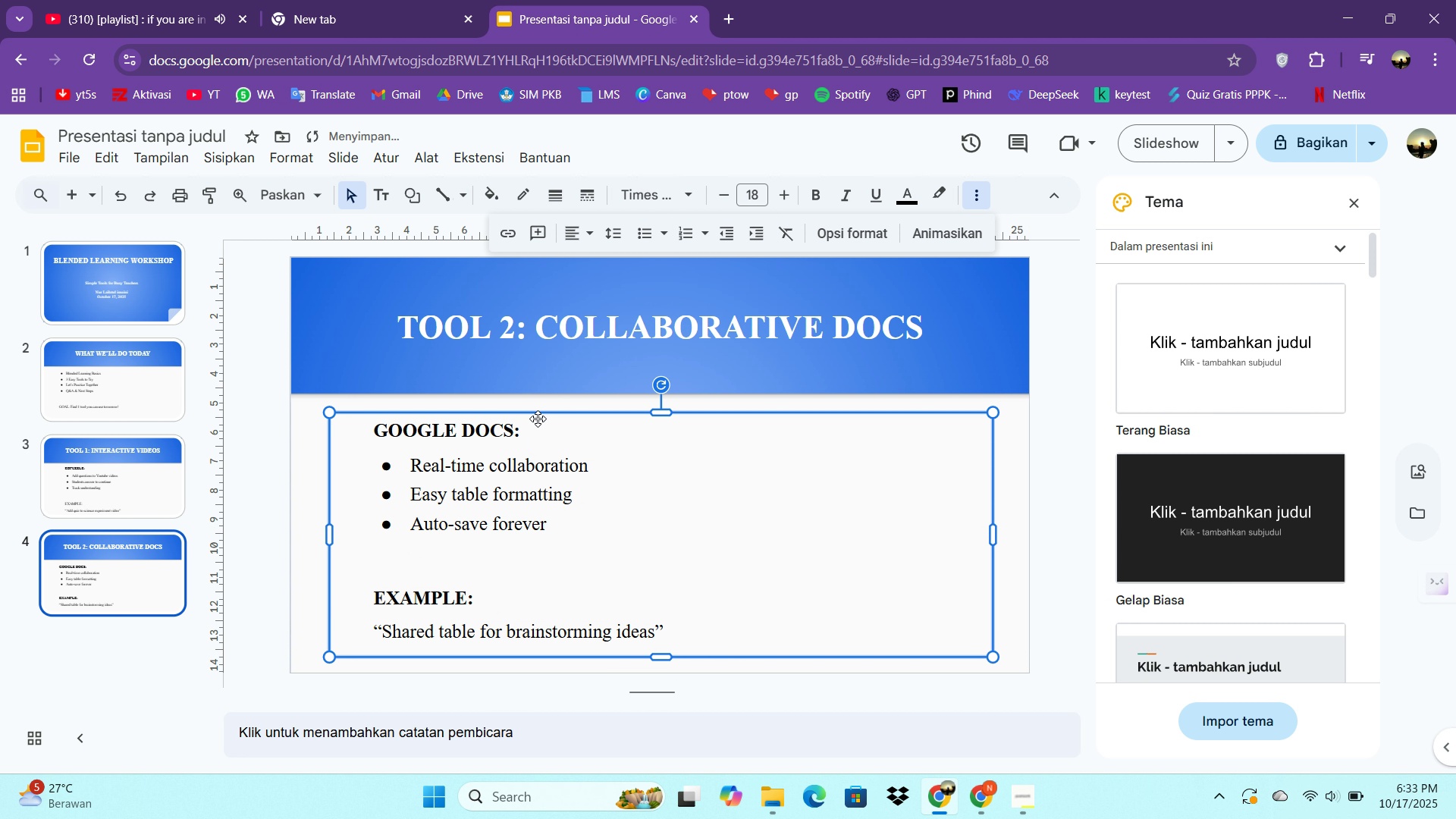 
left_click_drag(start_coordinate=[541, 415], to_coordinate=[585, 413])
 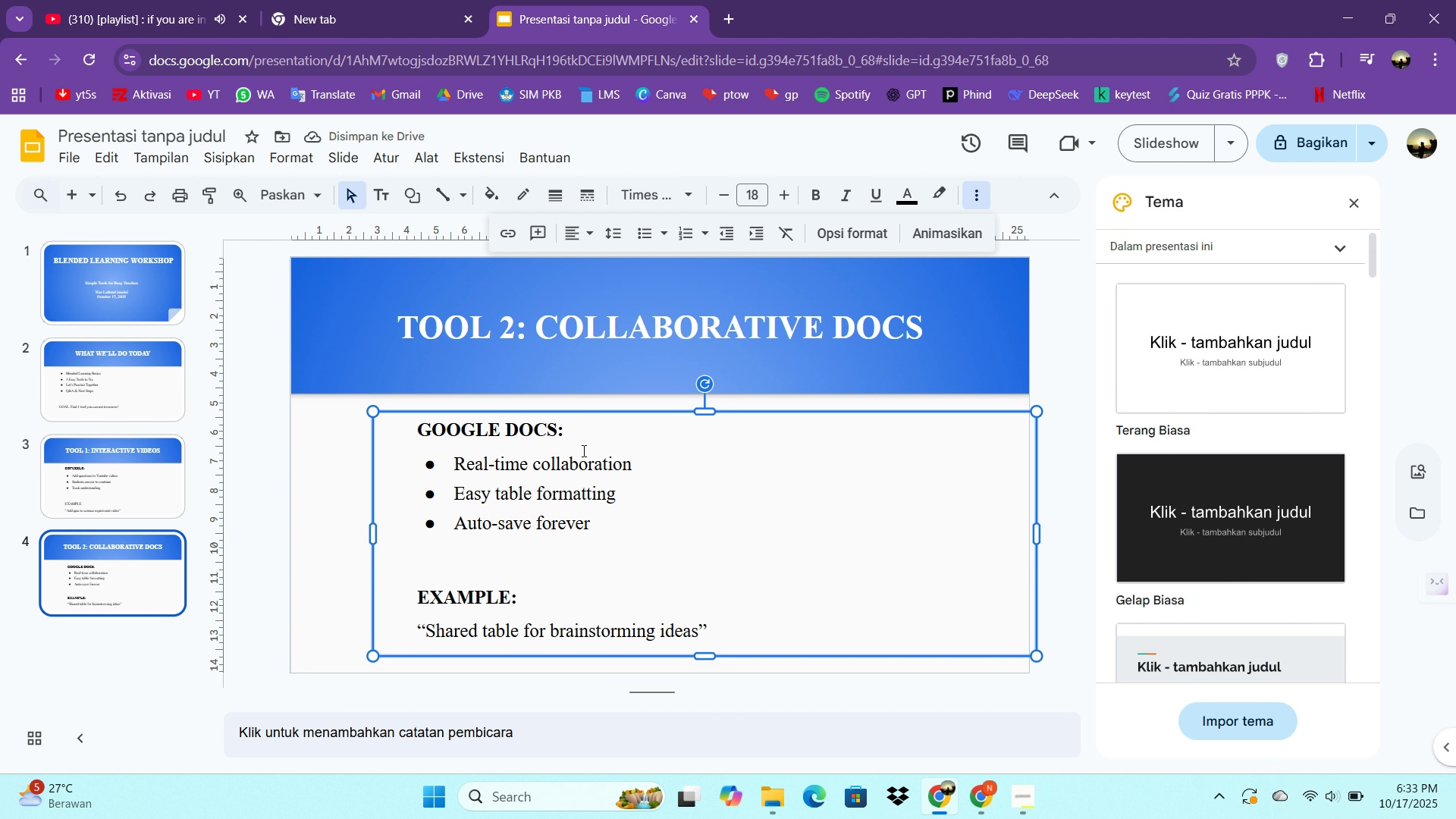 
left_click_drag(start_coordinate=[620, 416], to_coordinate=[611, 416])
 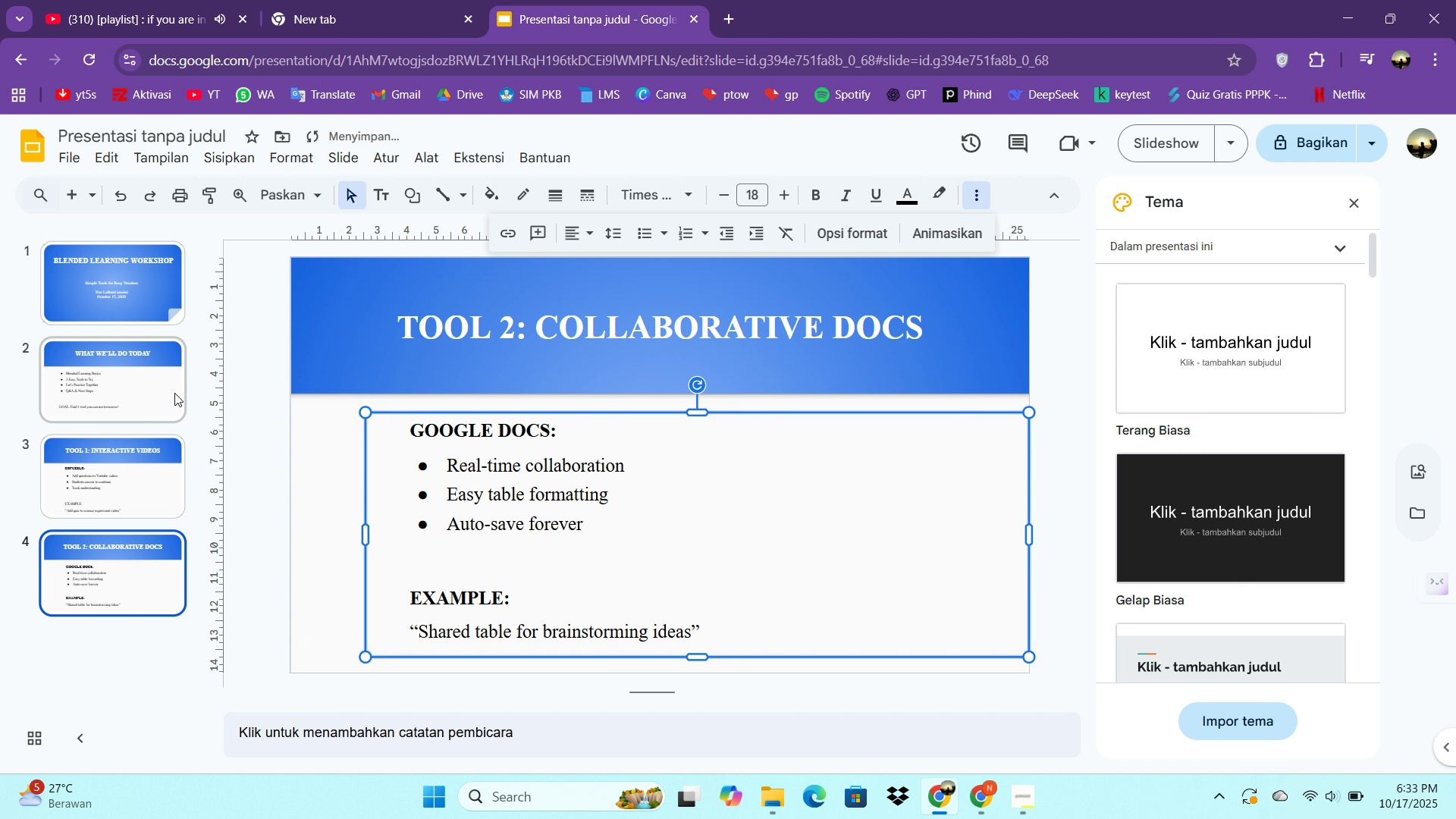 
left_click([163, 390])
 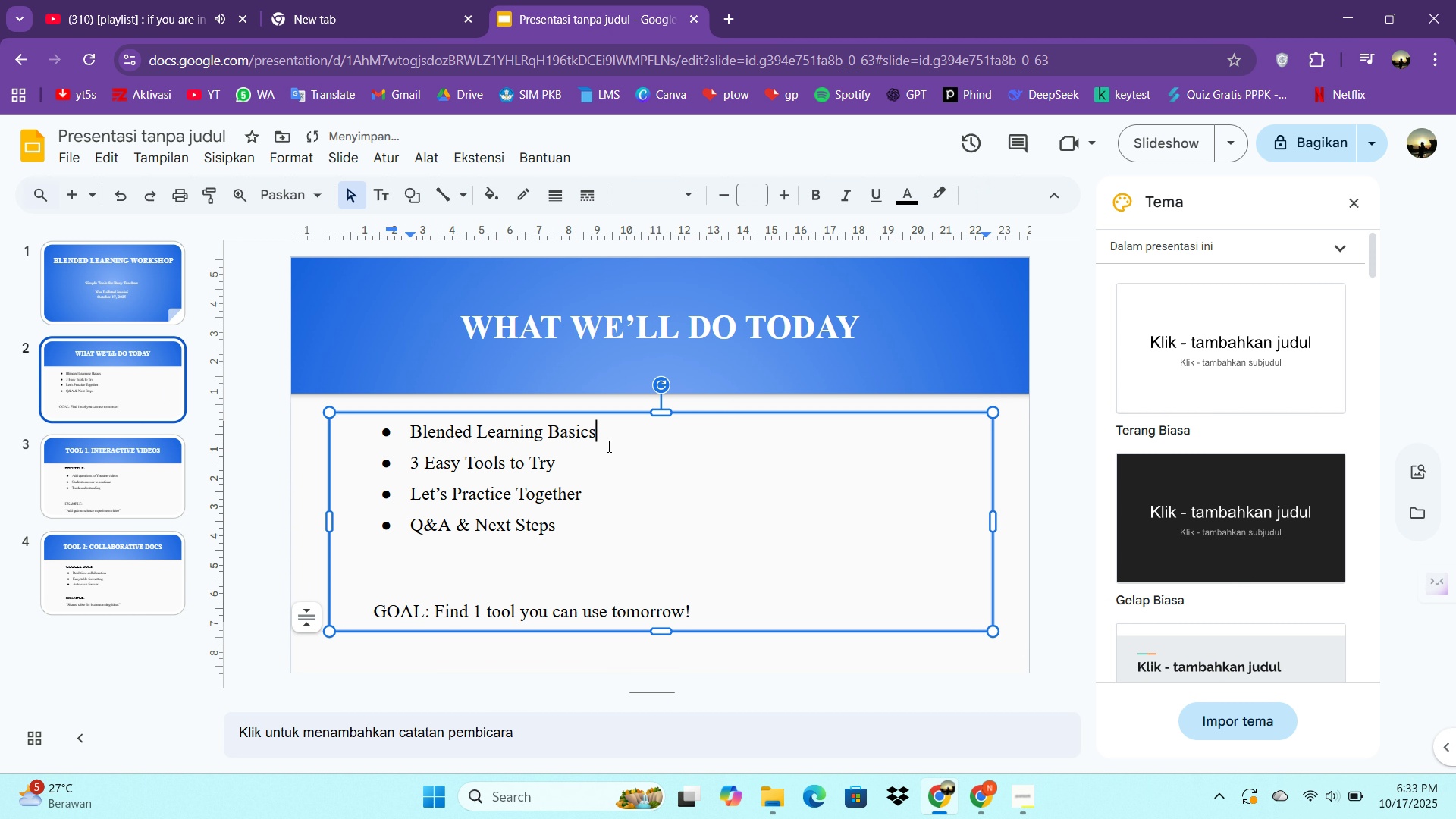 
left_click([607, 446])
 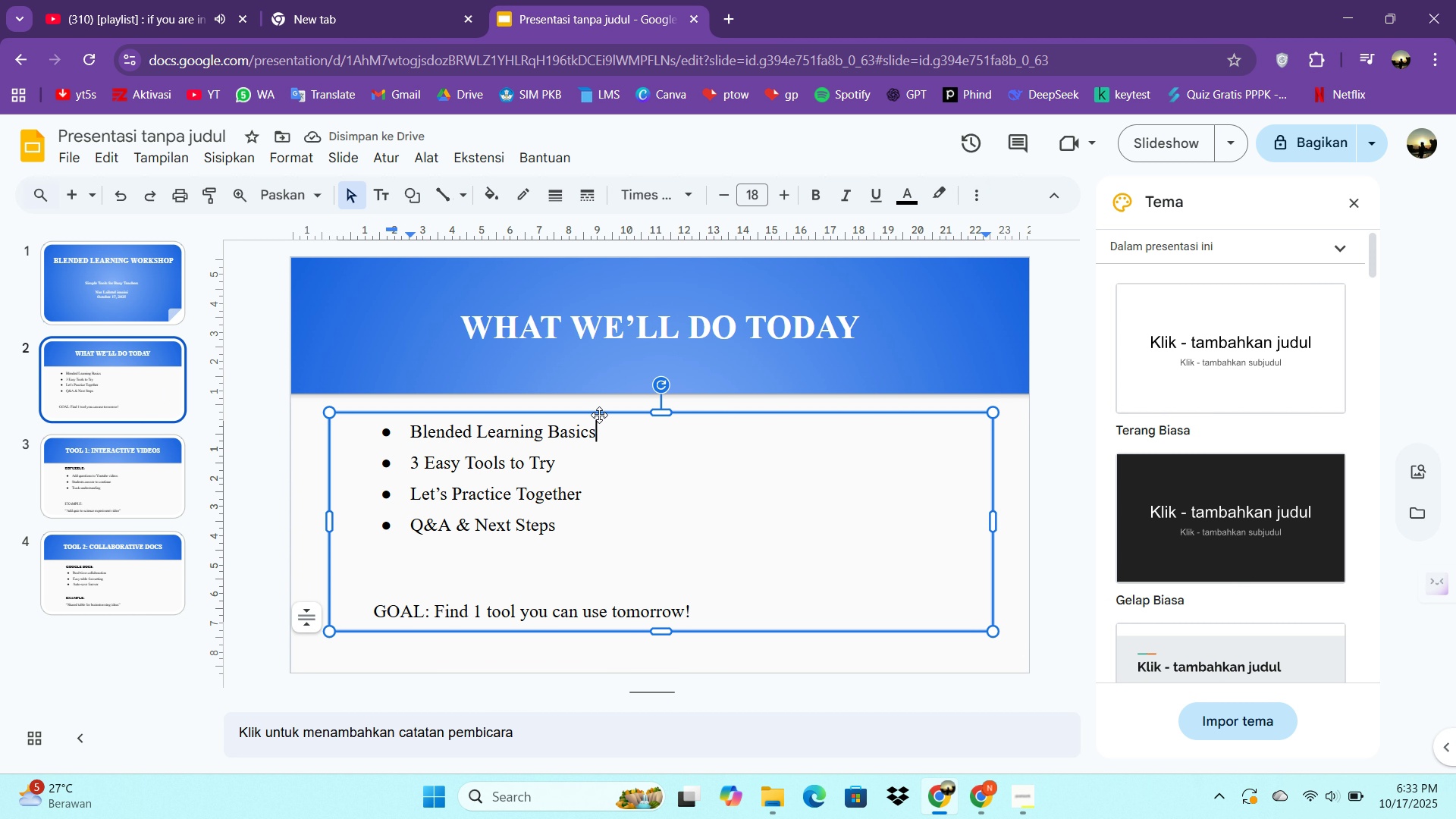 
left_click_drag(start_coordinate=[599, 415], to_coordinate=[617, 415])
 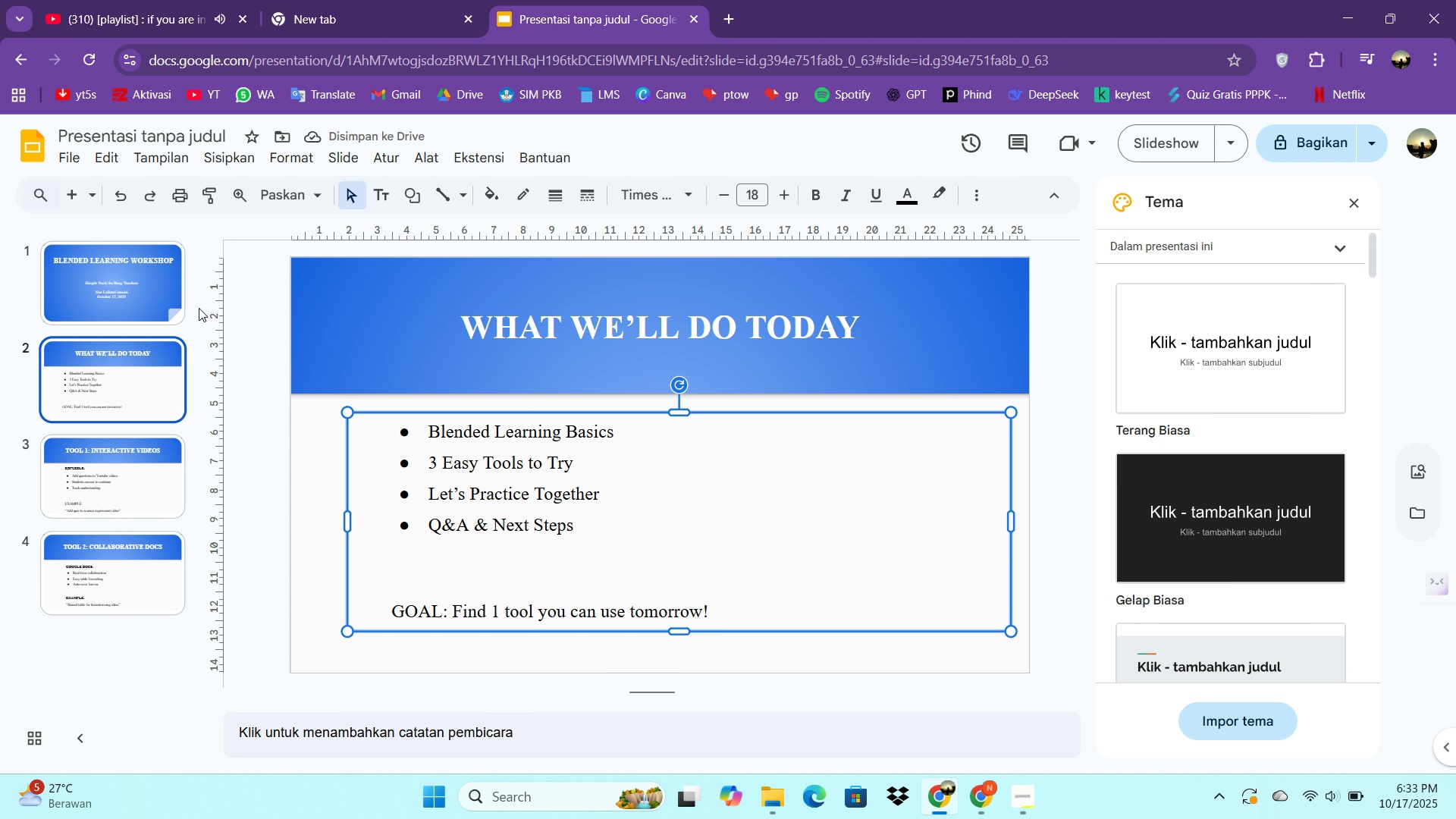 
left_click([132, 285])
 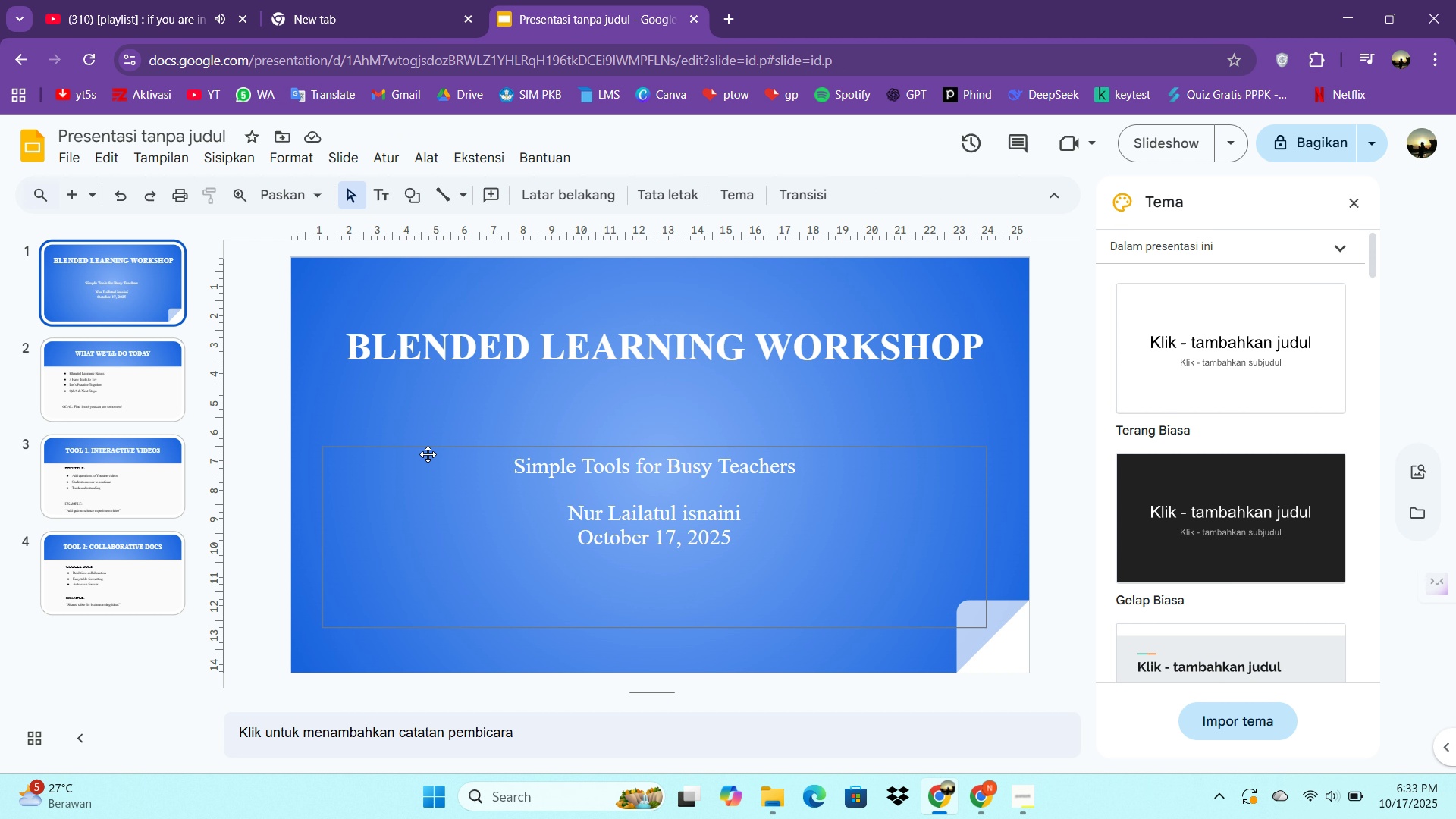 
left_click([123, 576])
 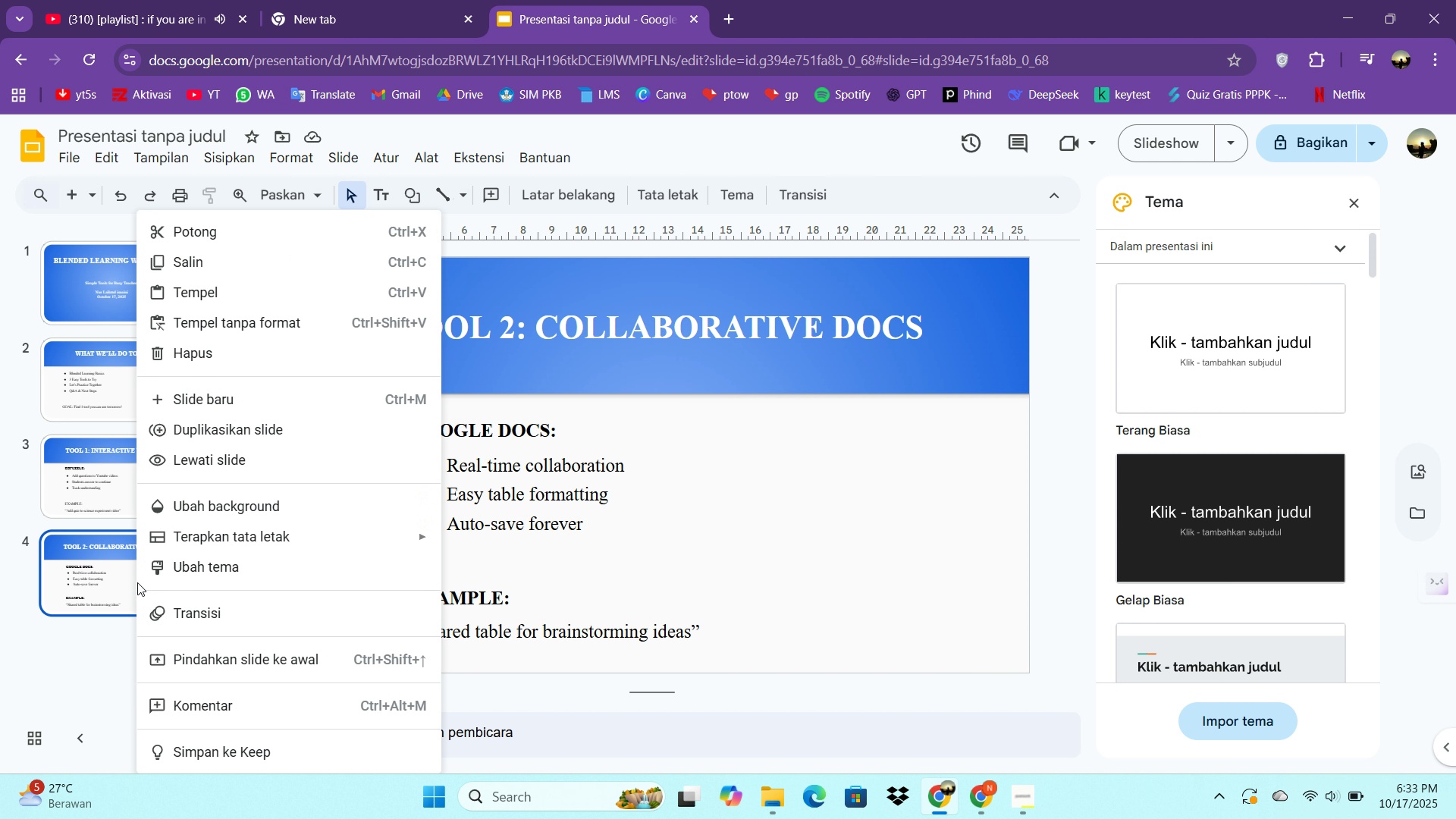 
right_click([137, 582])
 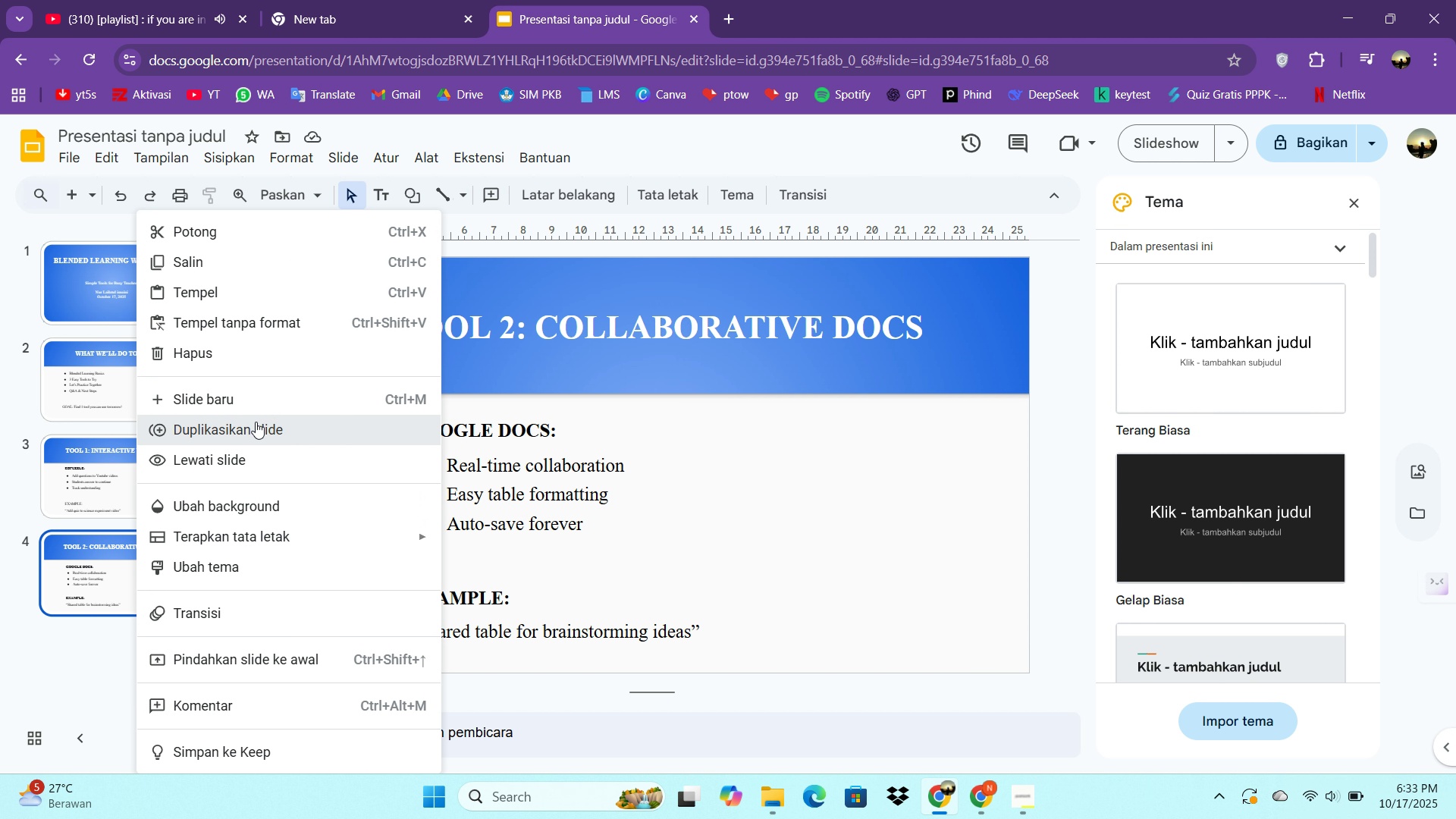 
left_click([256, 422])
 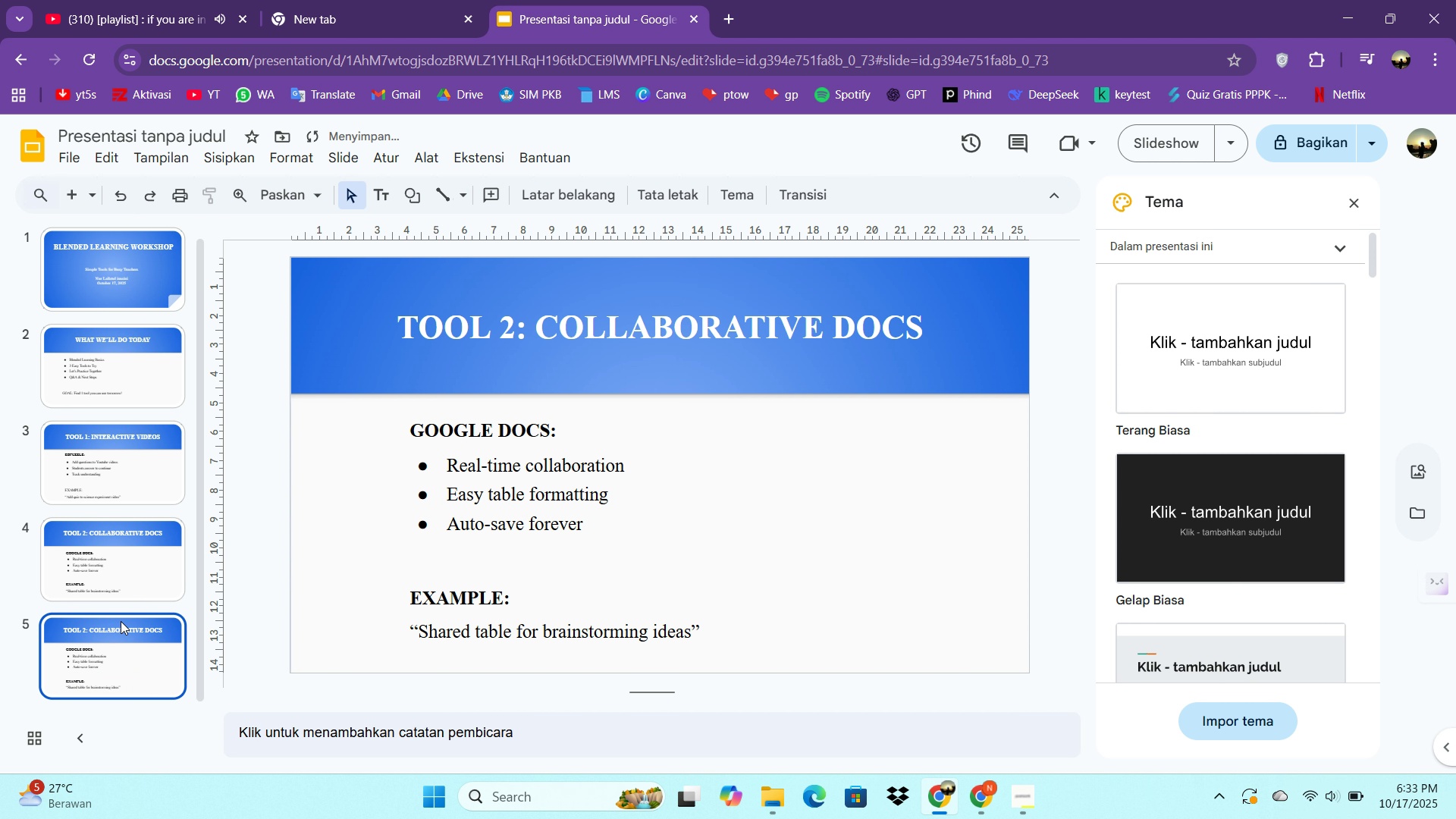 
left_click([122, 626])
 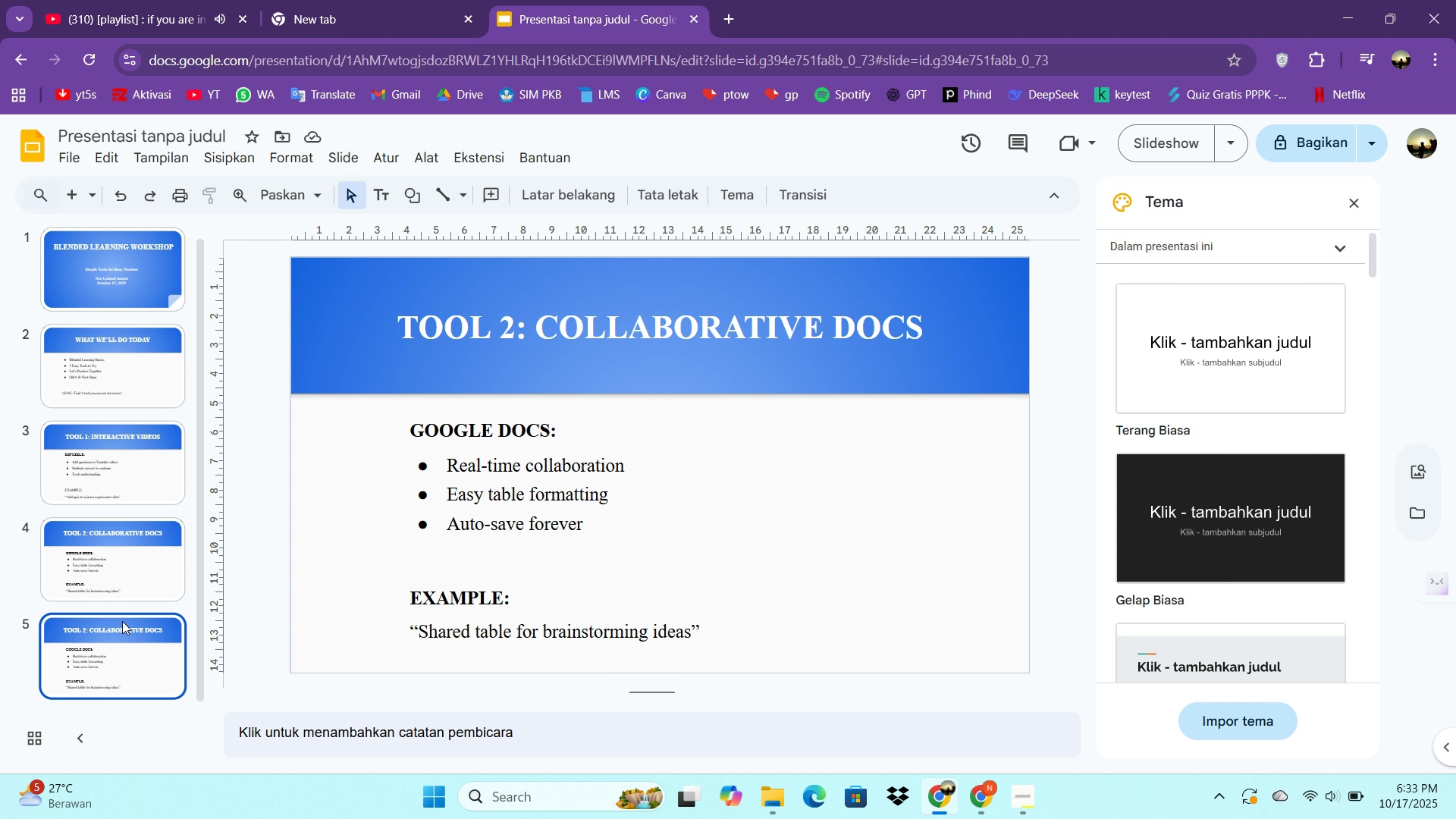 
wait(5.96)
 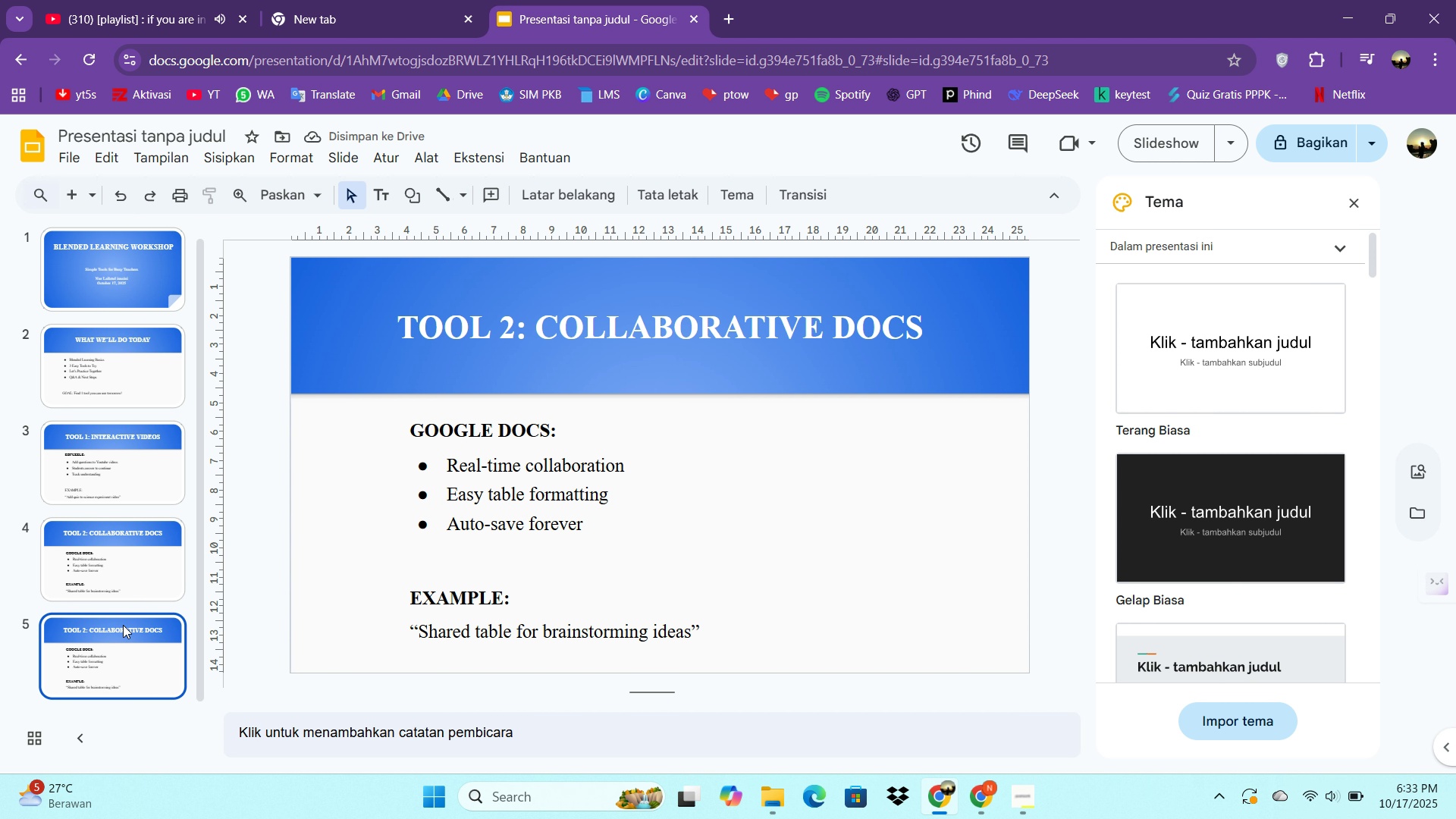 
left_click([499, 324])
 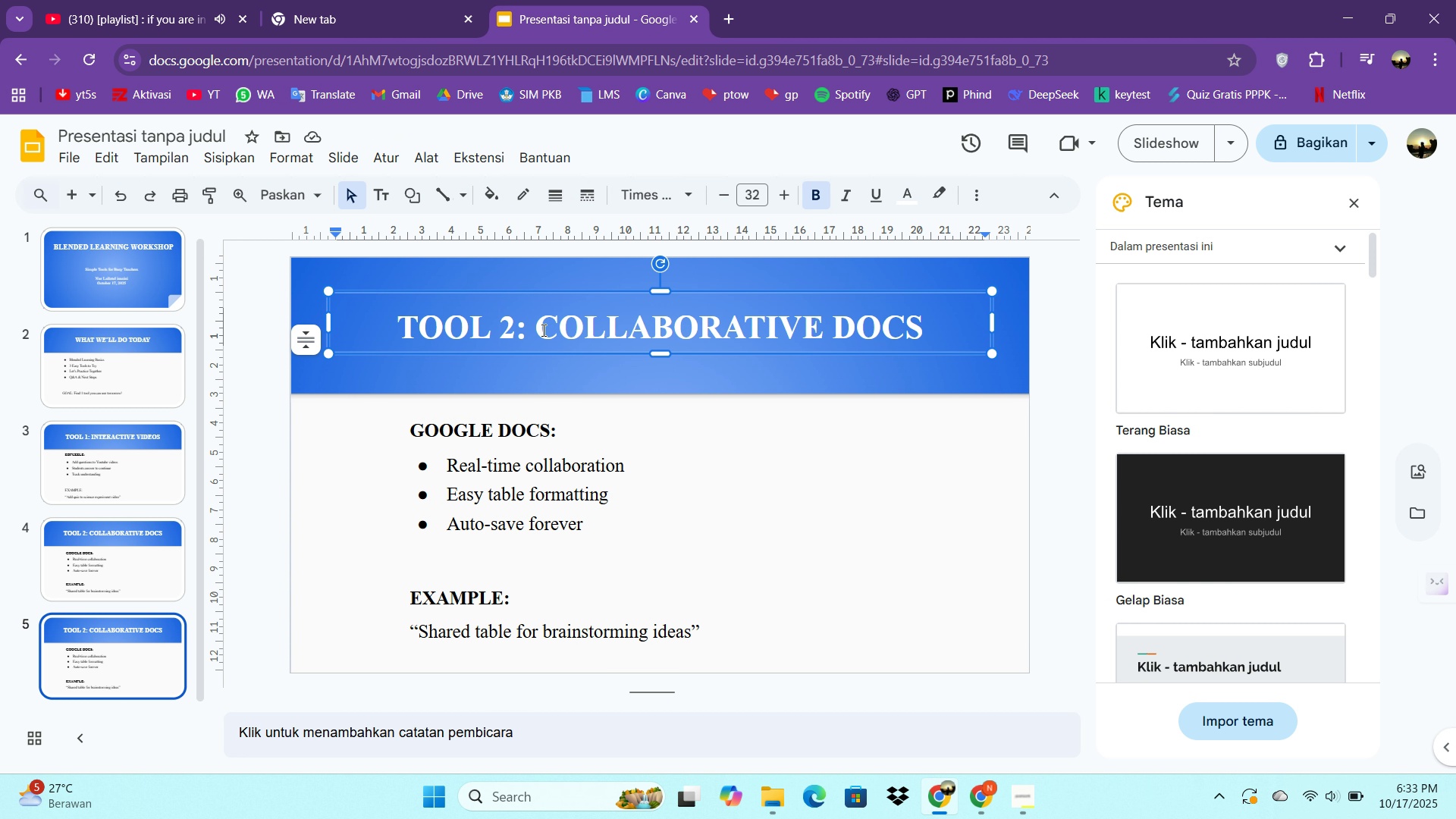 
key(Control+ControlLeft)
 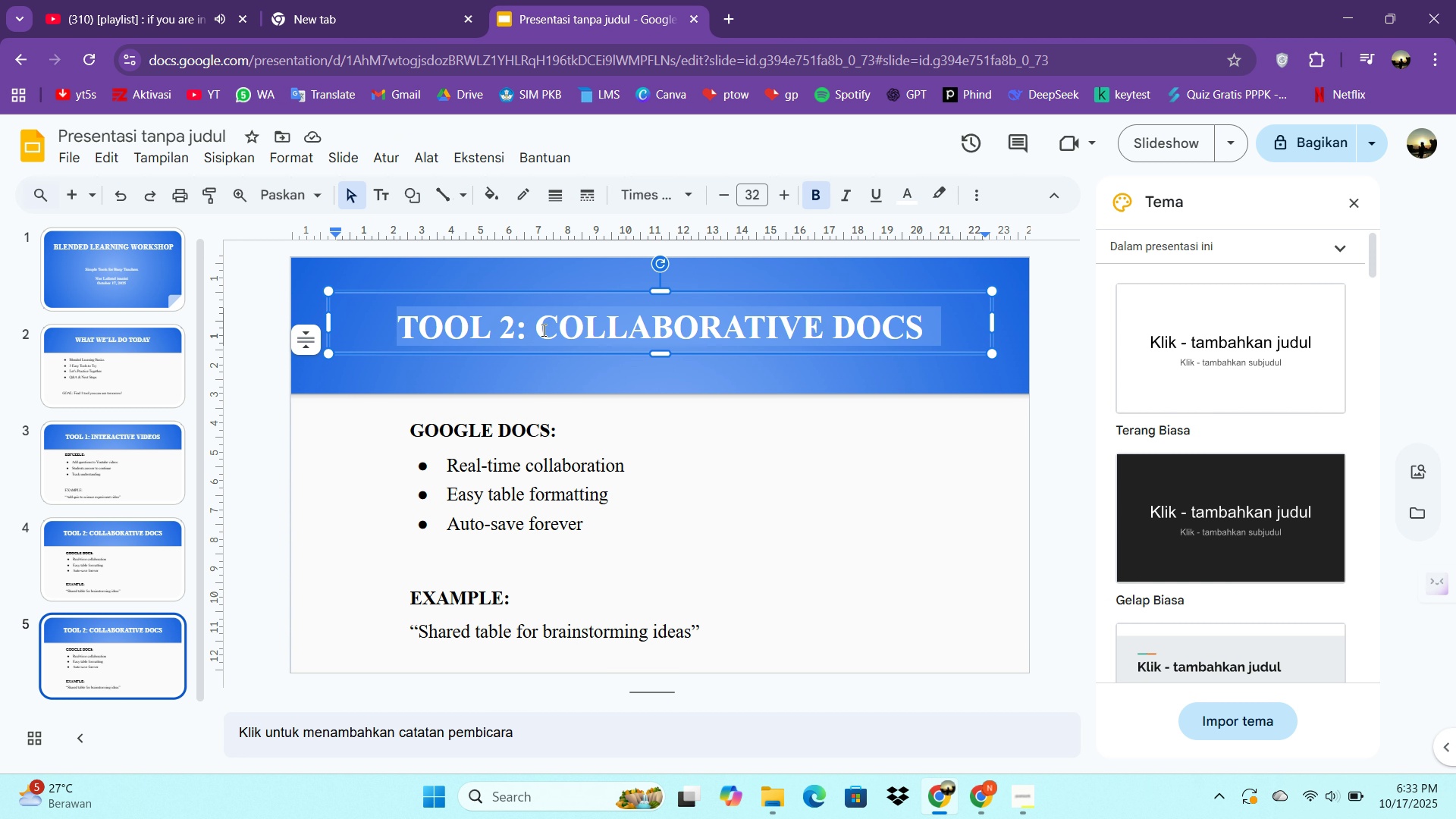 
key(Control+A)
 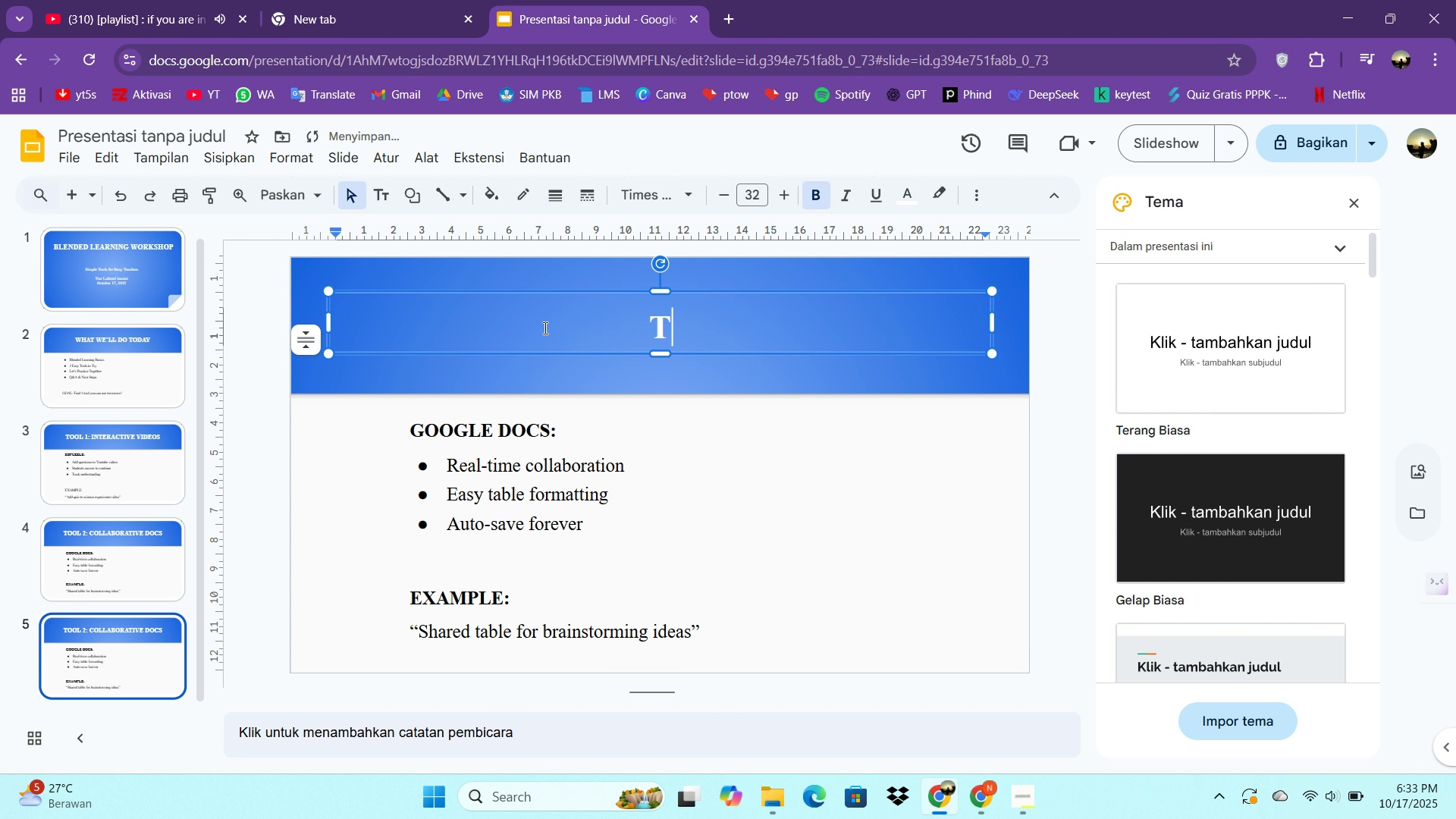 
type(tool 3: fun quizzes)
 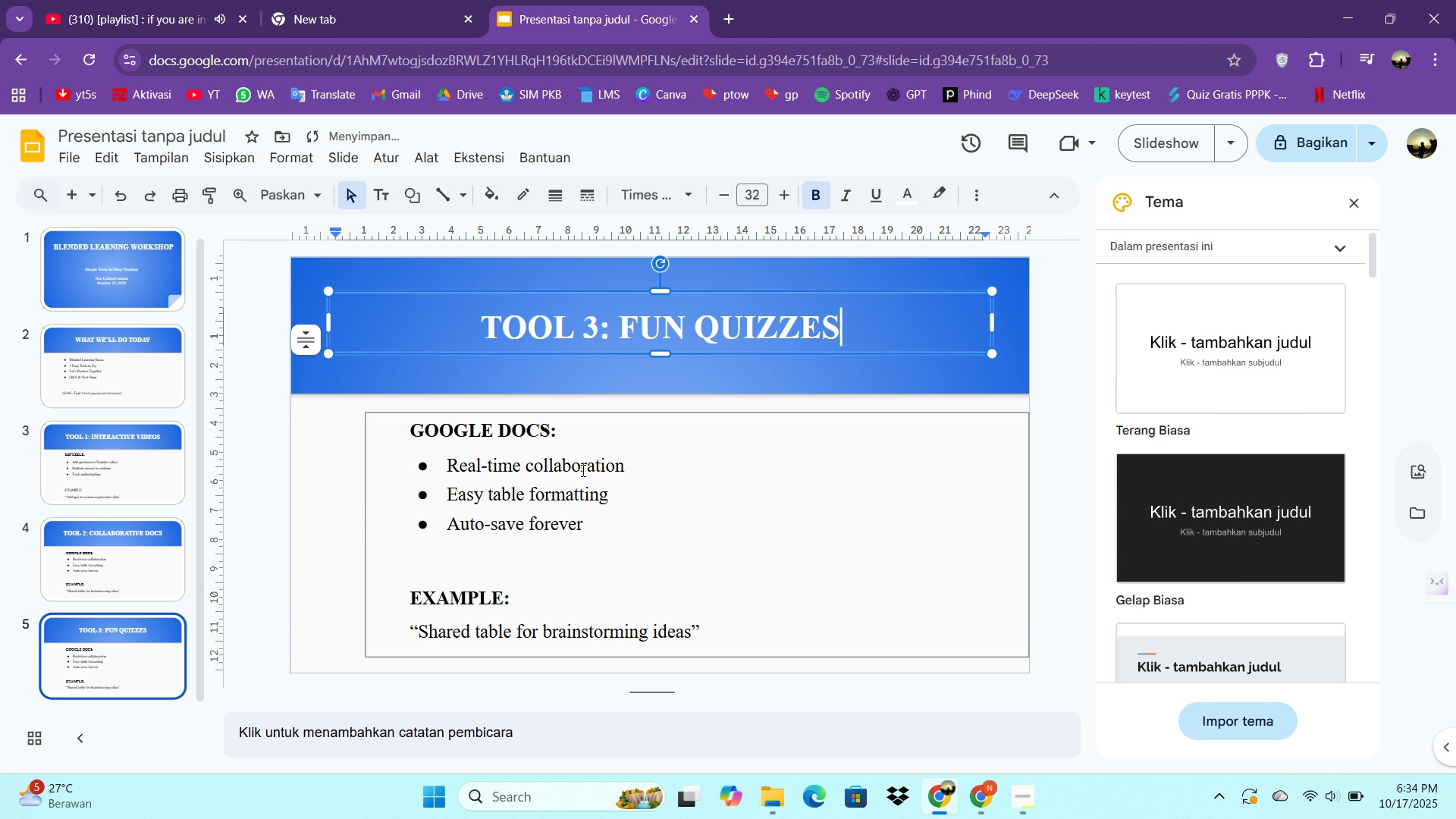 
double_click([582, 470])
 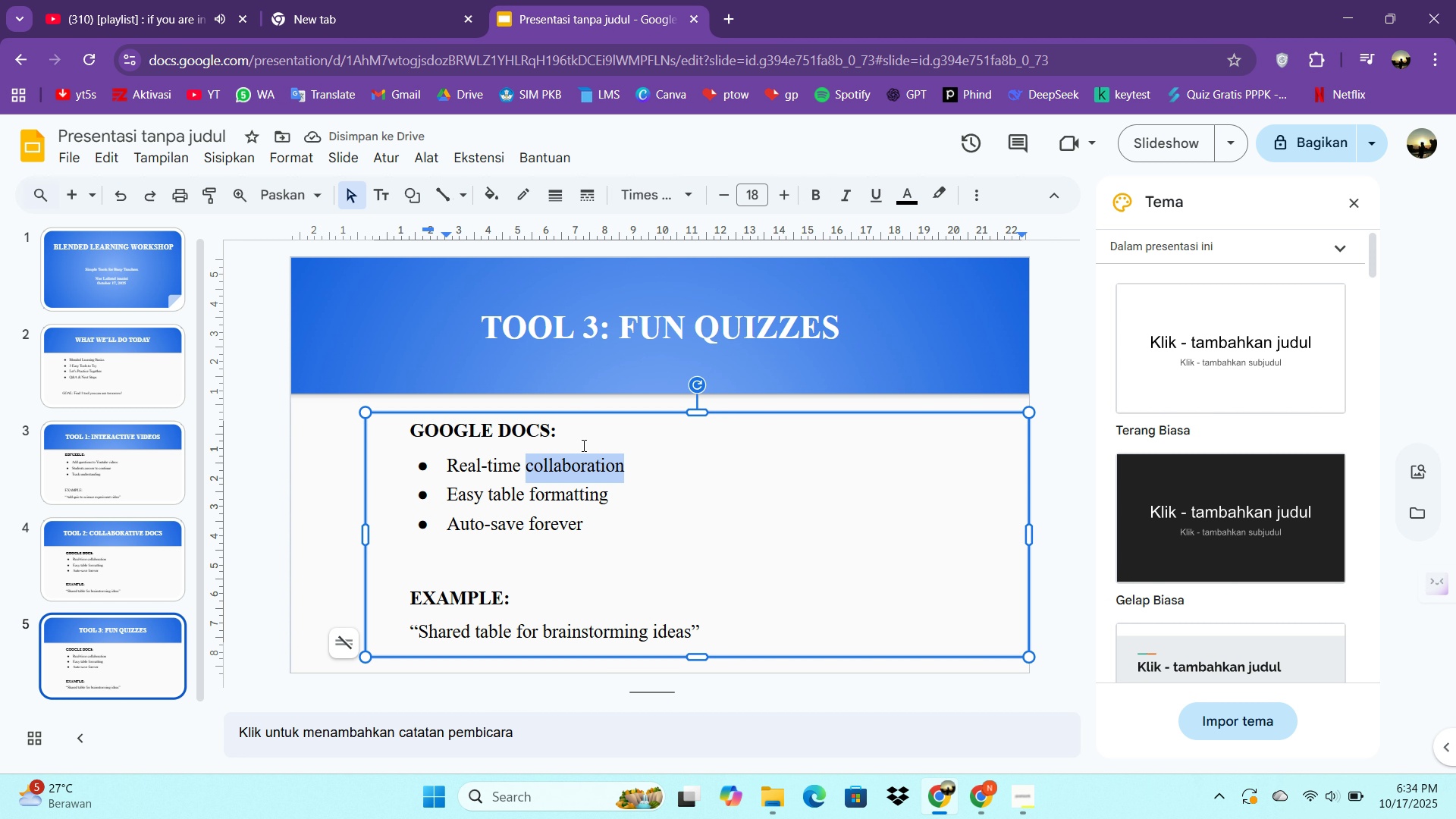 
left_click_drag(start_coordinate=[582, 445], to_coordinate=[414, 425])
 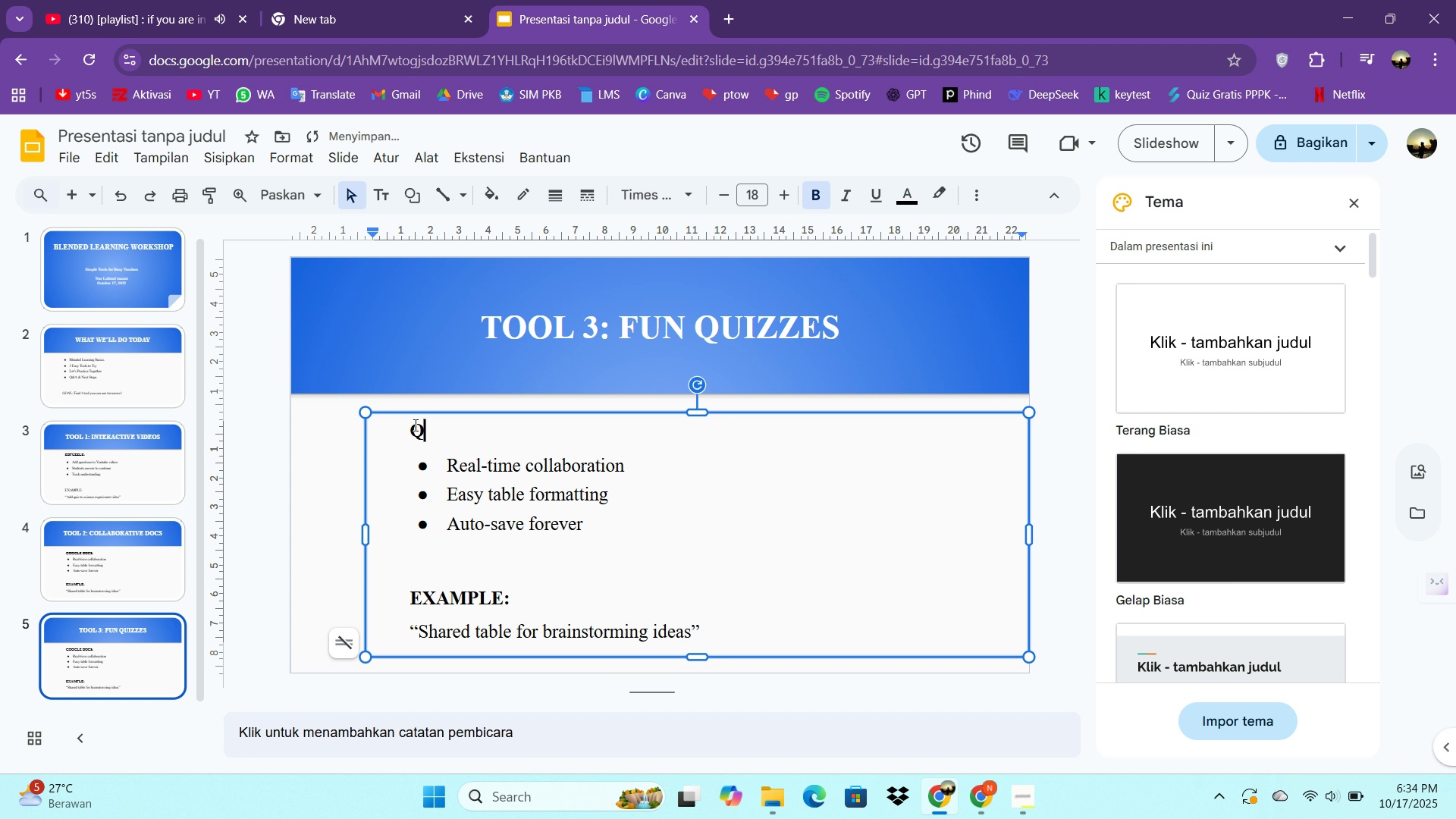 
type(quizizz:)
 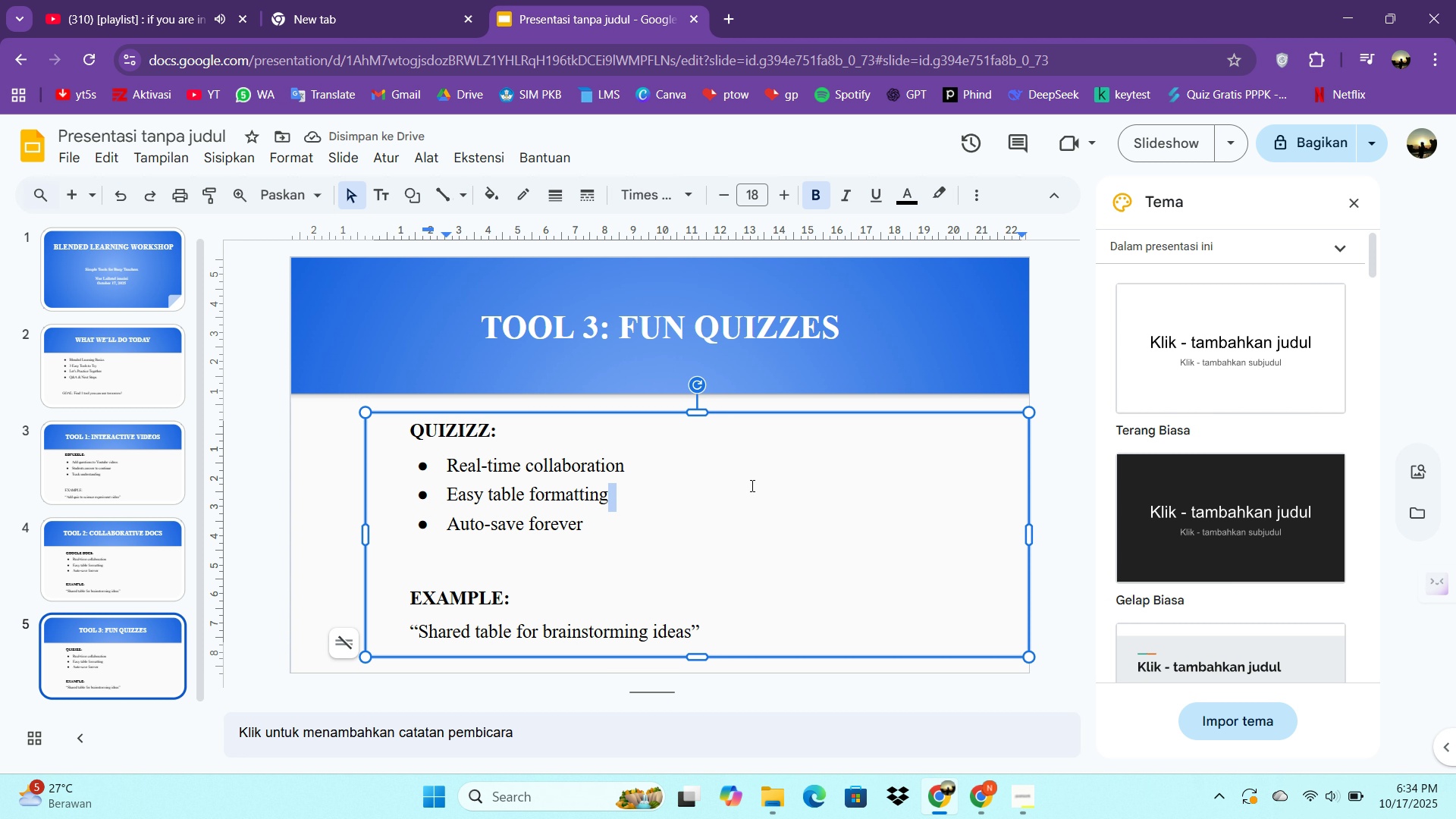 
left_click_drag(start_coordinate=[628, 523], to_coordinate=[534, 466])
 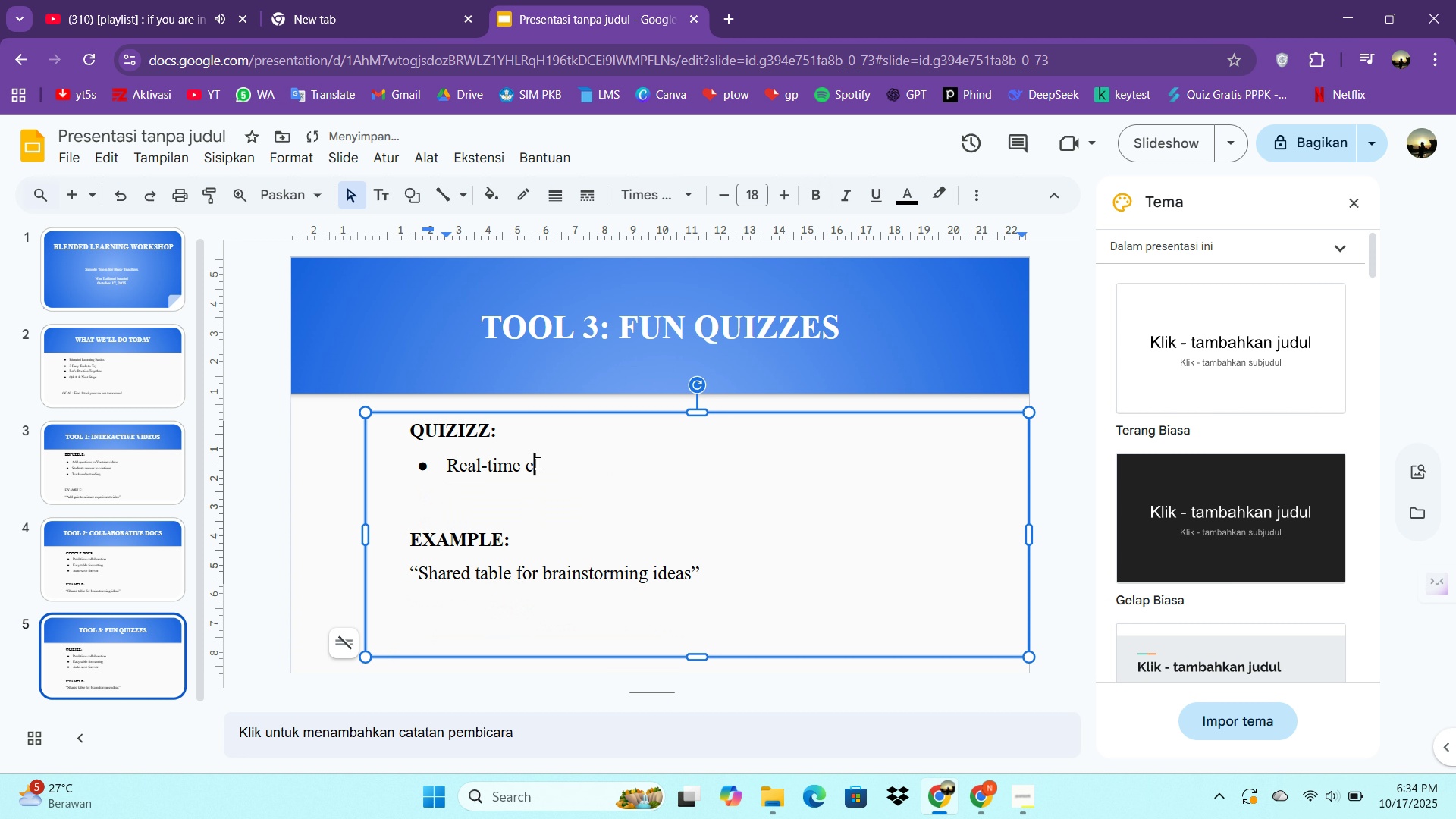 
key(Backspace)
 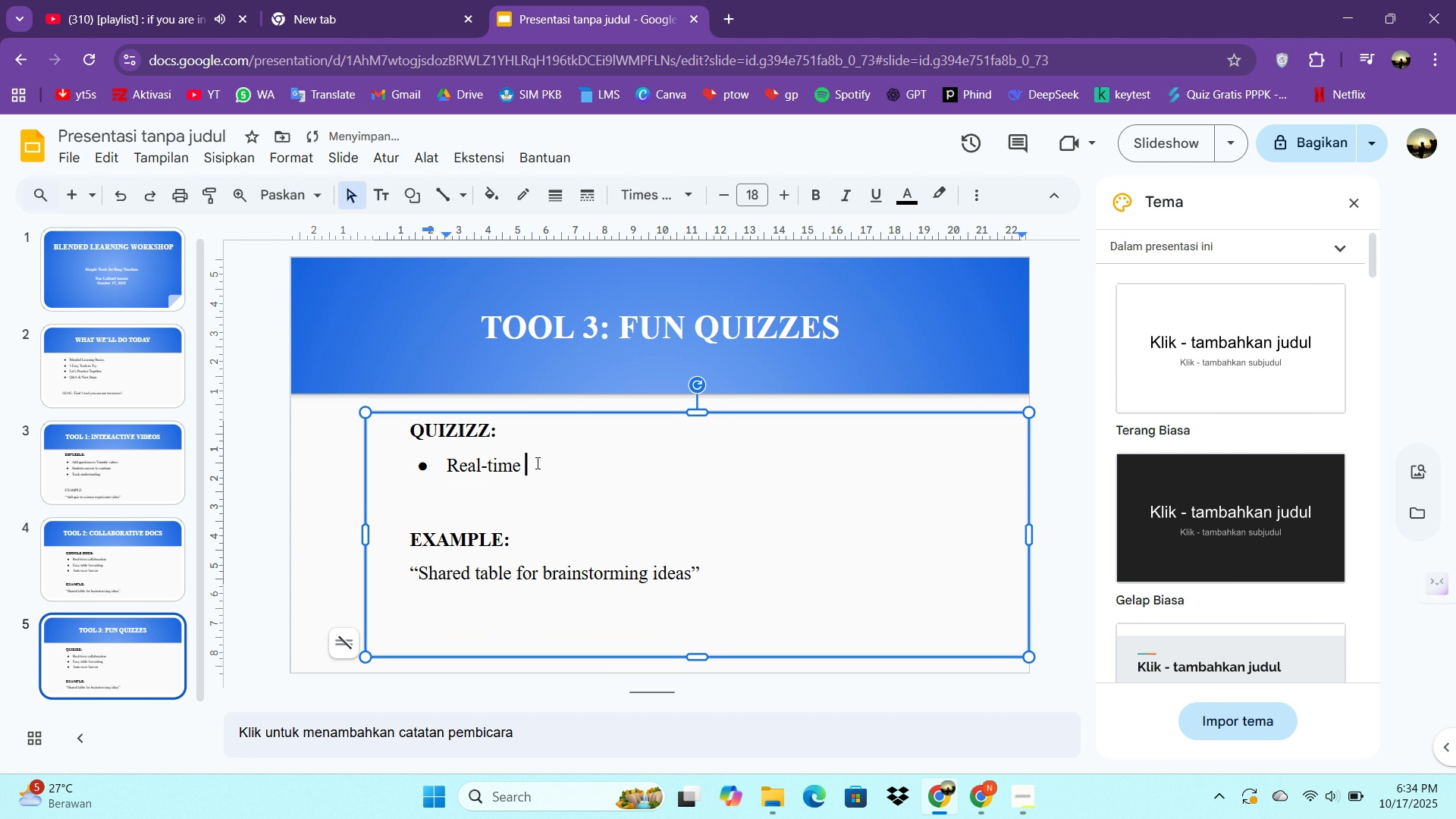 
key(Backspace)
 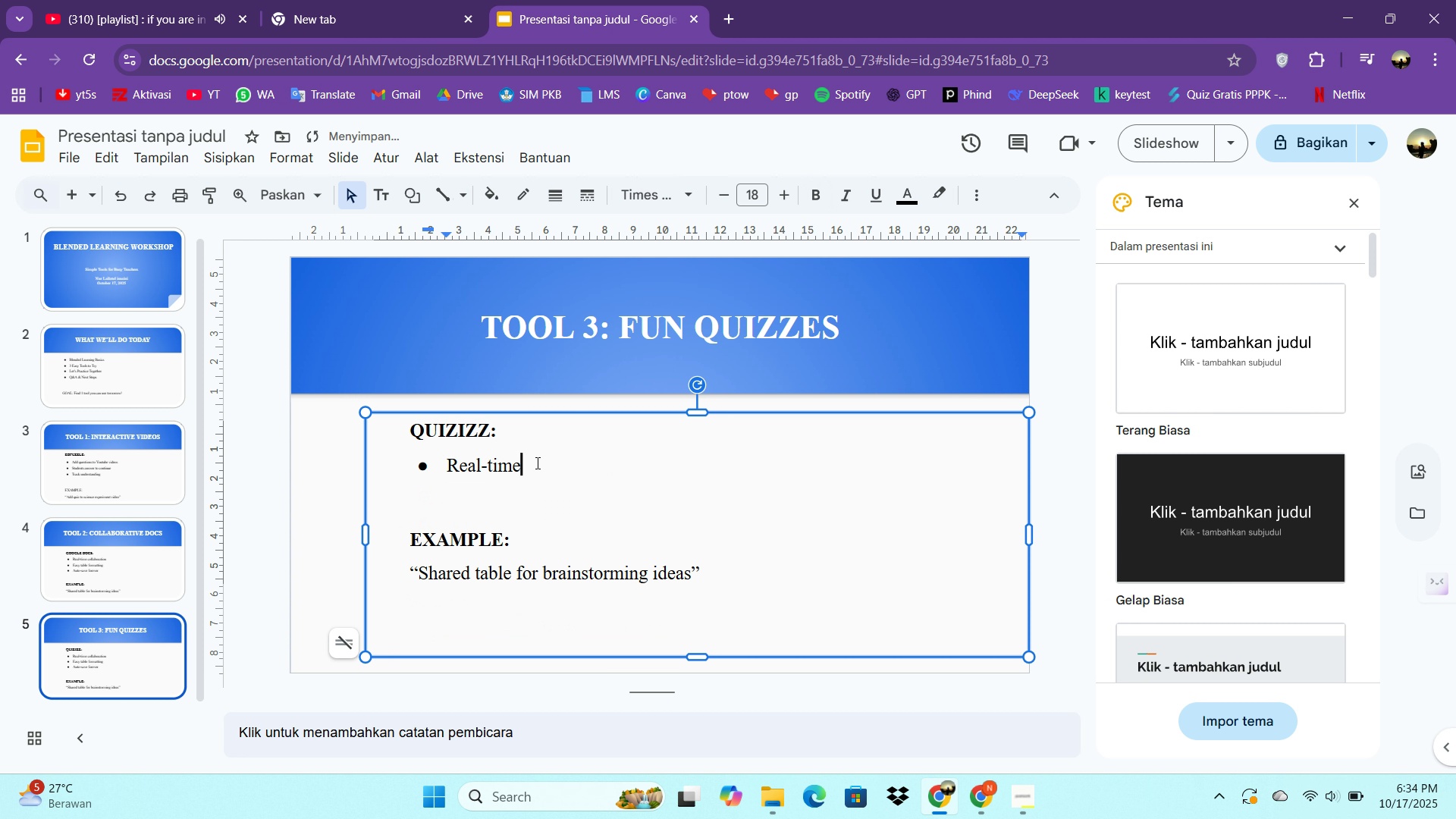 
key(Backspace)
 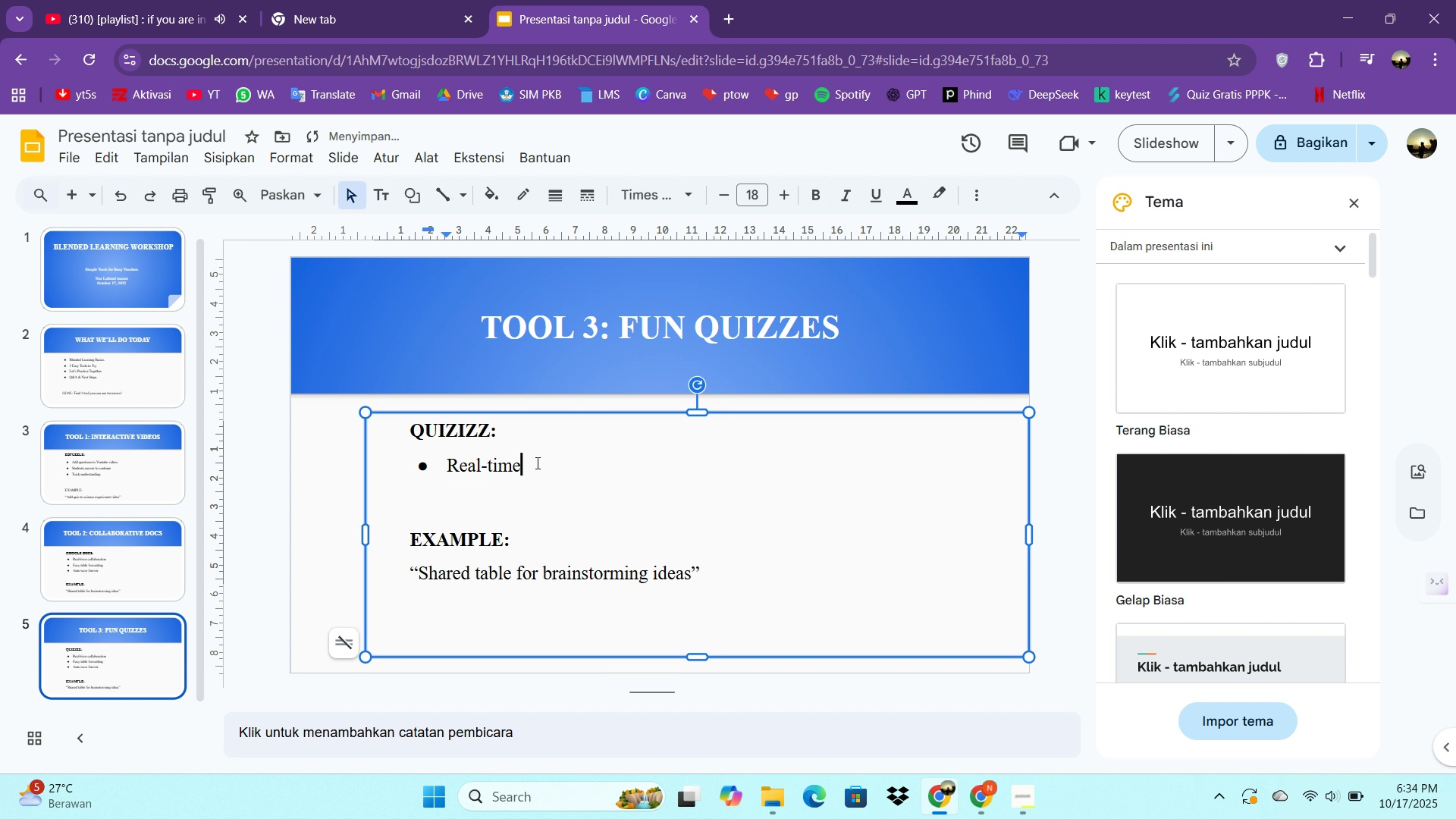 
key(Backspace)
 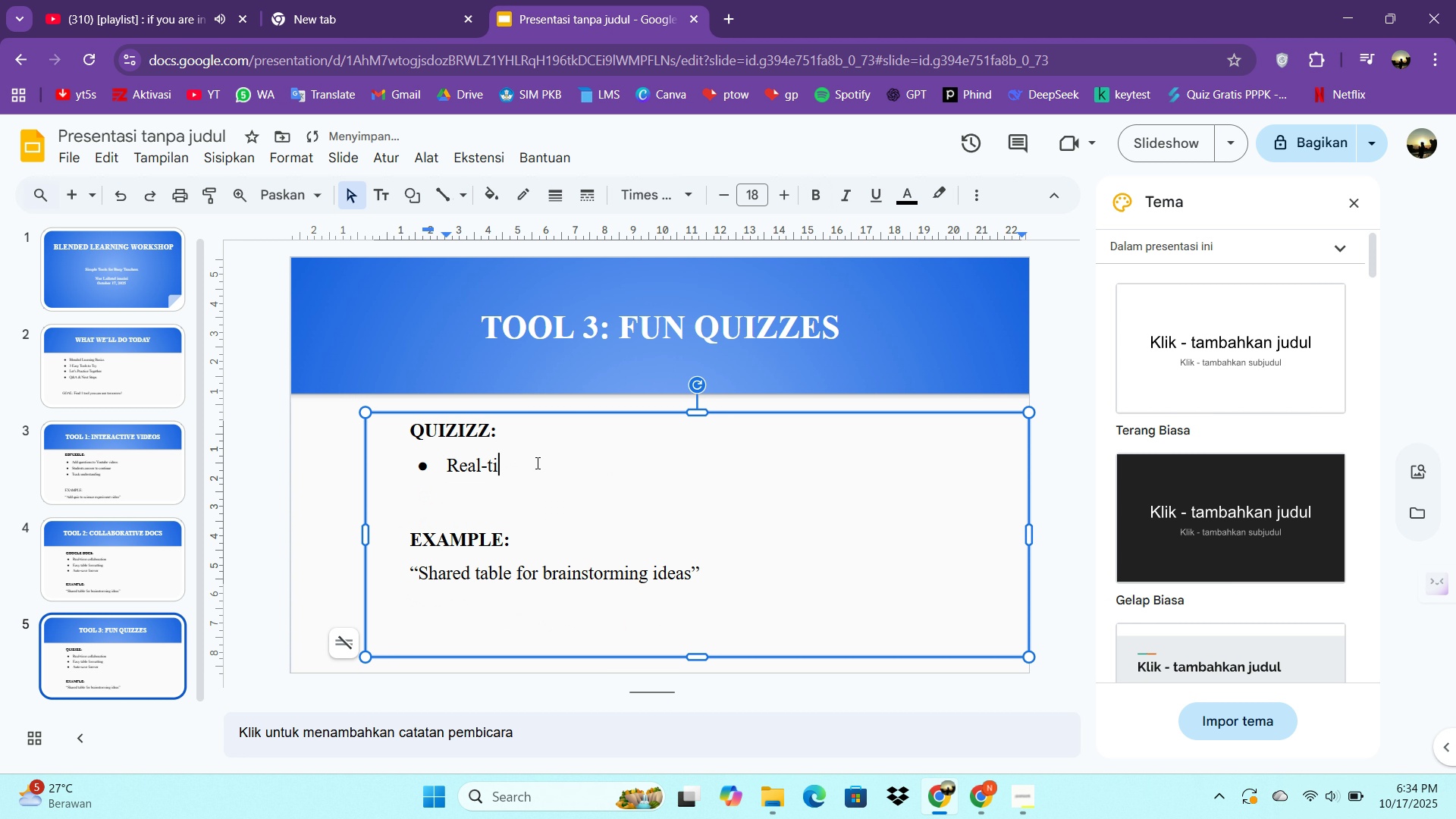 
key(Backspace)
 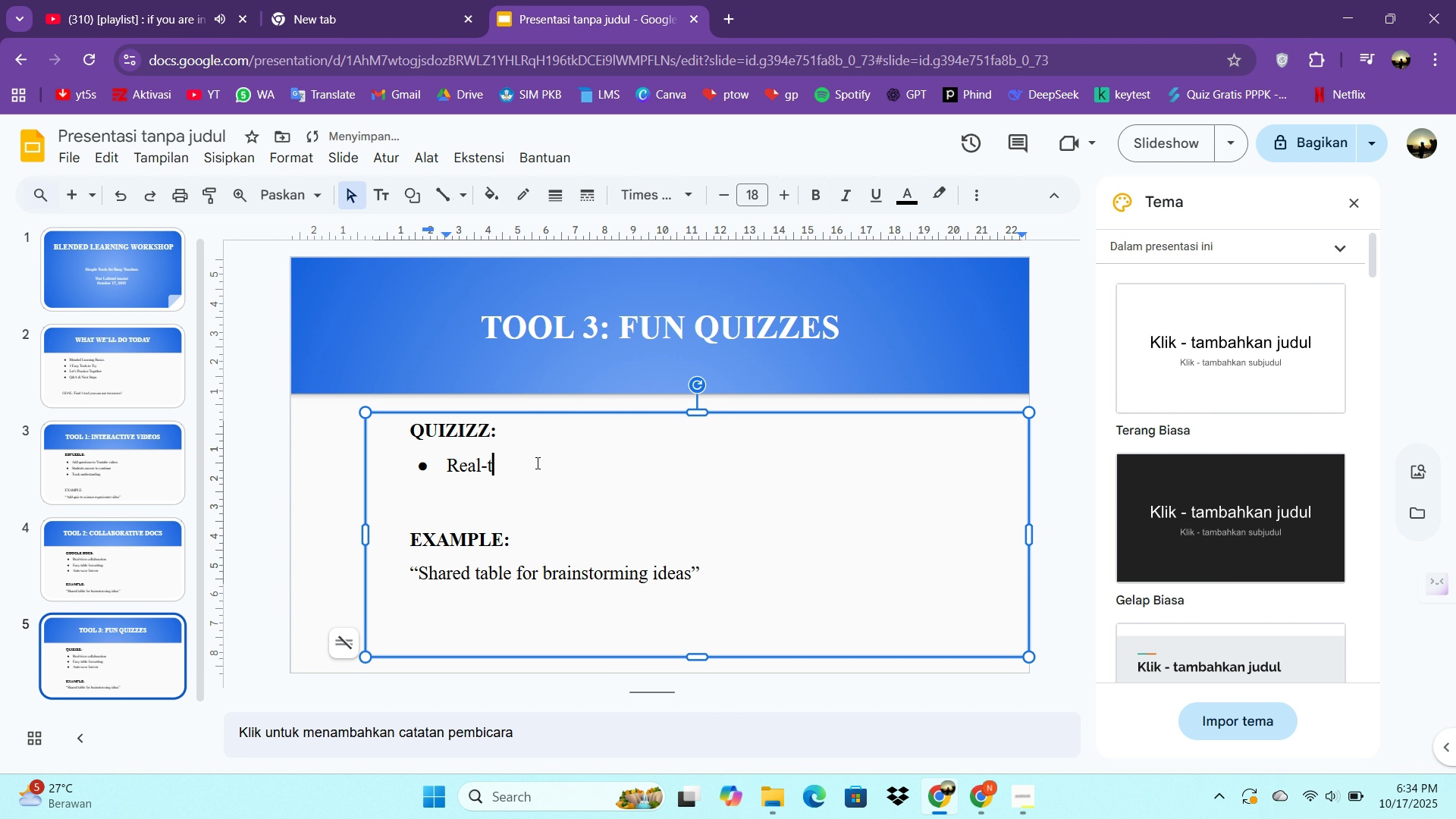 
key(Backspace)
 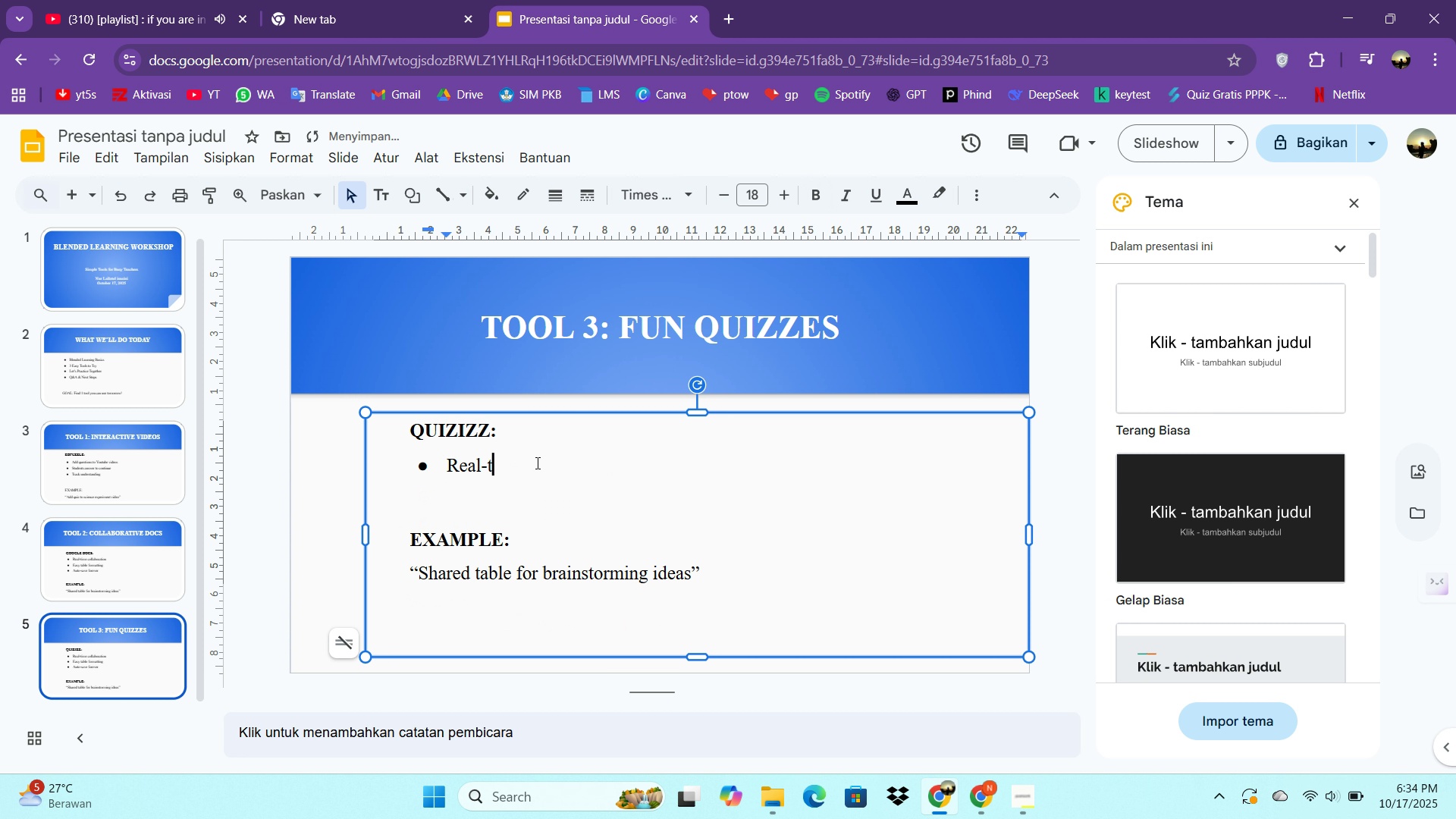 
key(Backspace)
 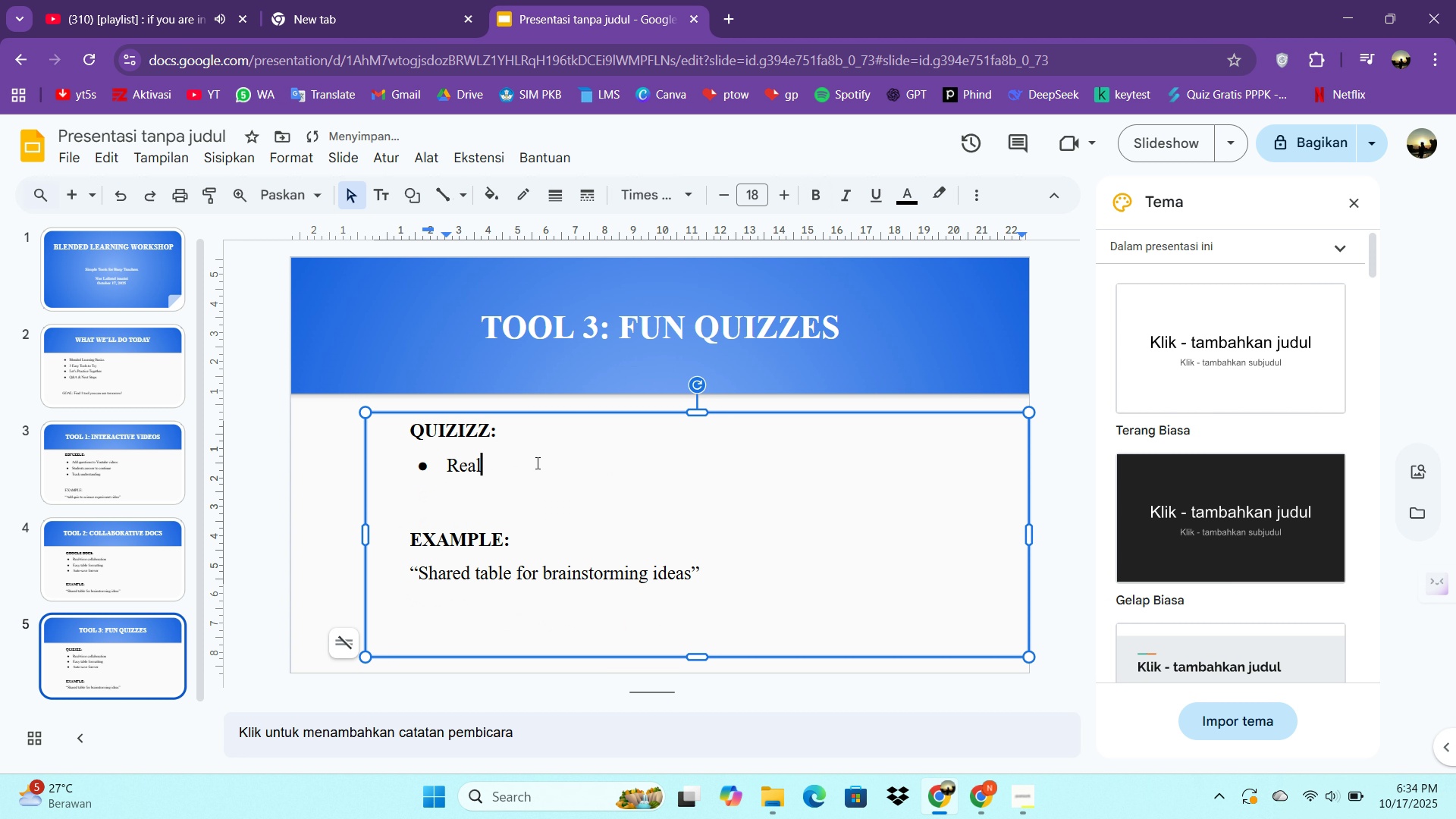 
key(Backspace)
 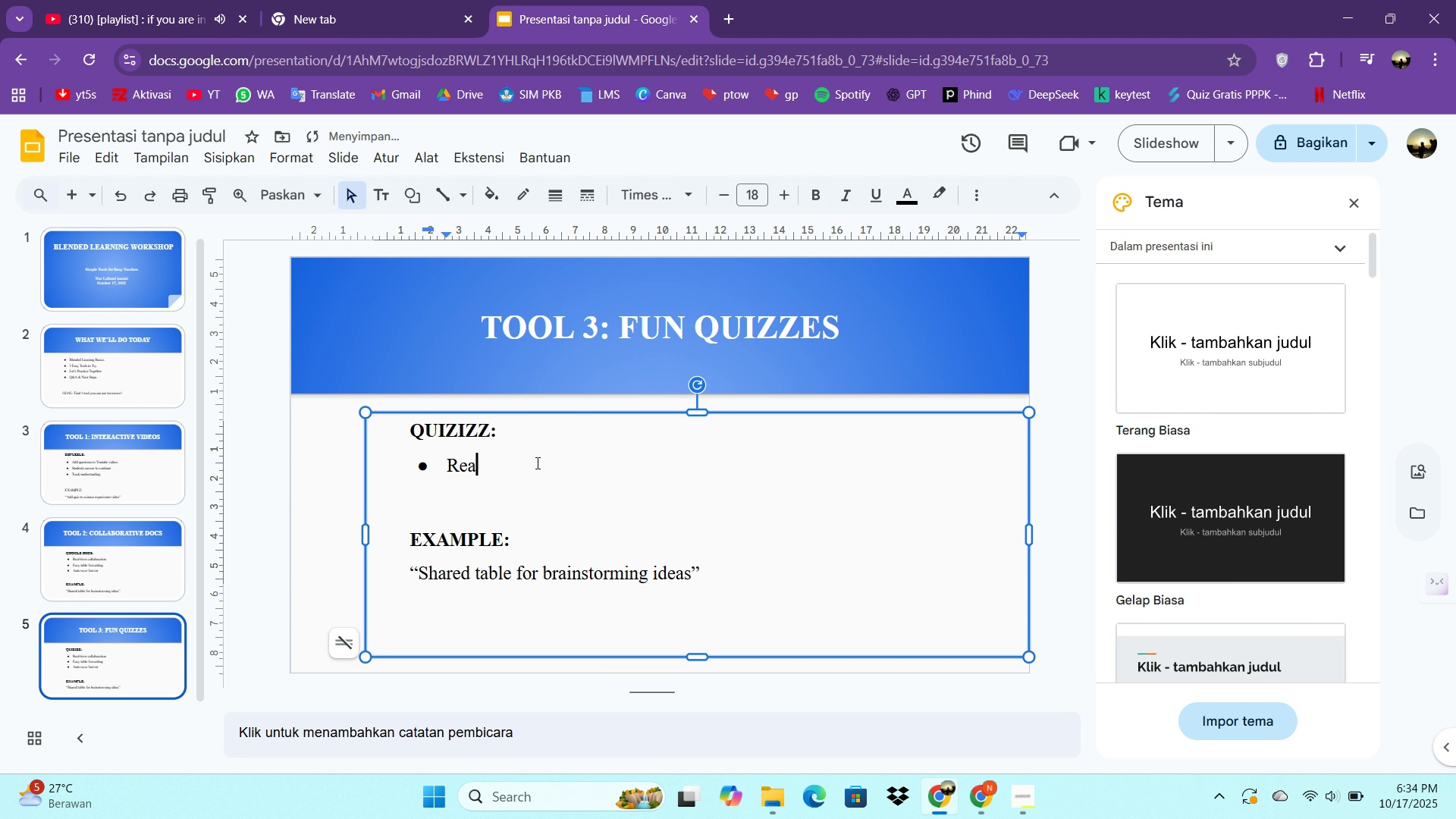 
key(Backspace)
 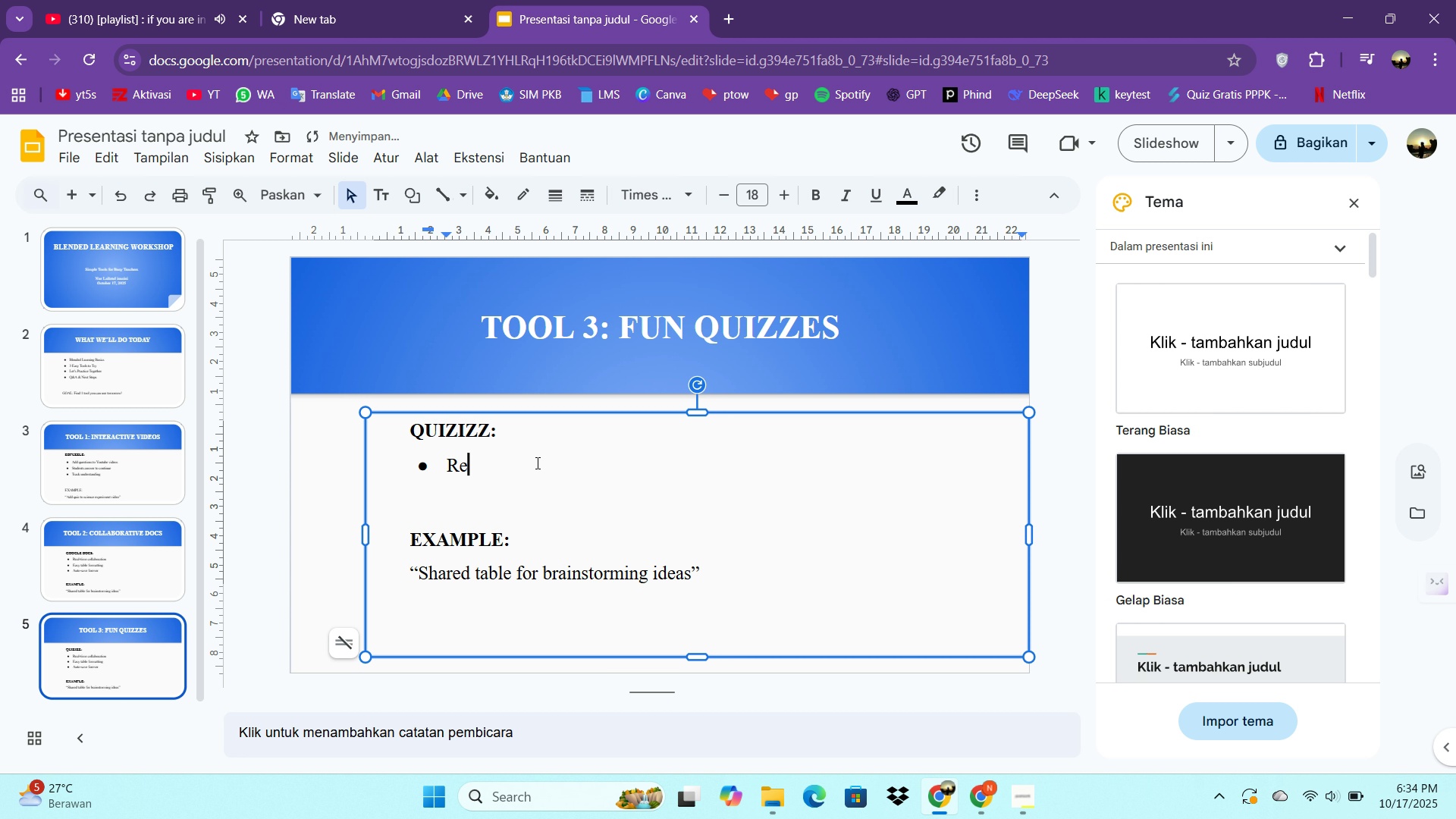 
key(Backspace)
 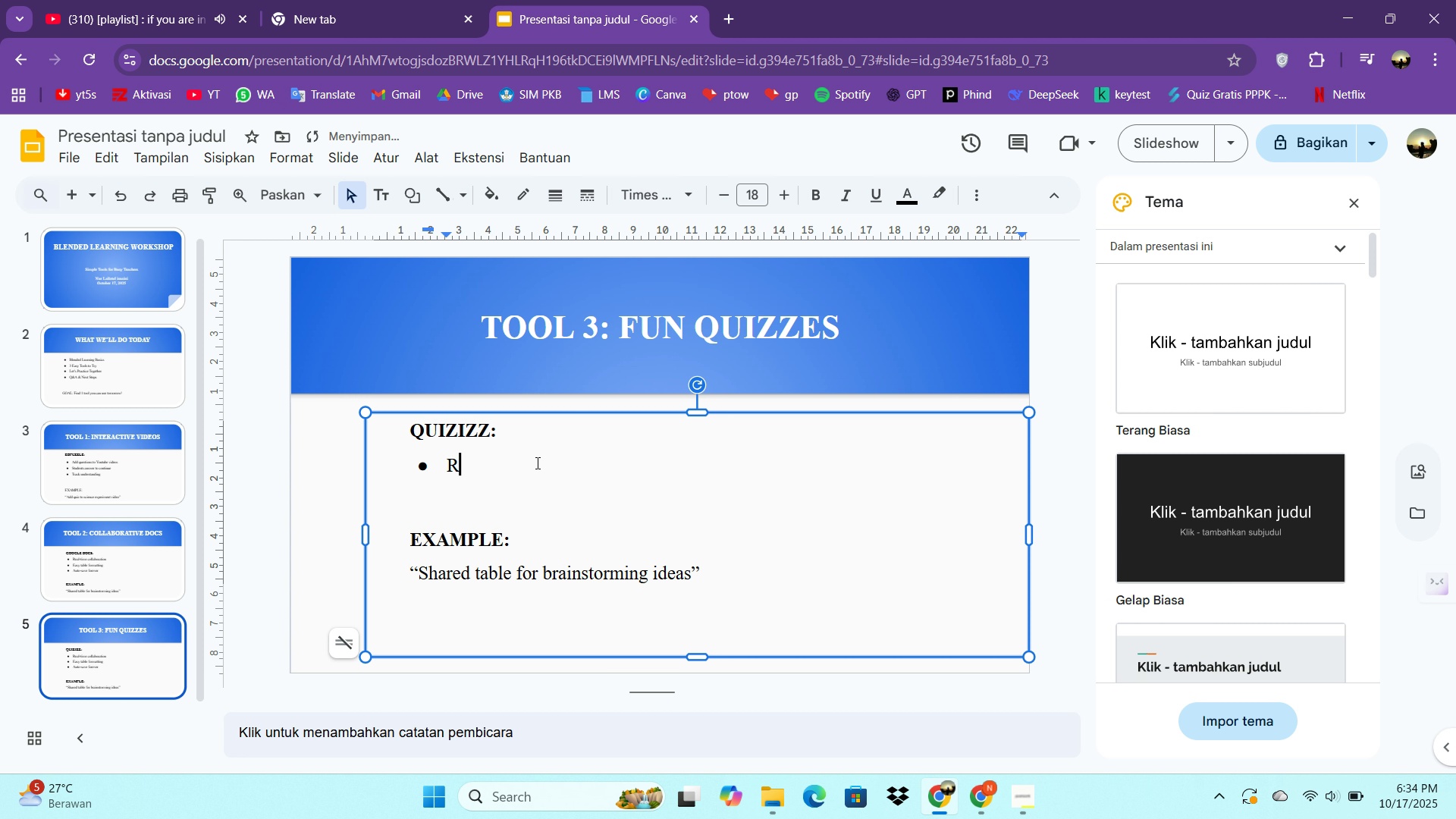 
key(Backspace)
 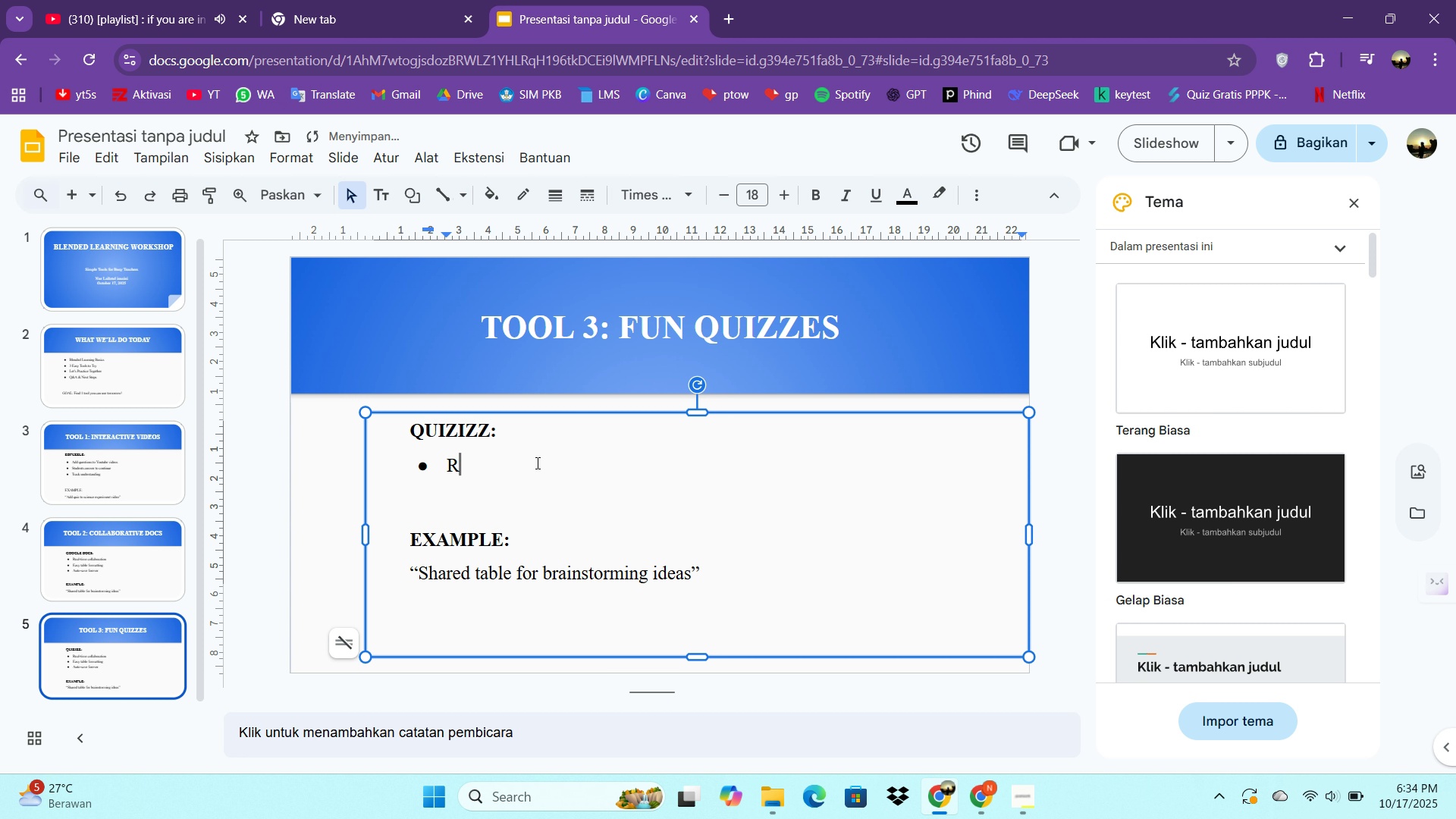 
key(Backspace)
 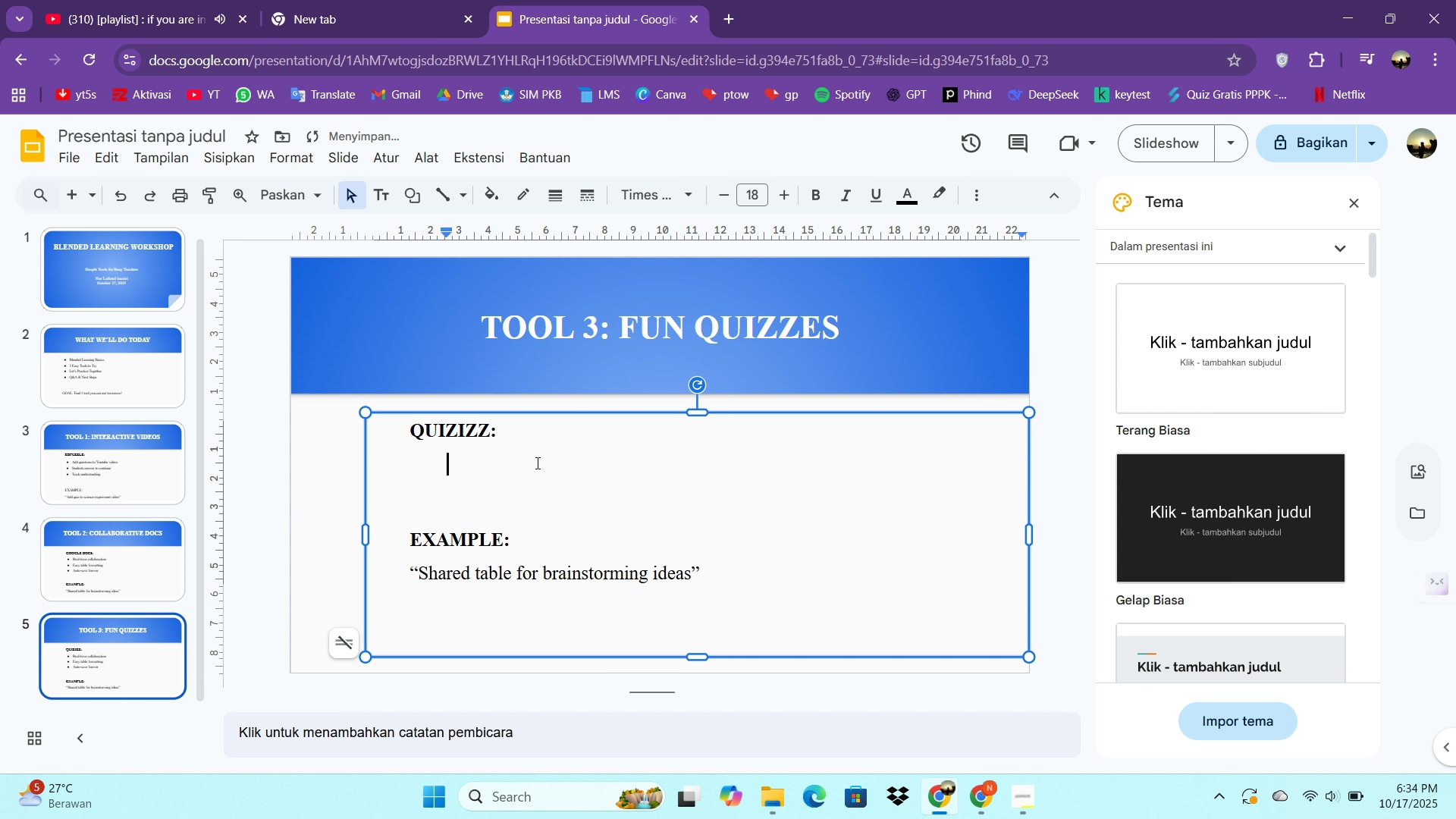 
key(Backspace)
 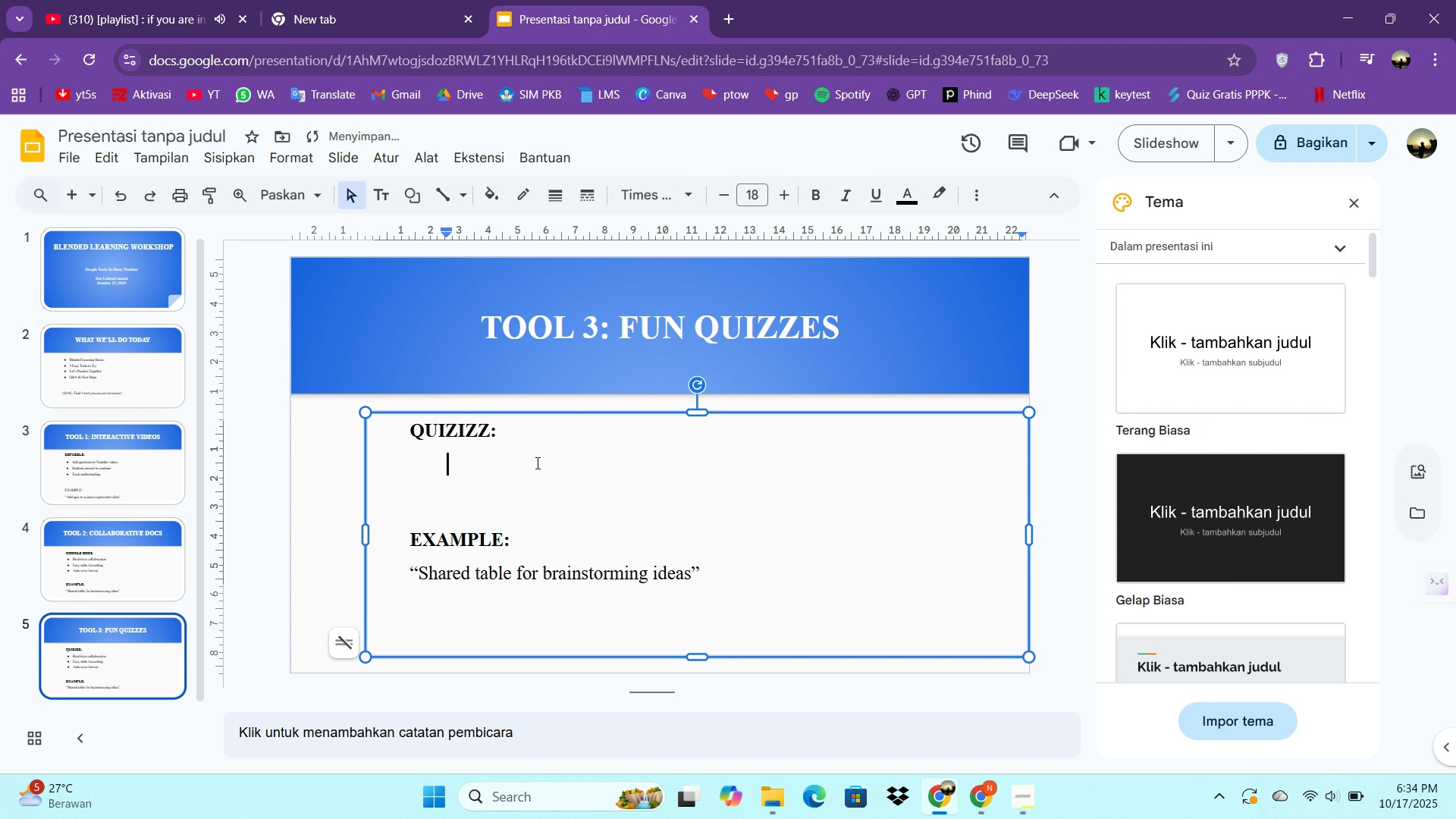 
key(CapsLock)
 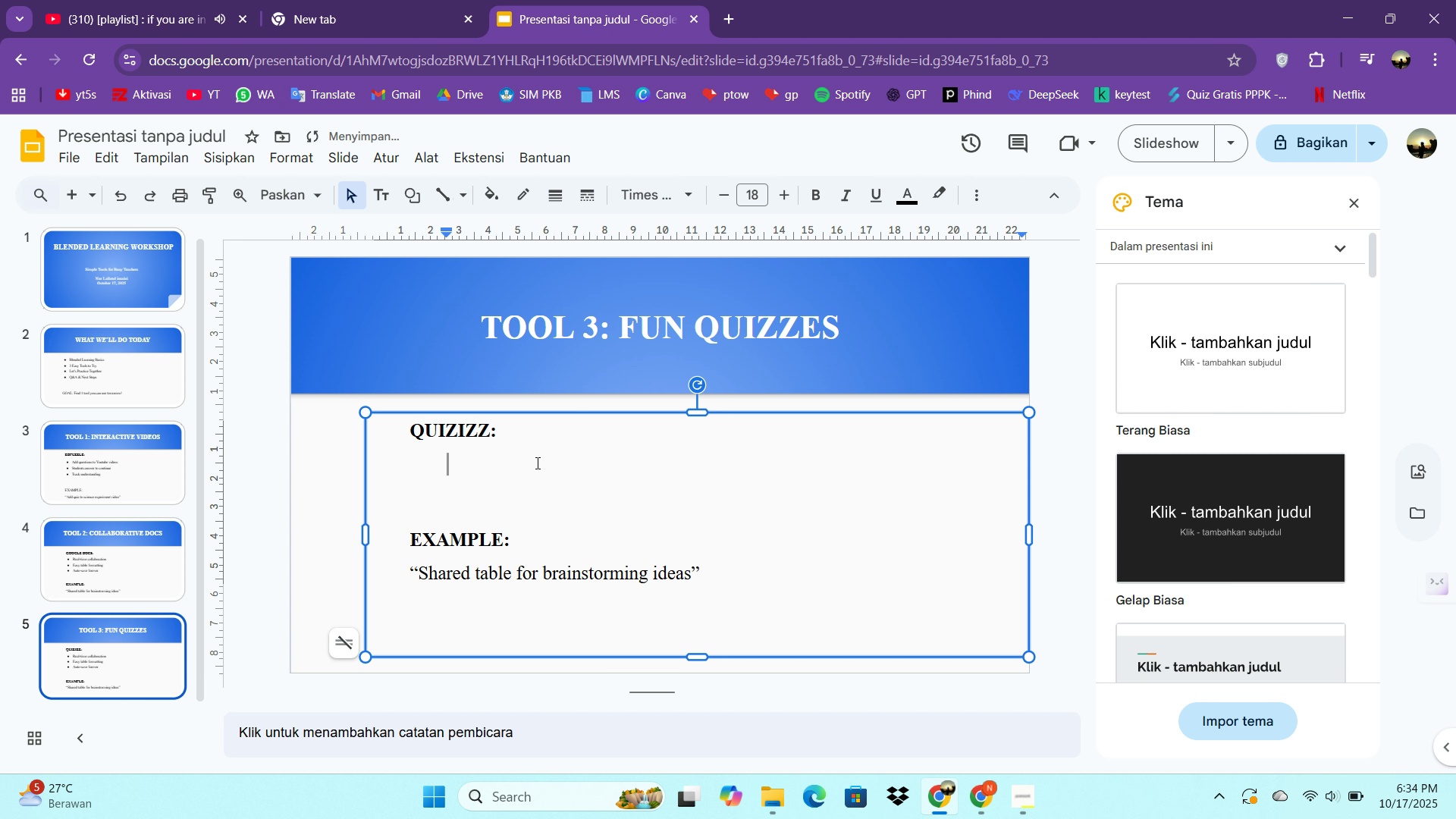 
key(Control+Z)
 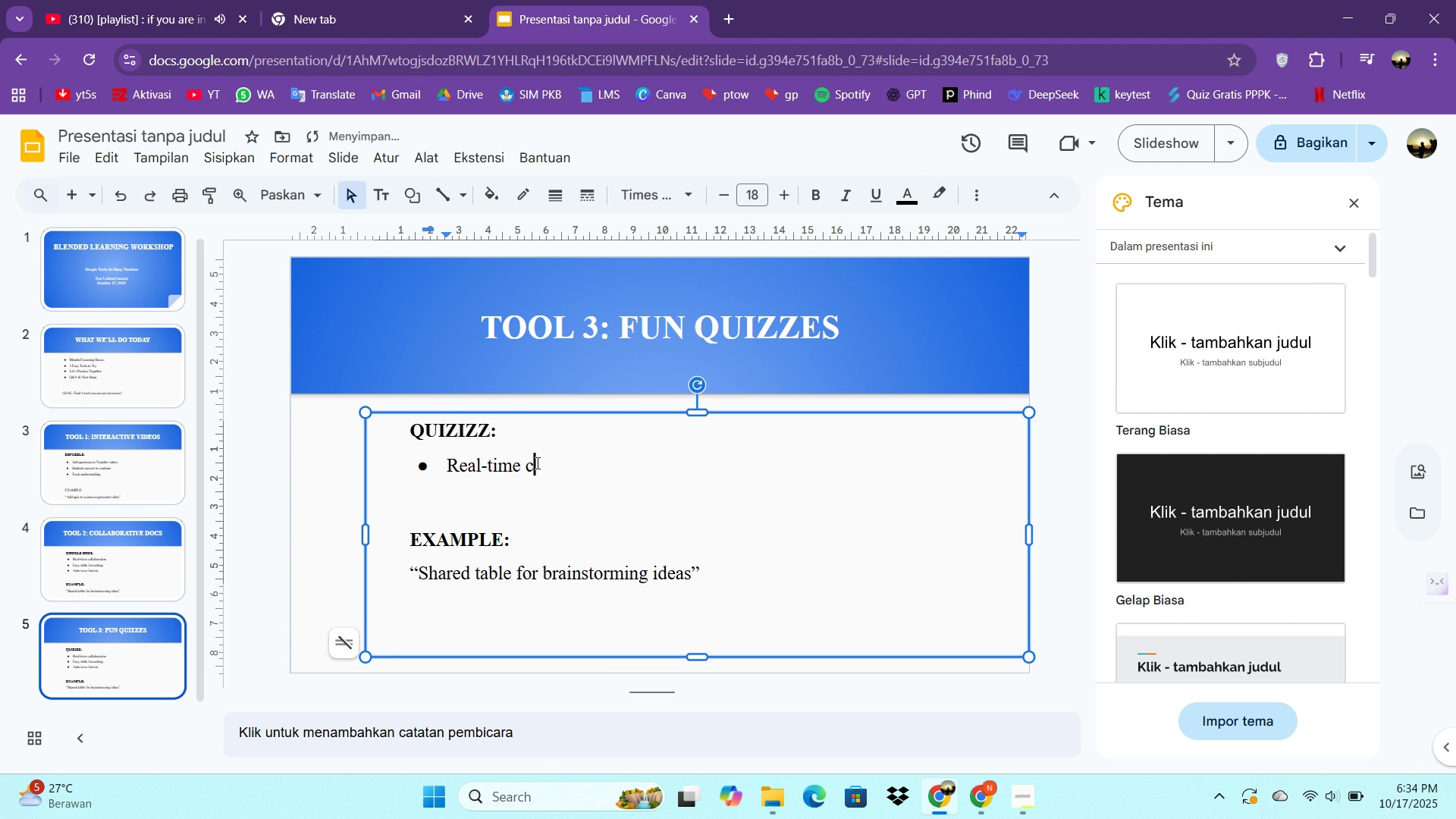 
key(Backspace)
key(Backspace)
key(Backspace)
key(Backspace)
key(Backspace)
key(Backspace)
key(Backspace)
key(Backspace)
key(Backspace)
key(Backspace)
key(Backspace)
key(Backspace)
type(G)
key(Backspace)
type(Game-like quizzes)
 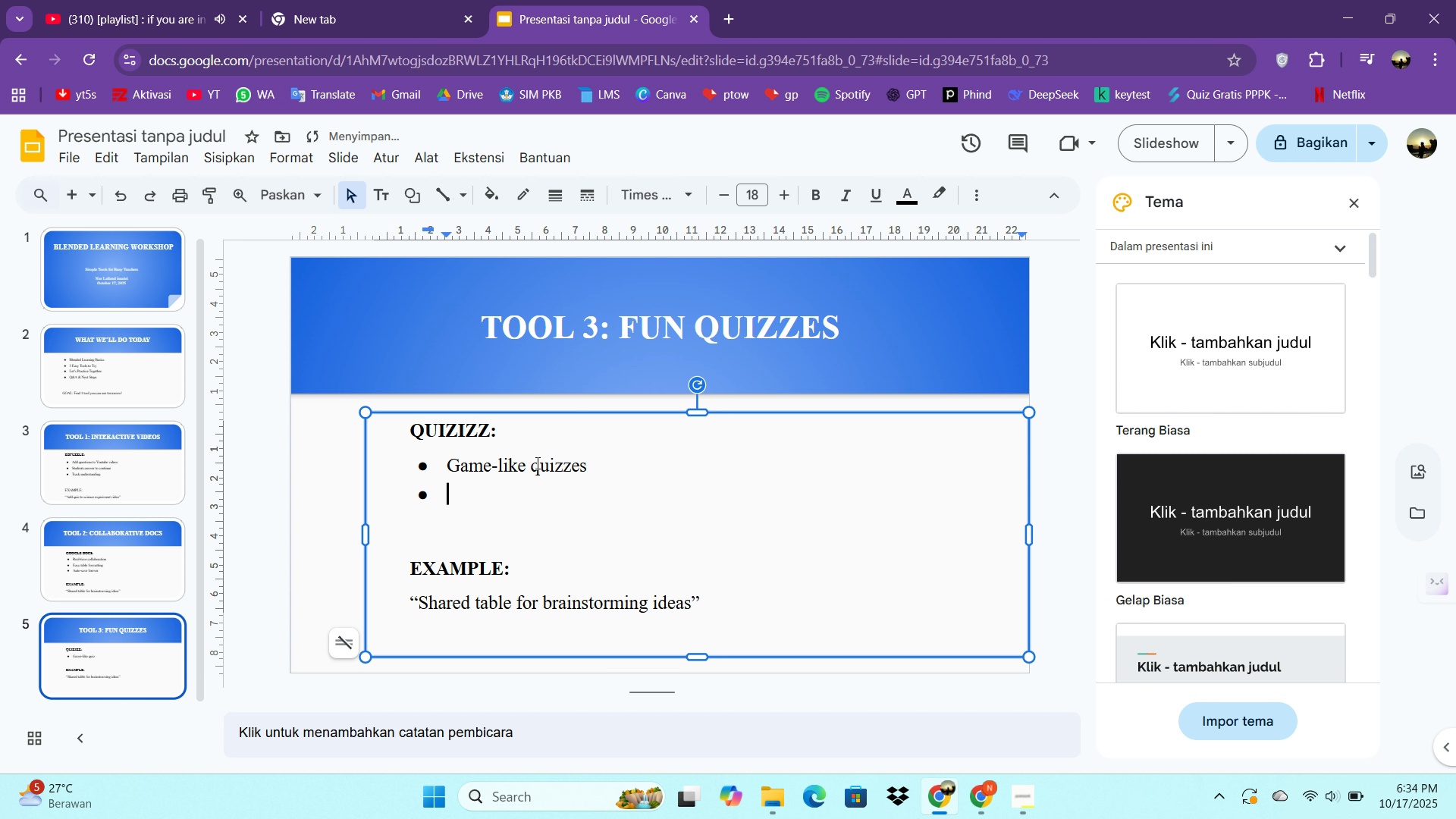 
 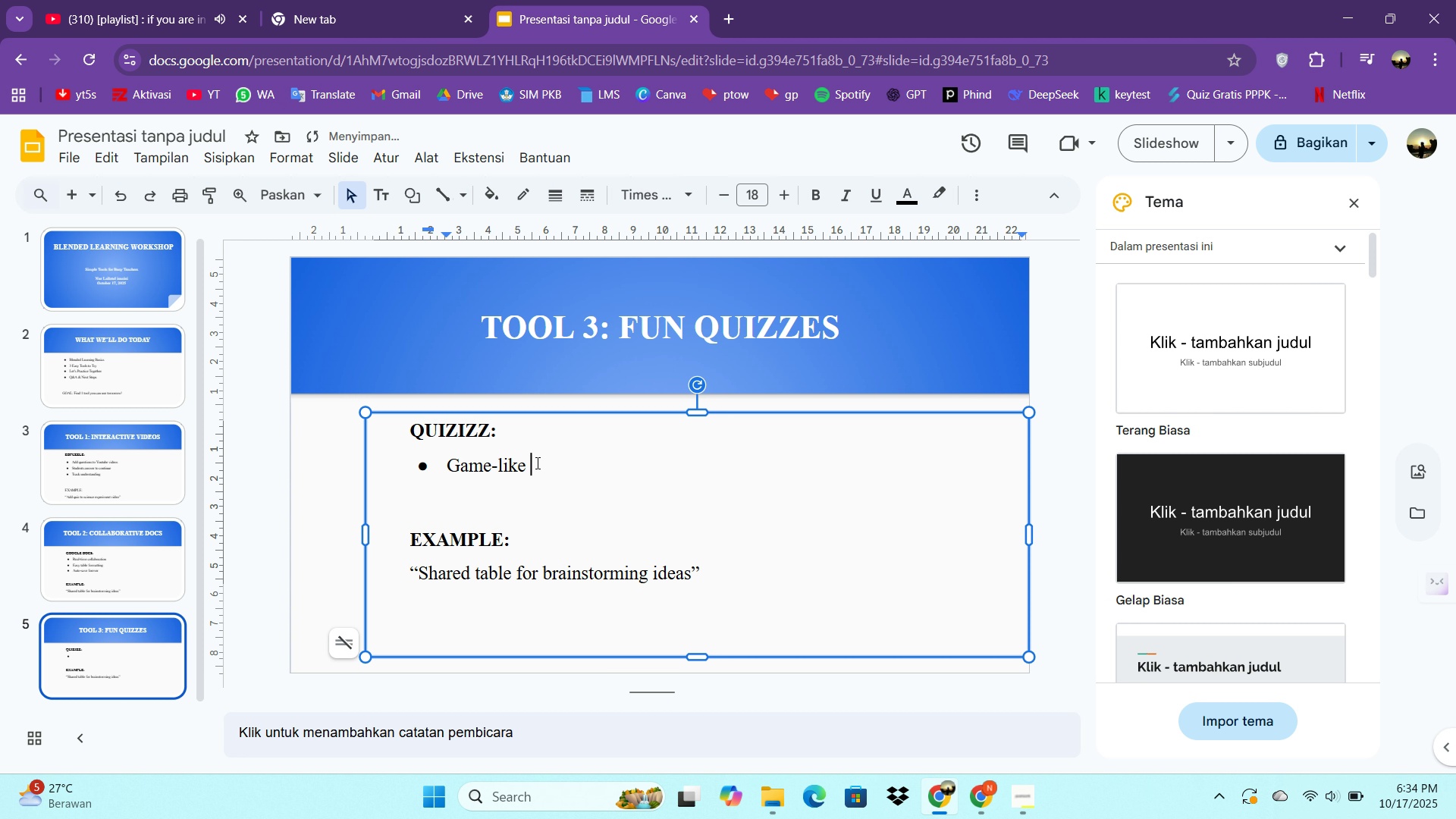 
key(Enter)
 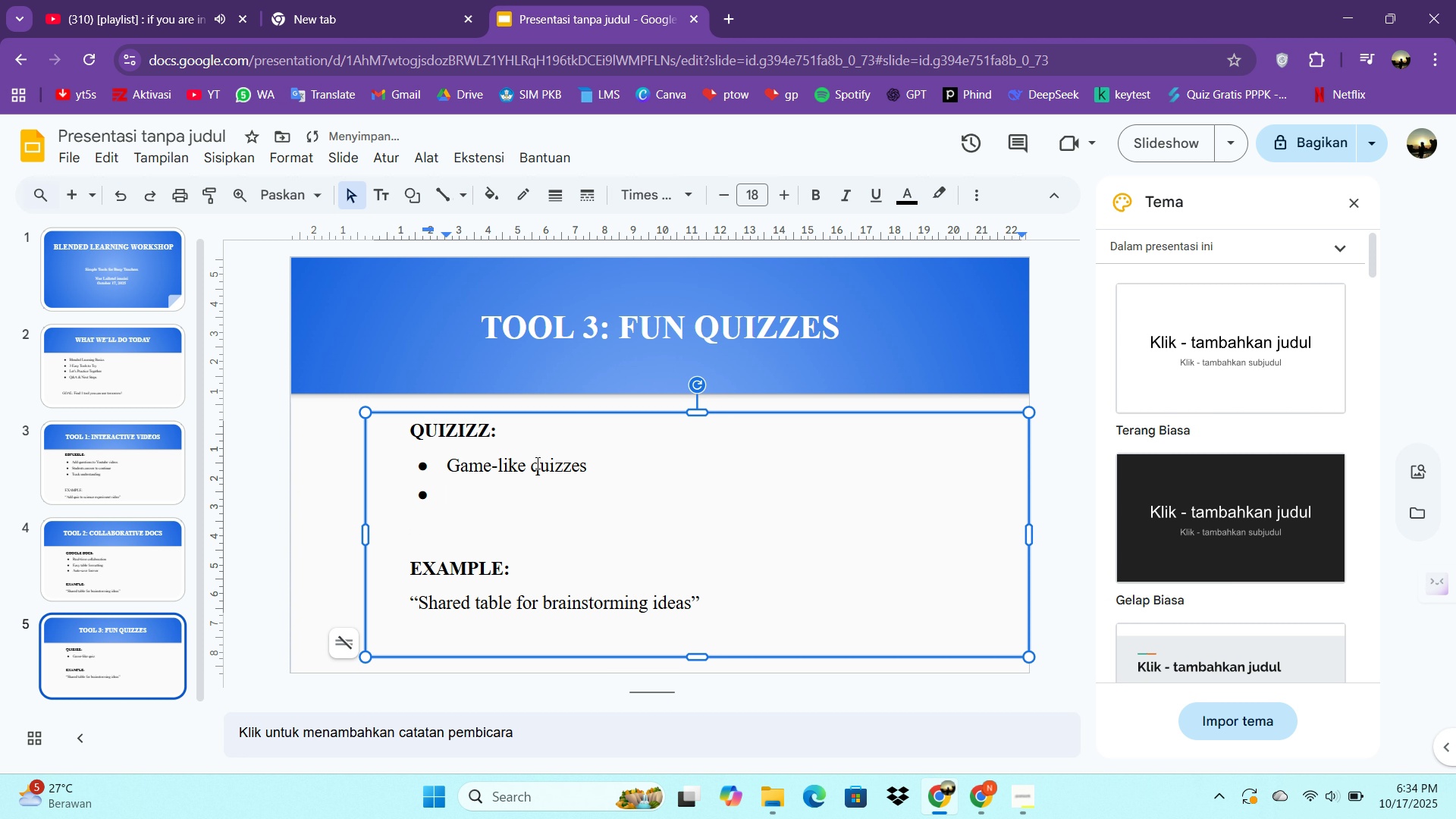 
type(Students compete & learn)
 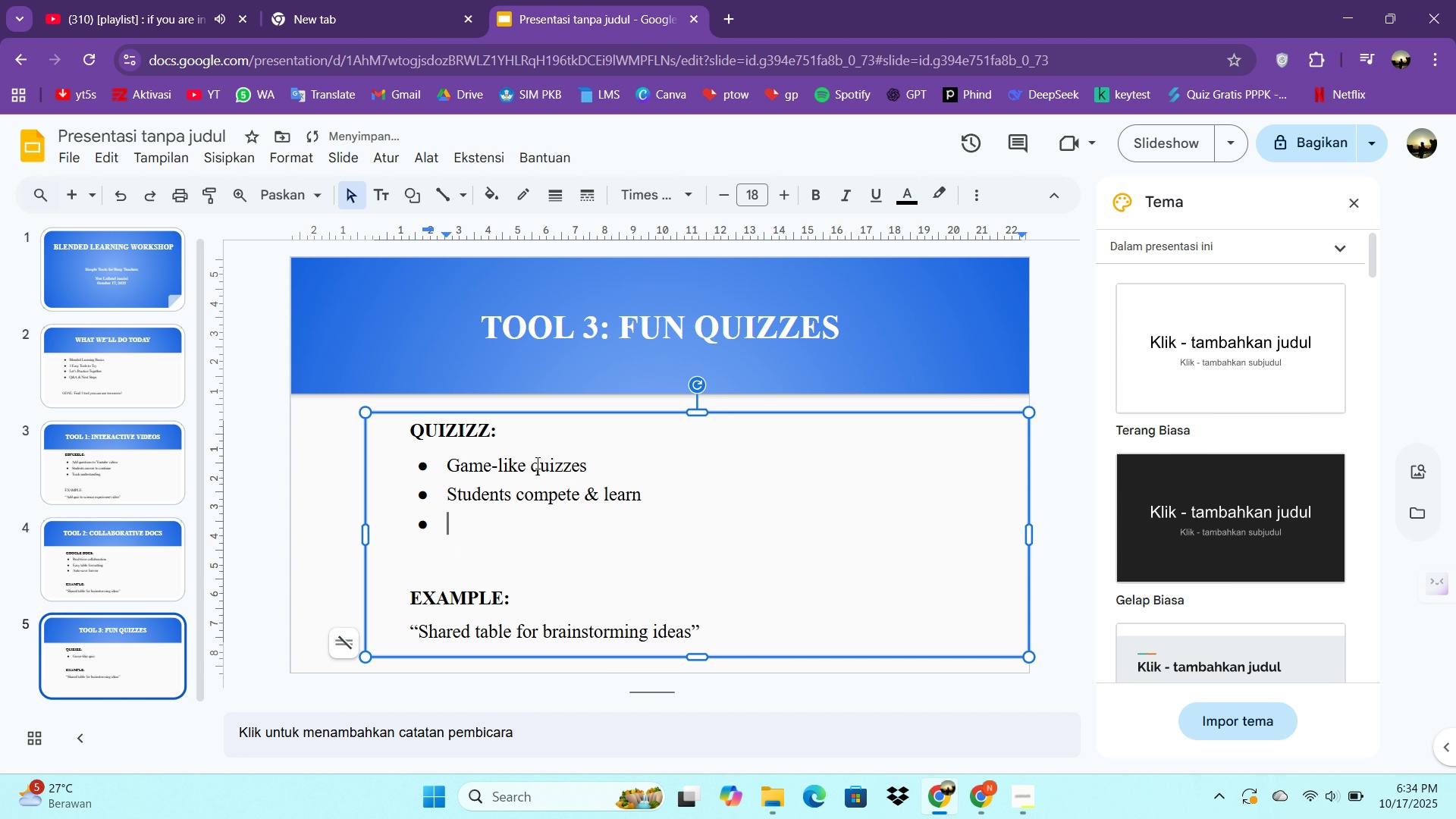 
 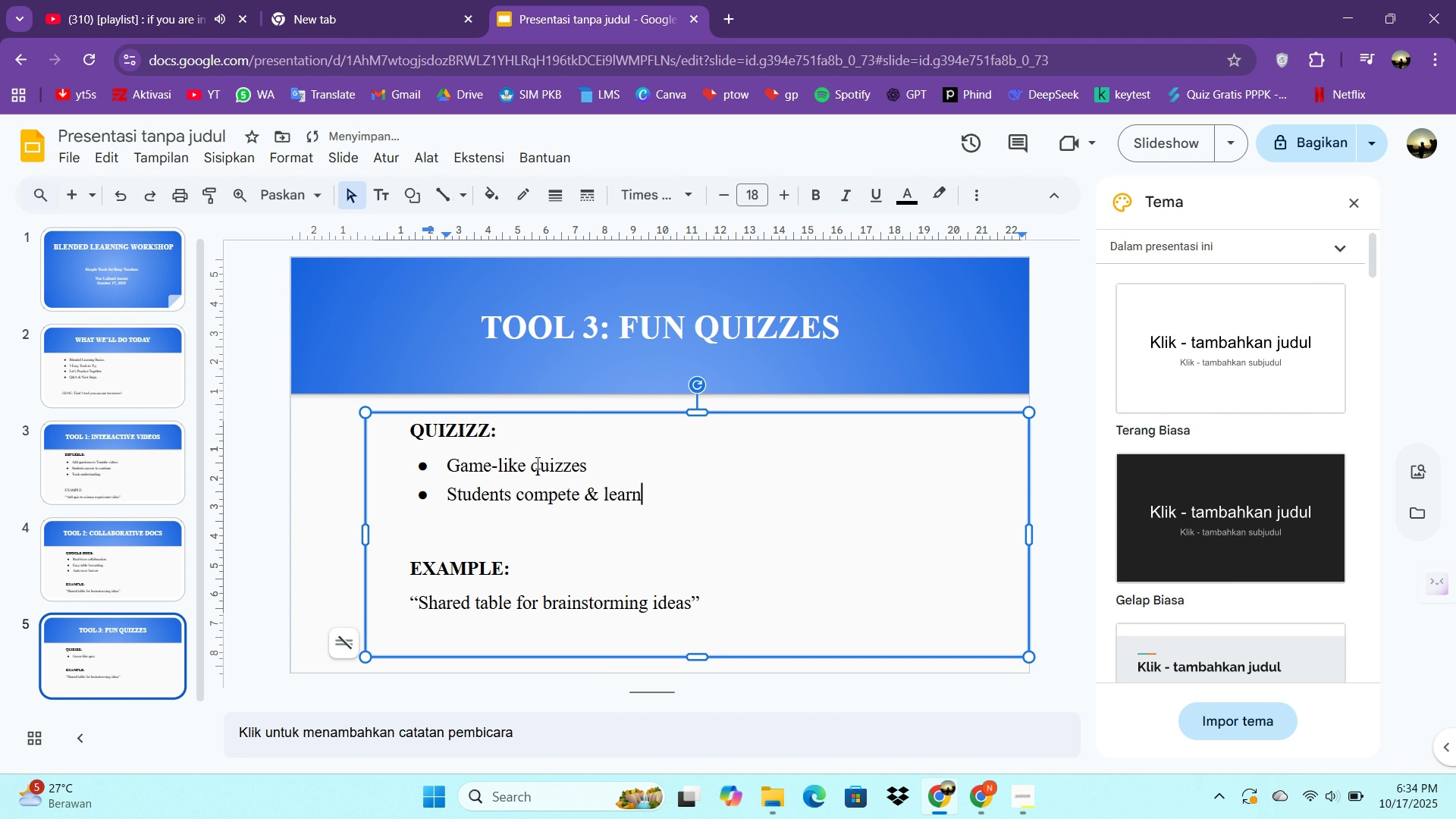 
key(Enter)
 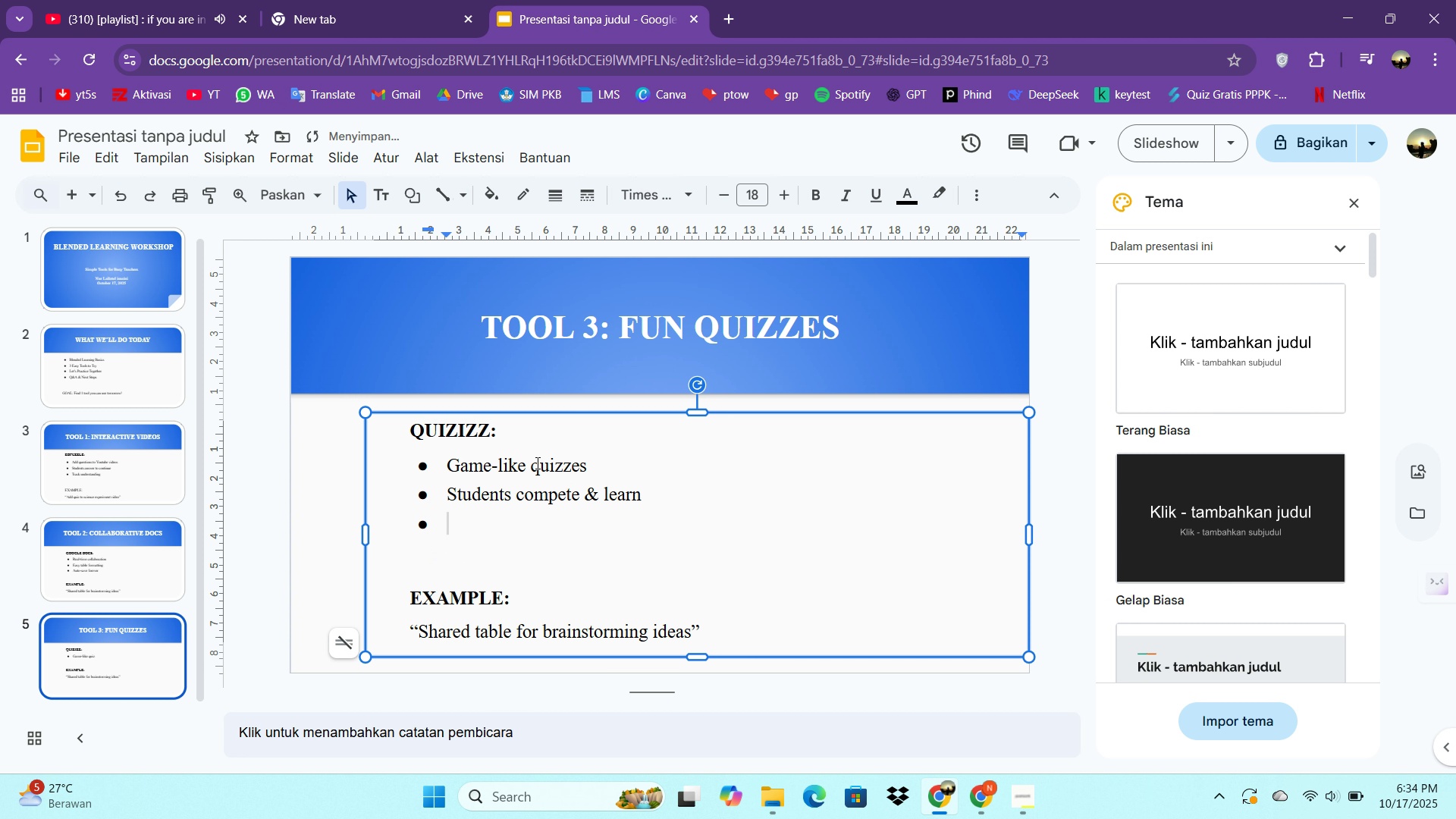 
type(i)
key(Backspace)
type(Is)
key(Backspace)
type(nstant teacher rop)
key(Backspace)
key(Backspace)
type(eports)
 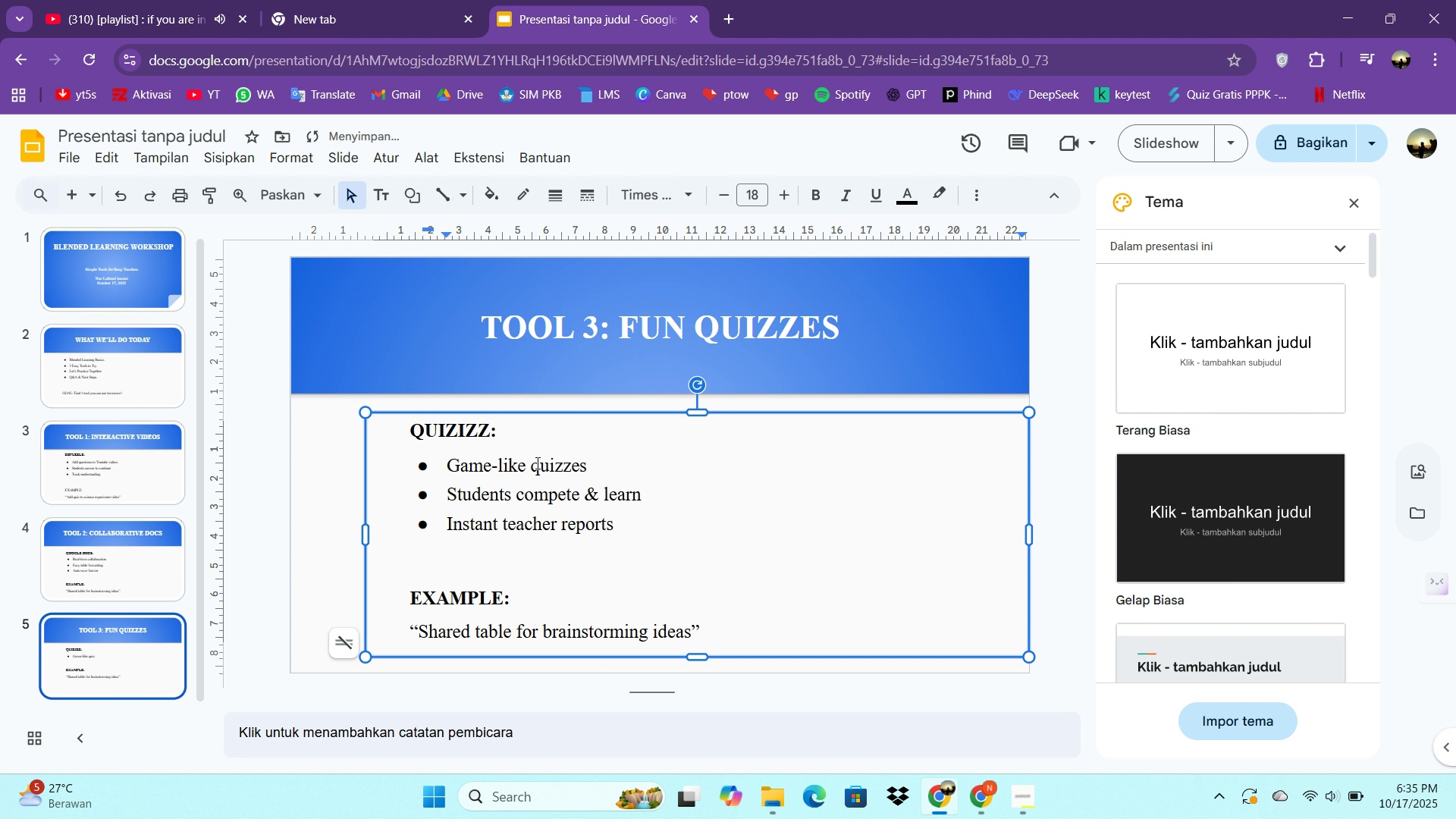 
key(Enter)
 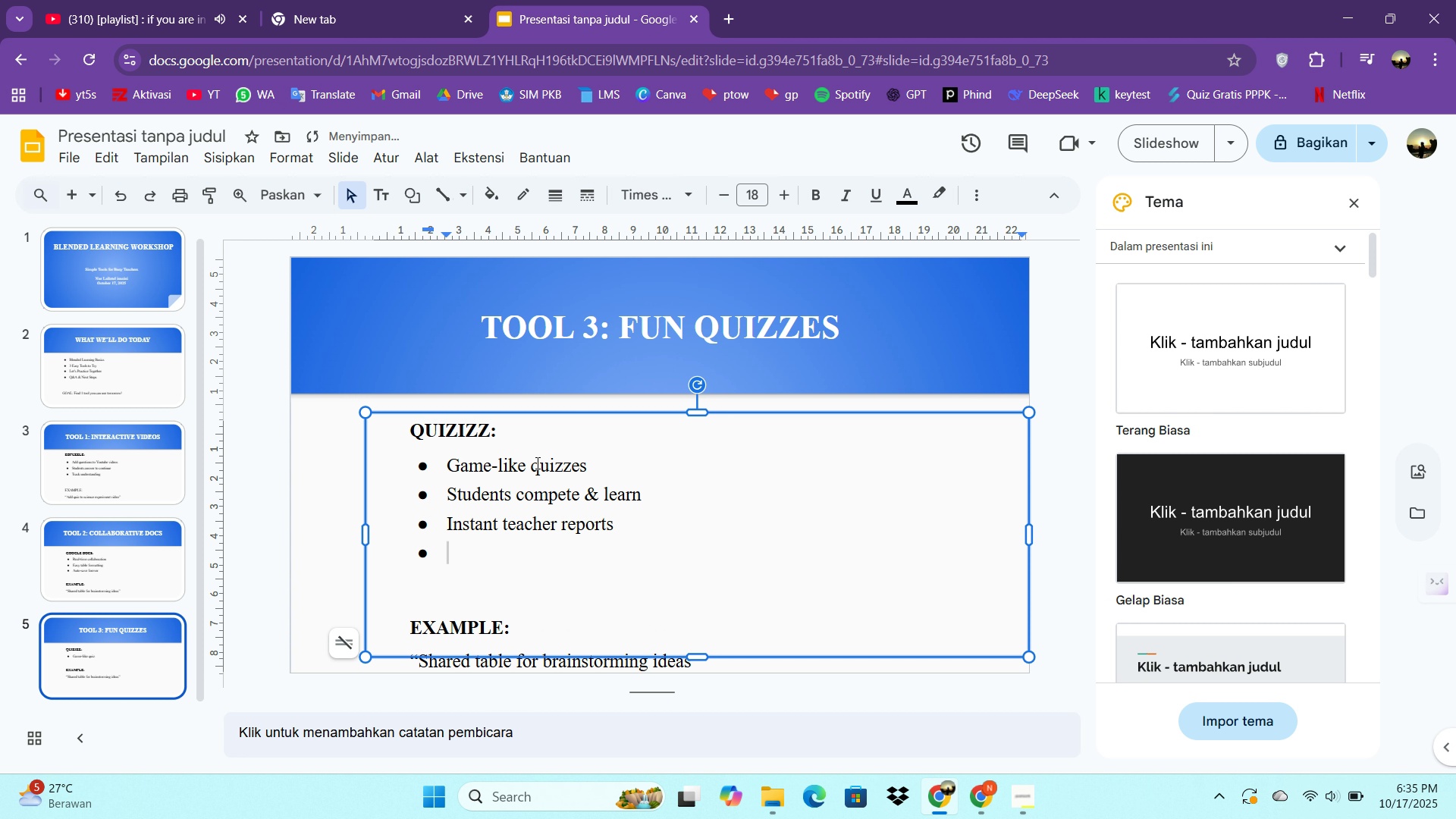 
key(Backspace)
 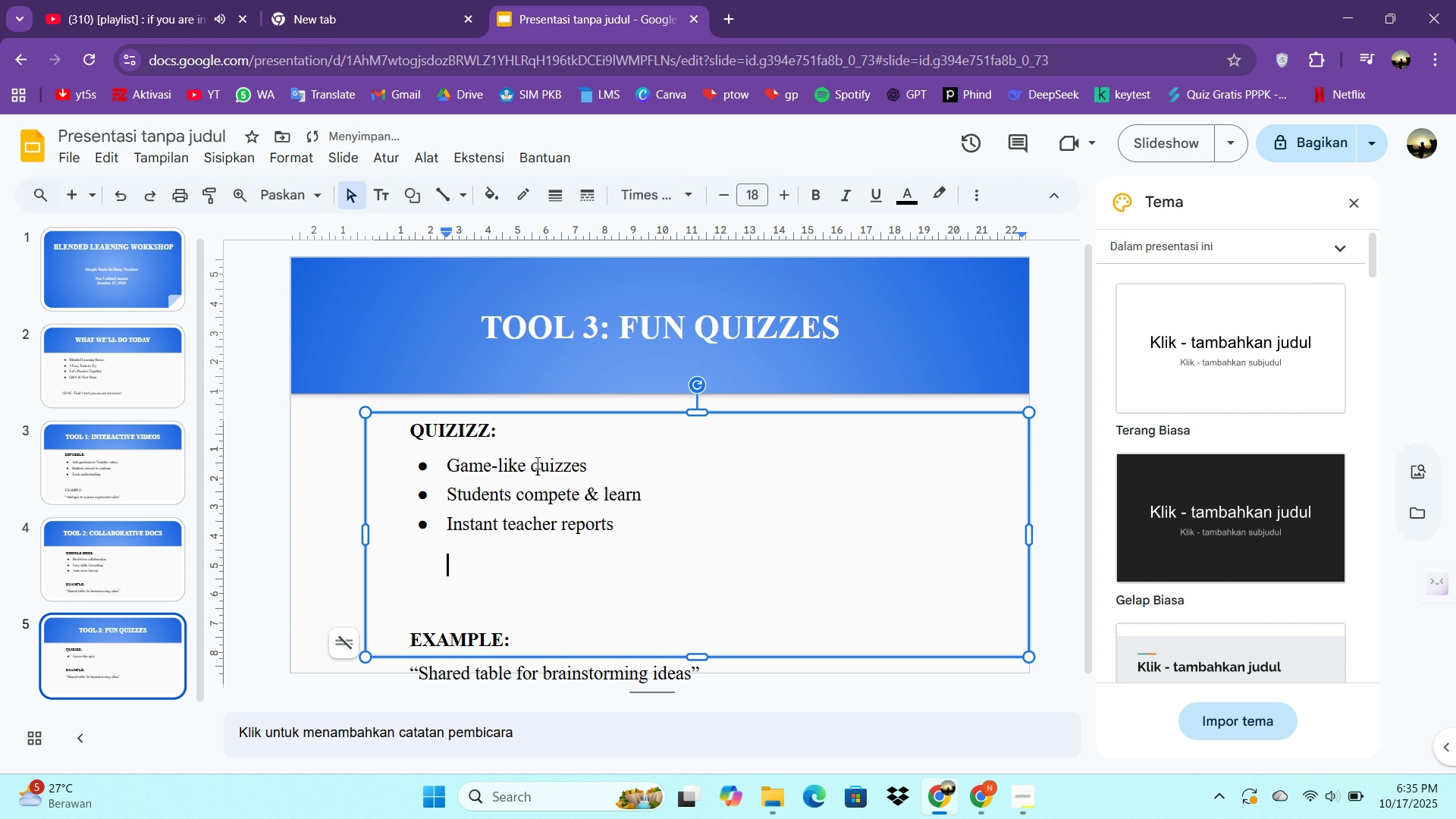 
key(Backspace)
 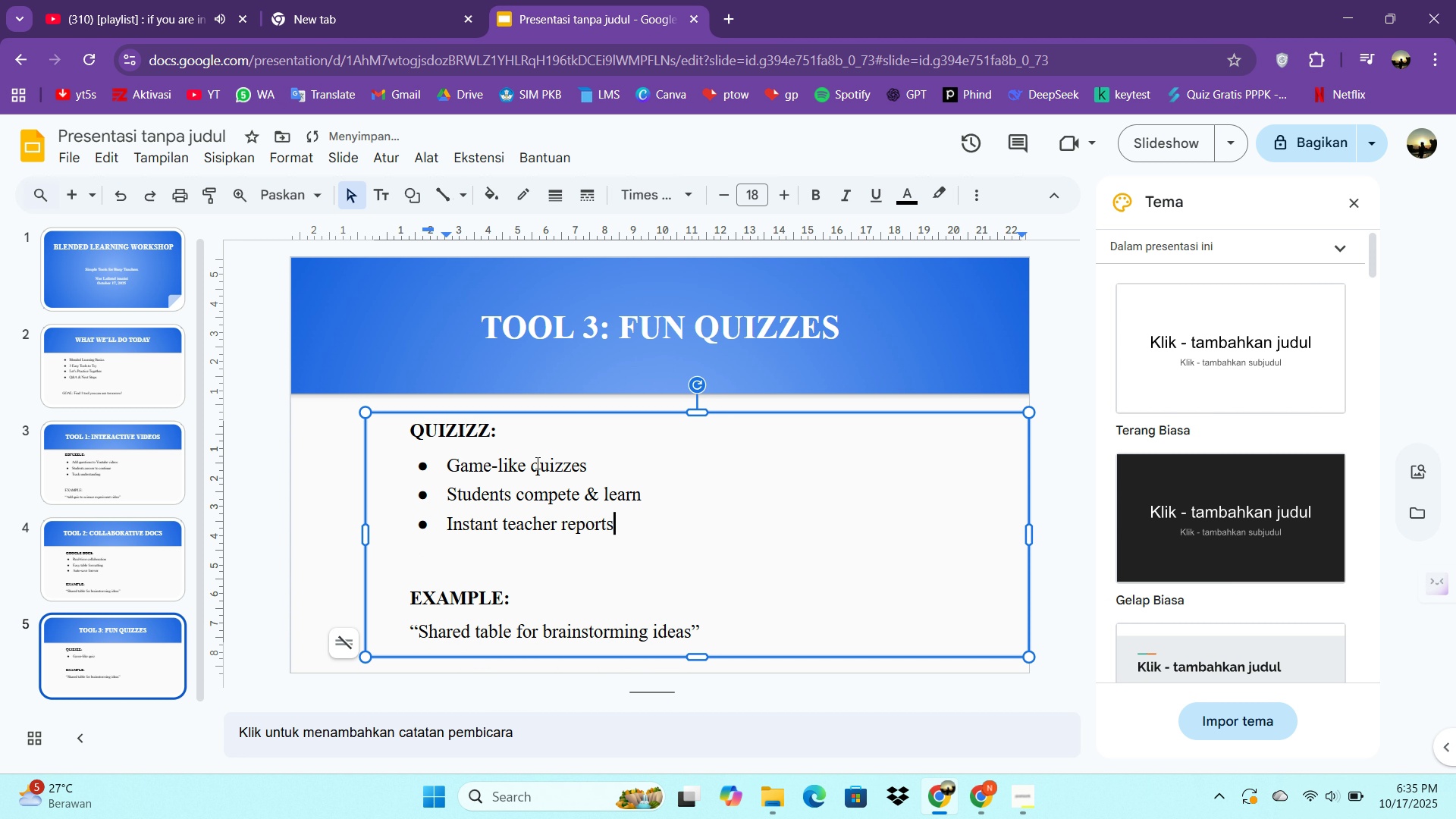 
key(Backspace)
 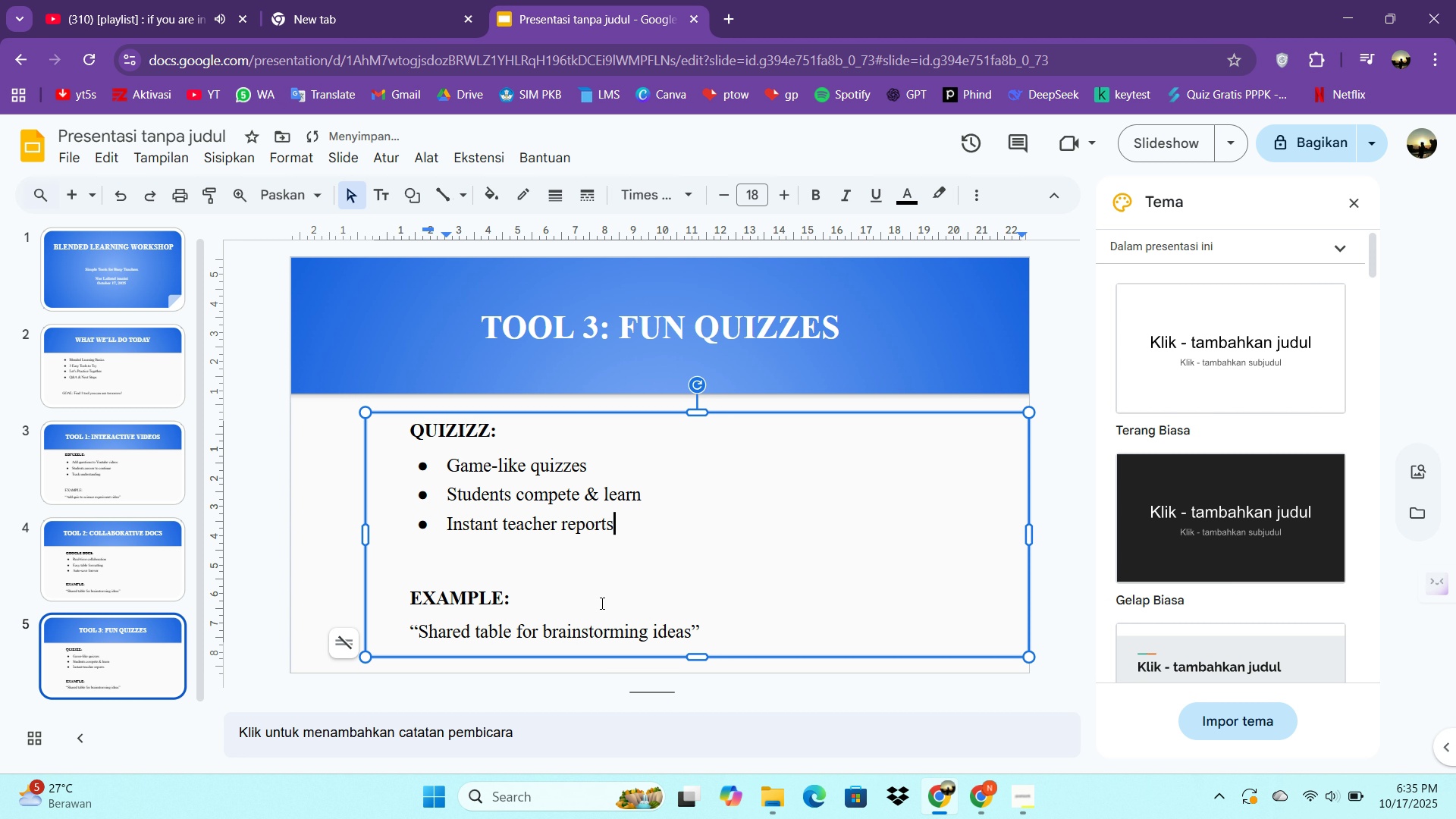 
left_click_drag(start_coordinate=[722, 629], to_coordinate=[423, 643])
 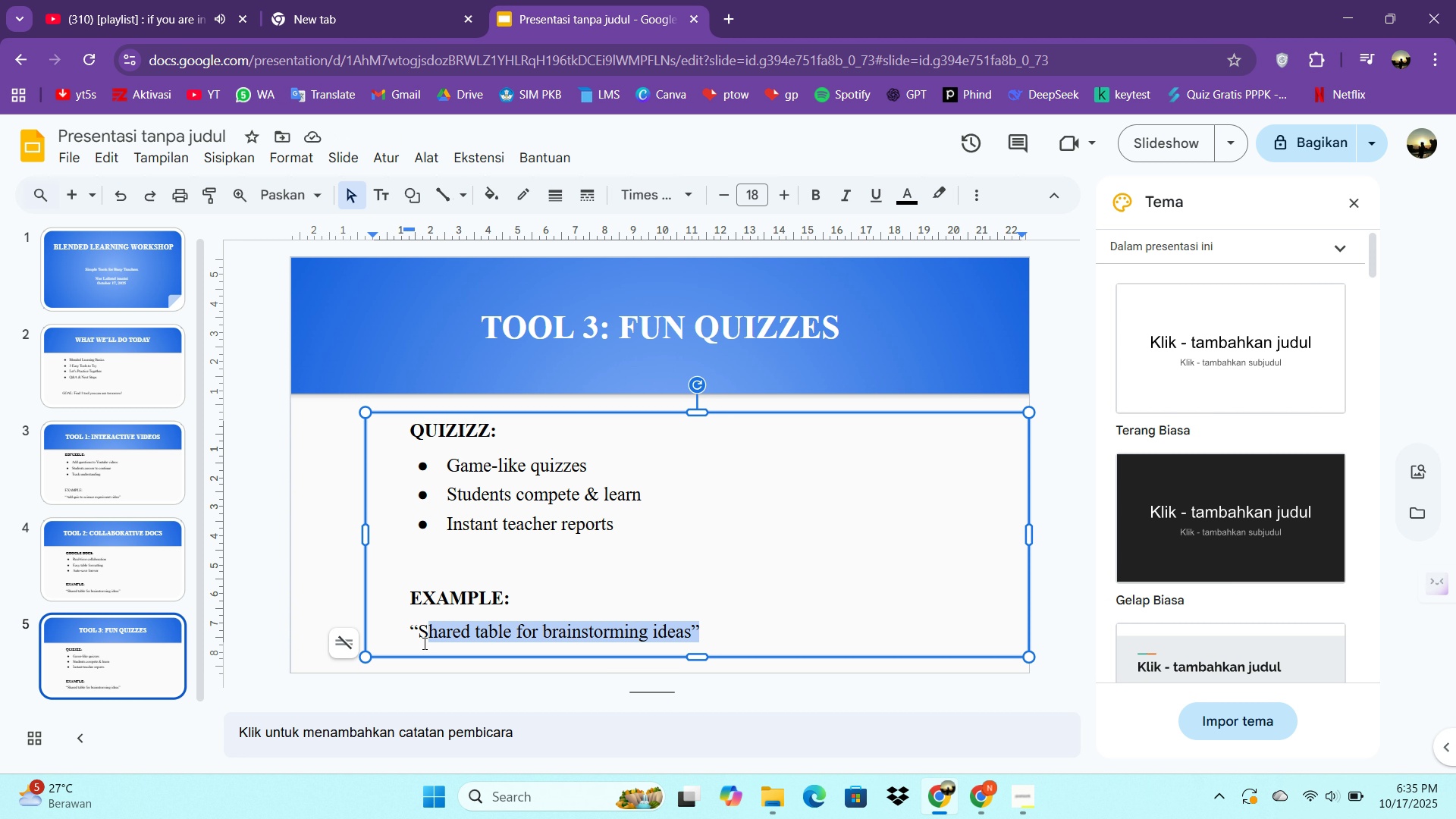 
key(Backspace)
key(Backspace)
type(5-minutes )
key(Backspace)
key(Backspace)
type( vocav)
key(Backspace)
type(bulary quiz")
 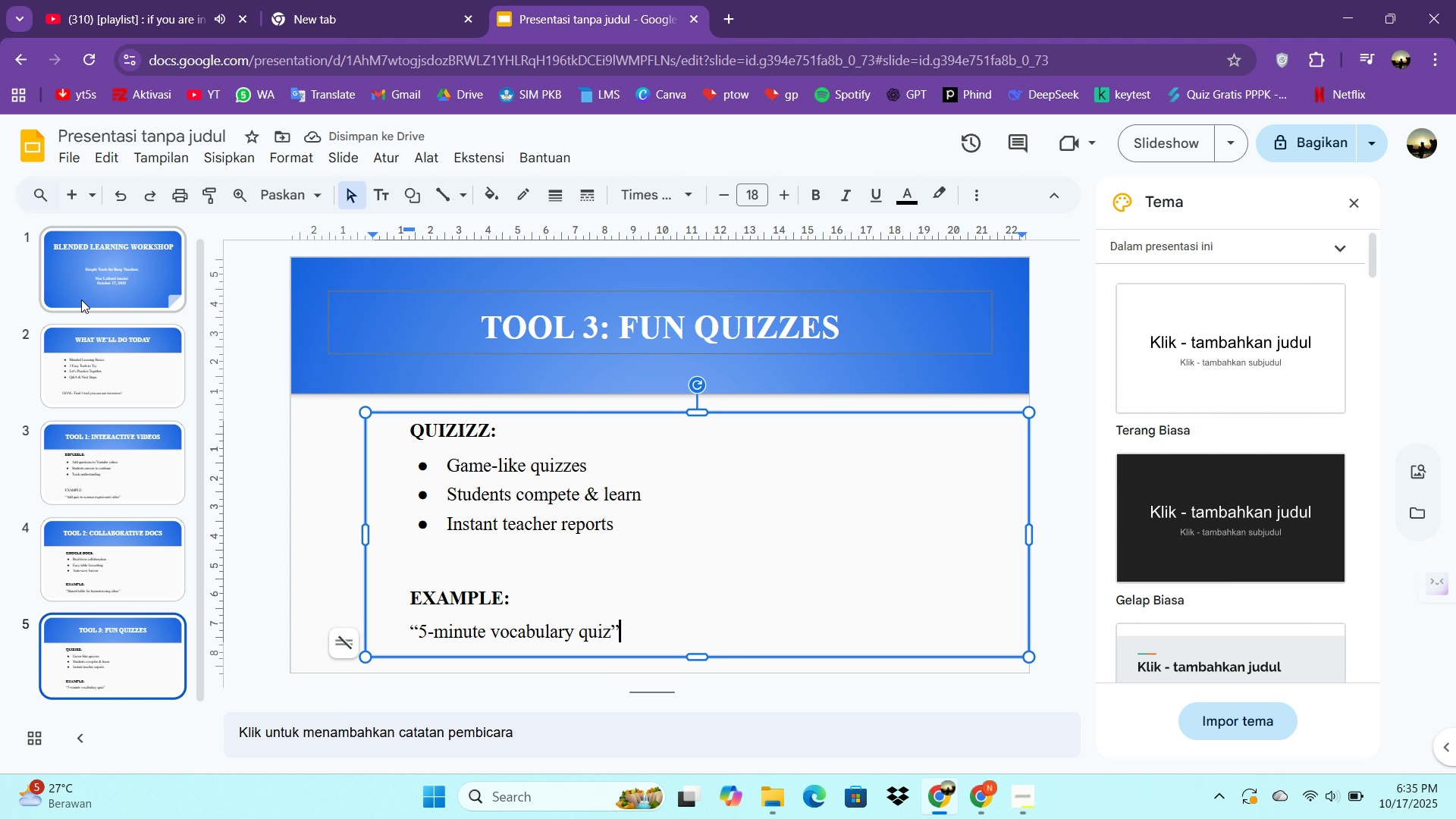 
wait(5.55)
 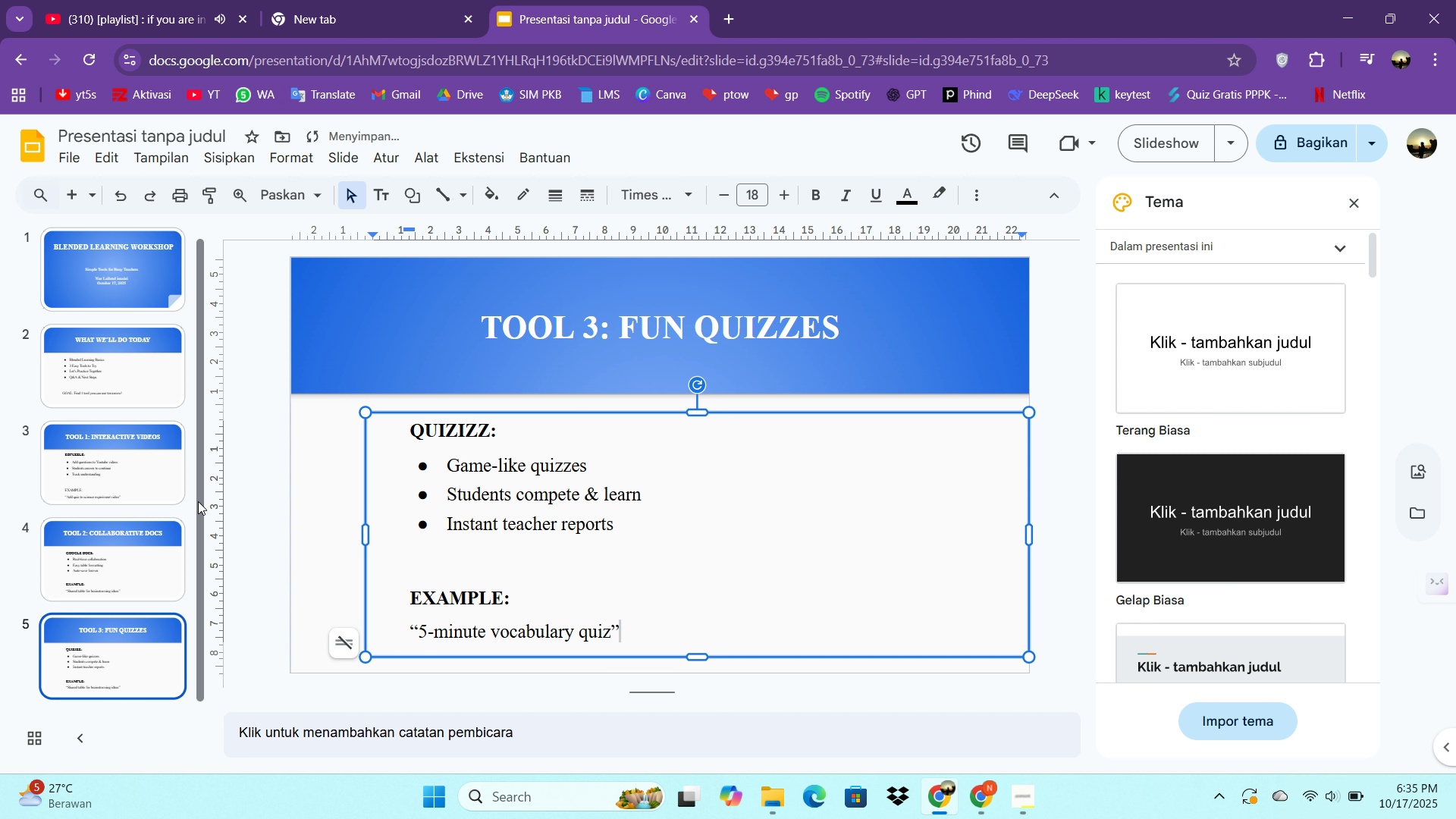 
scroll: coordinate [79, 499], scroll_direction: down, amount: 4.0
 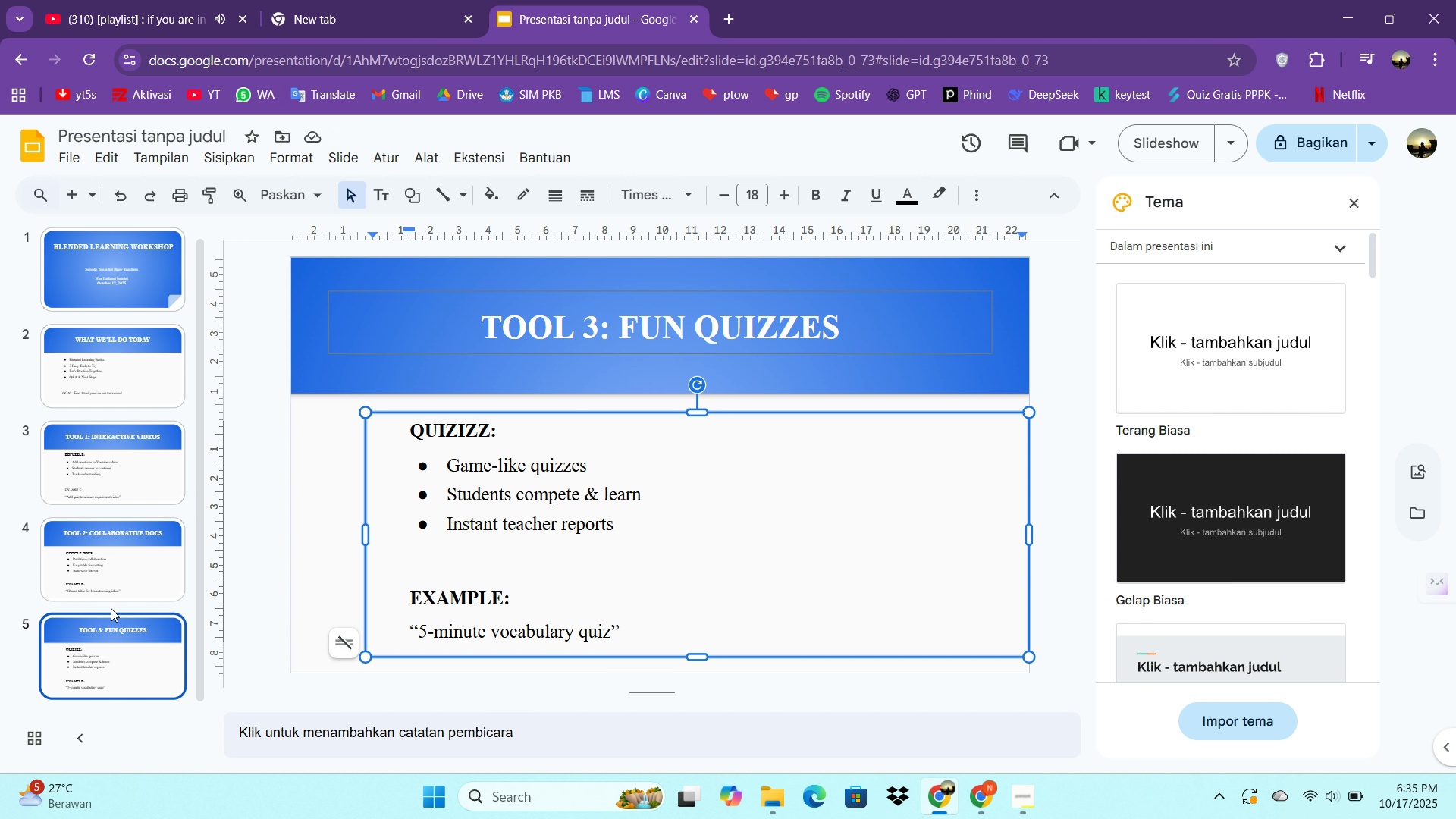 
right_click([106, 651])
 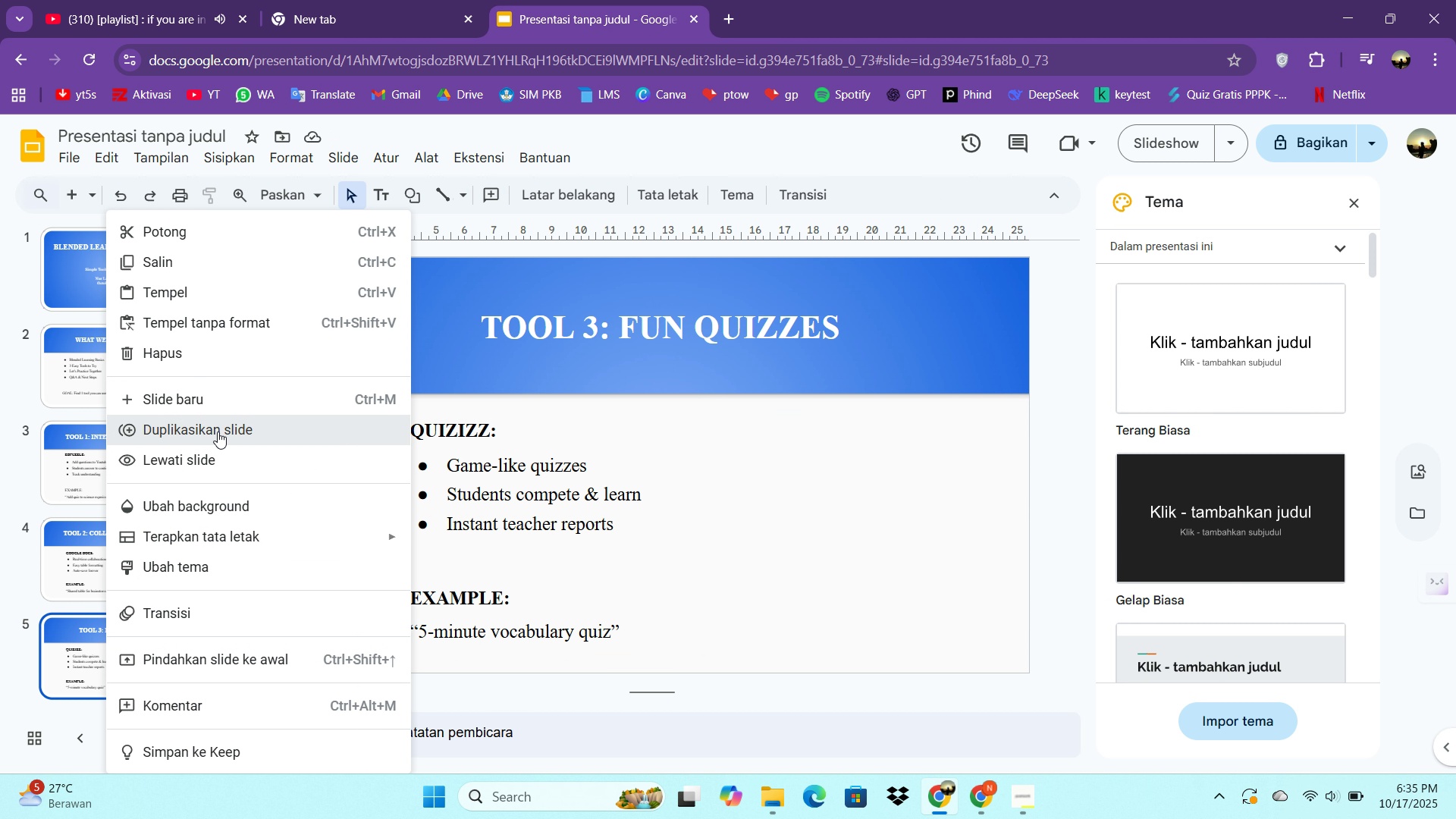 
left_click([218, 431])
 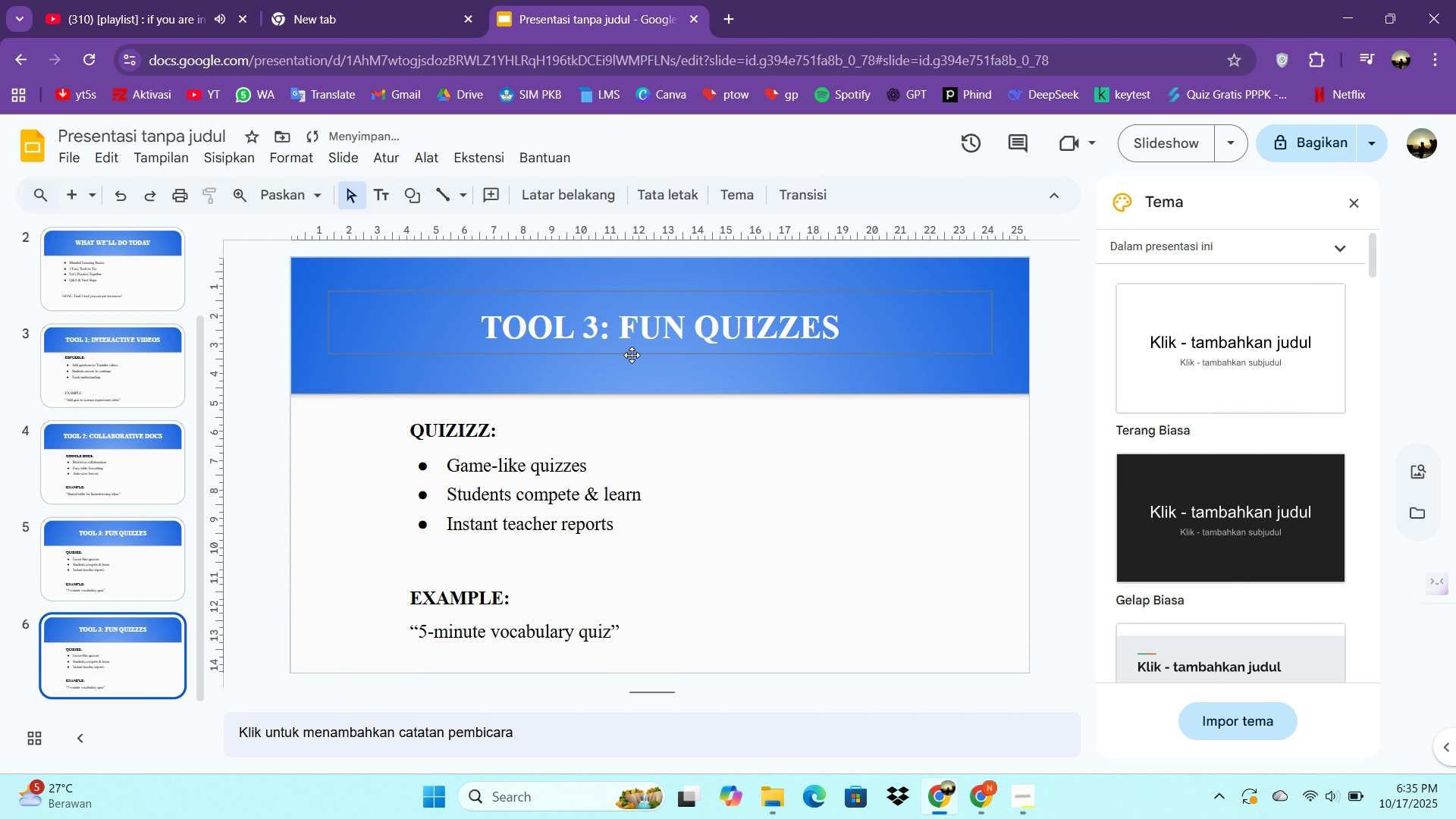 
left_click([635, 346])
 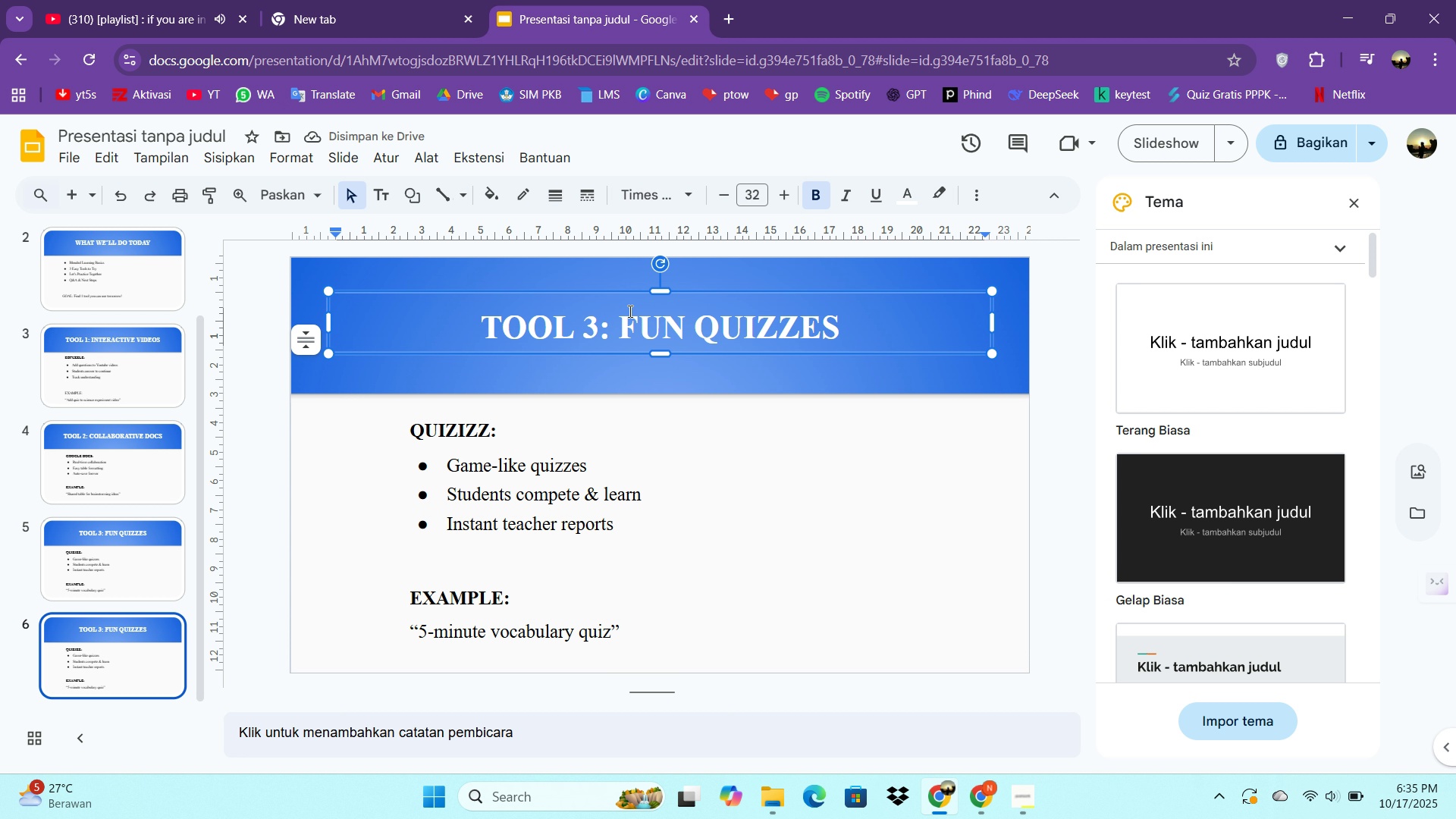 
key(Backspace)
type(gdghrth)
 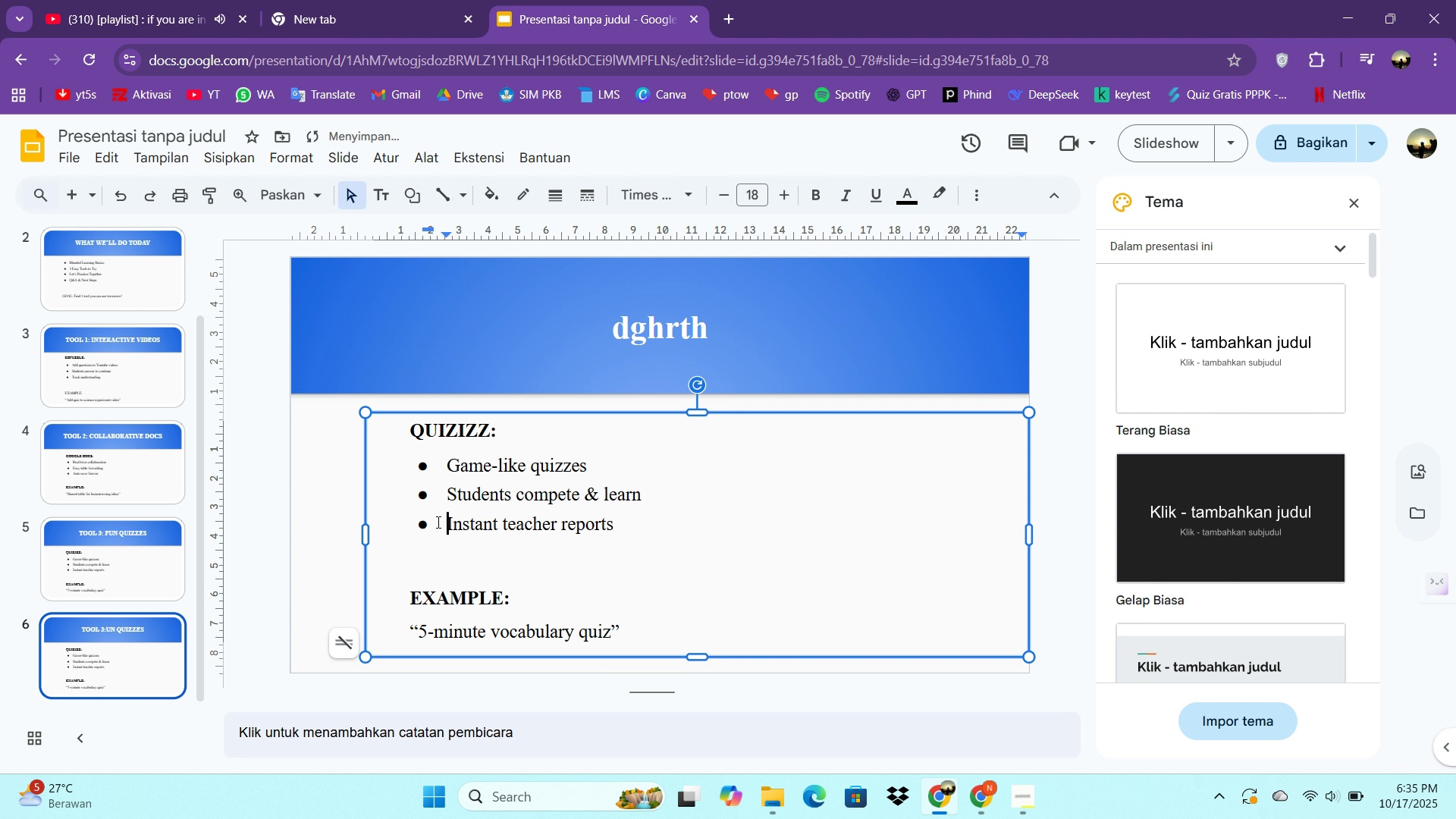 
left_click_drag(start_coordinate=[847, 317], to_coordinate=[509, 324])
 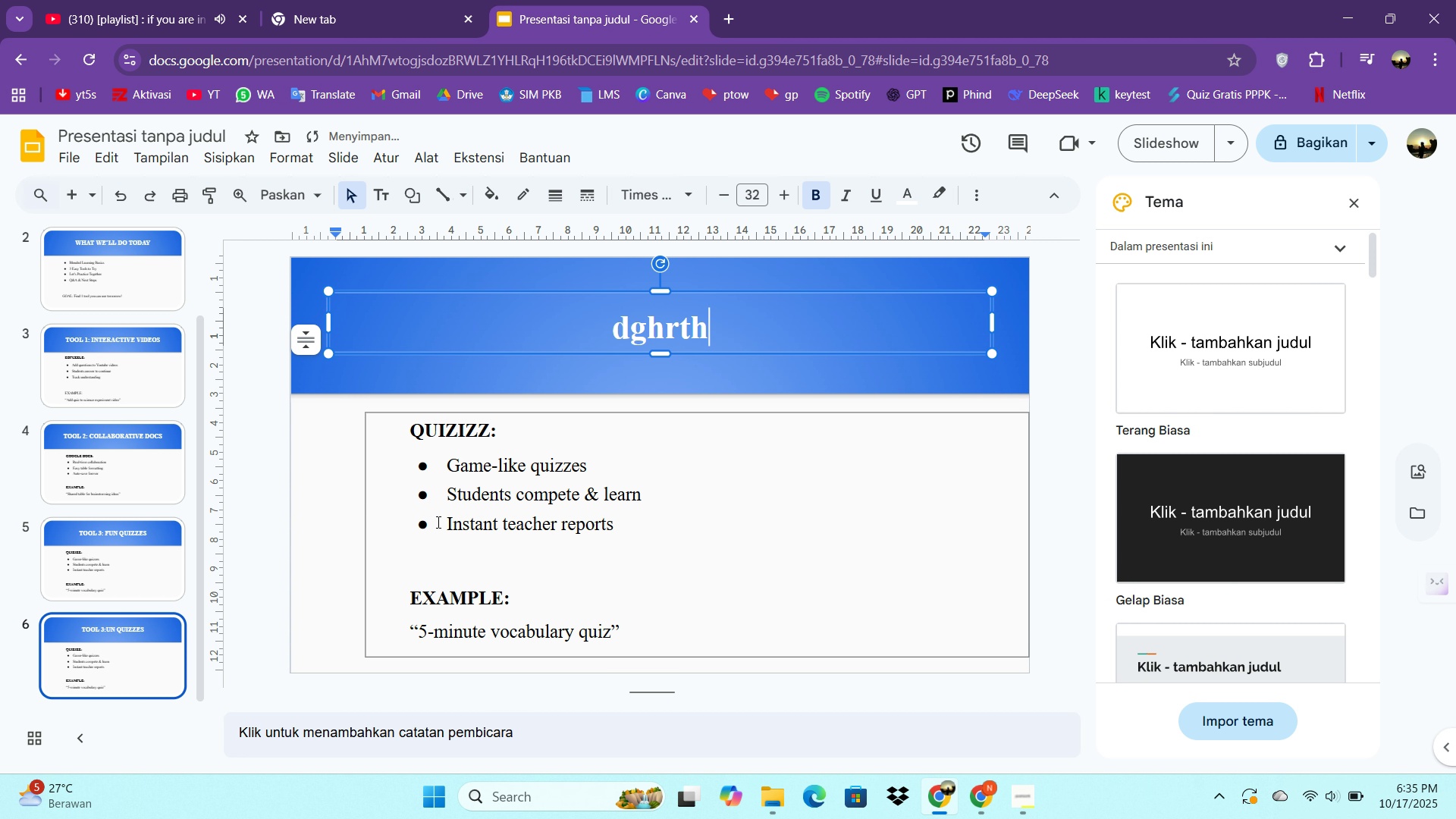 
left_click([437, 522])
 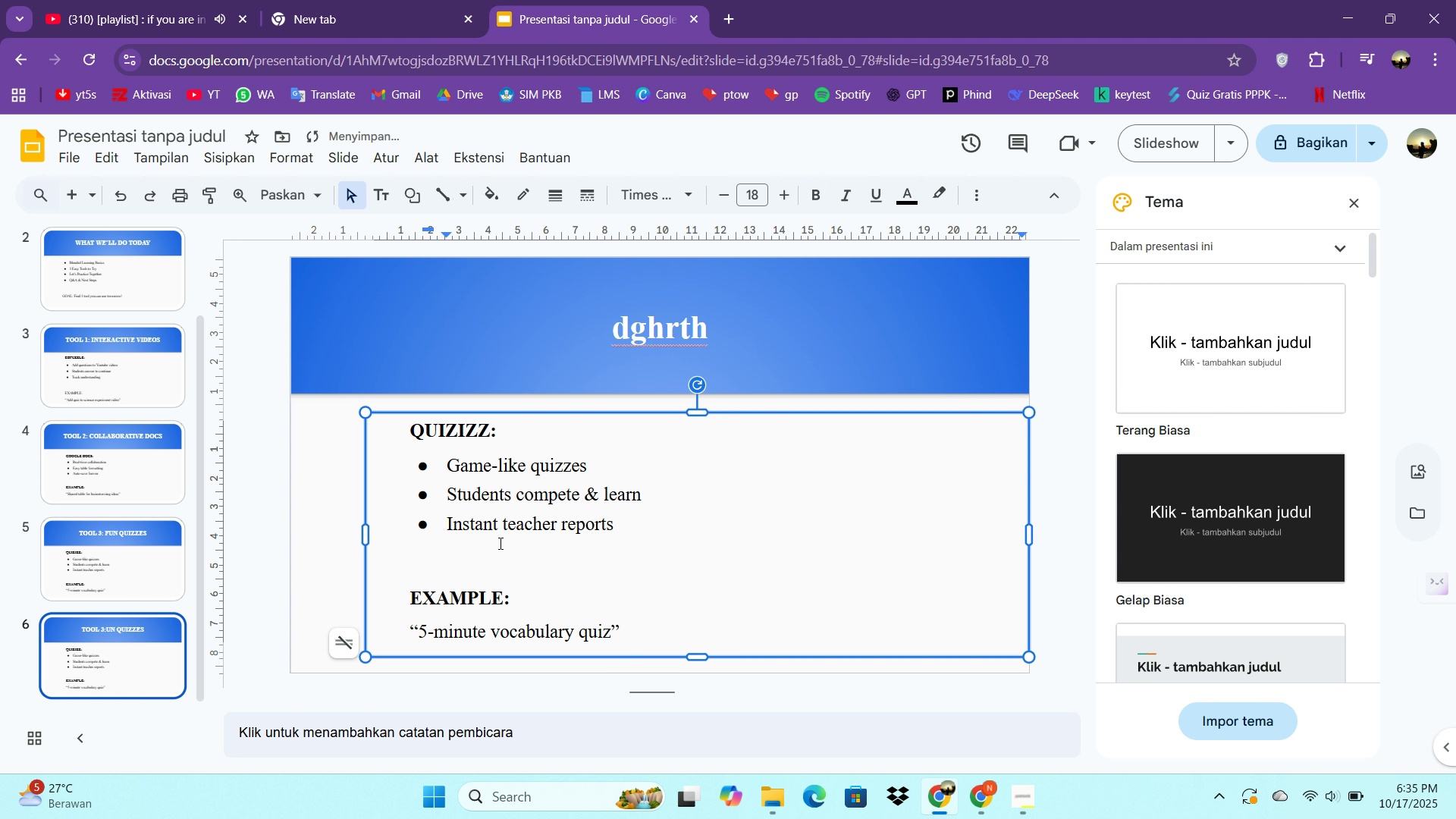 
key(G)
 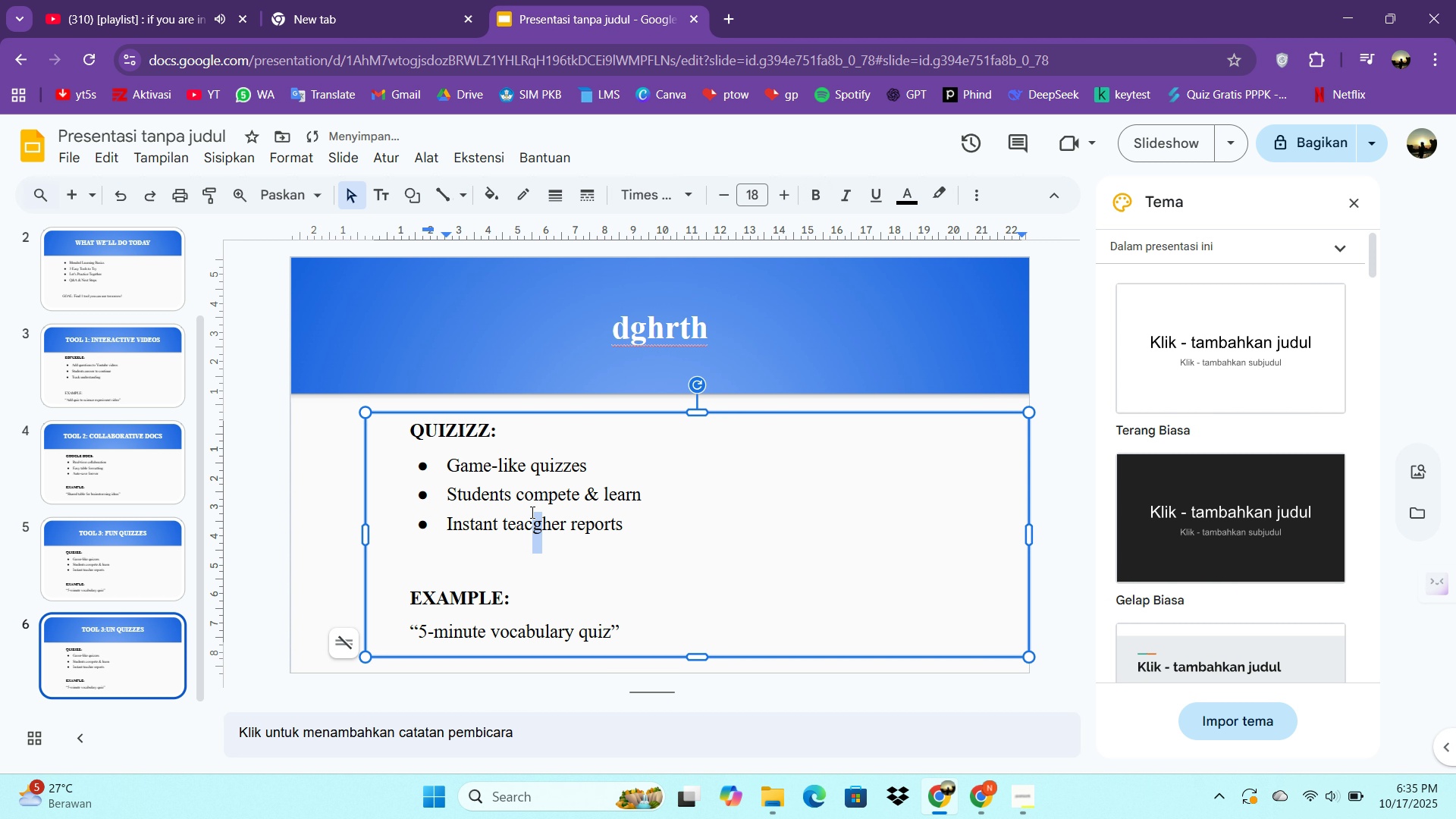 
key(Control+ControlLeft)
 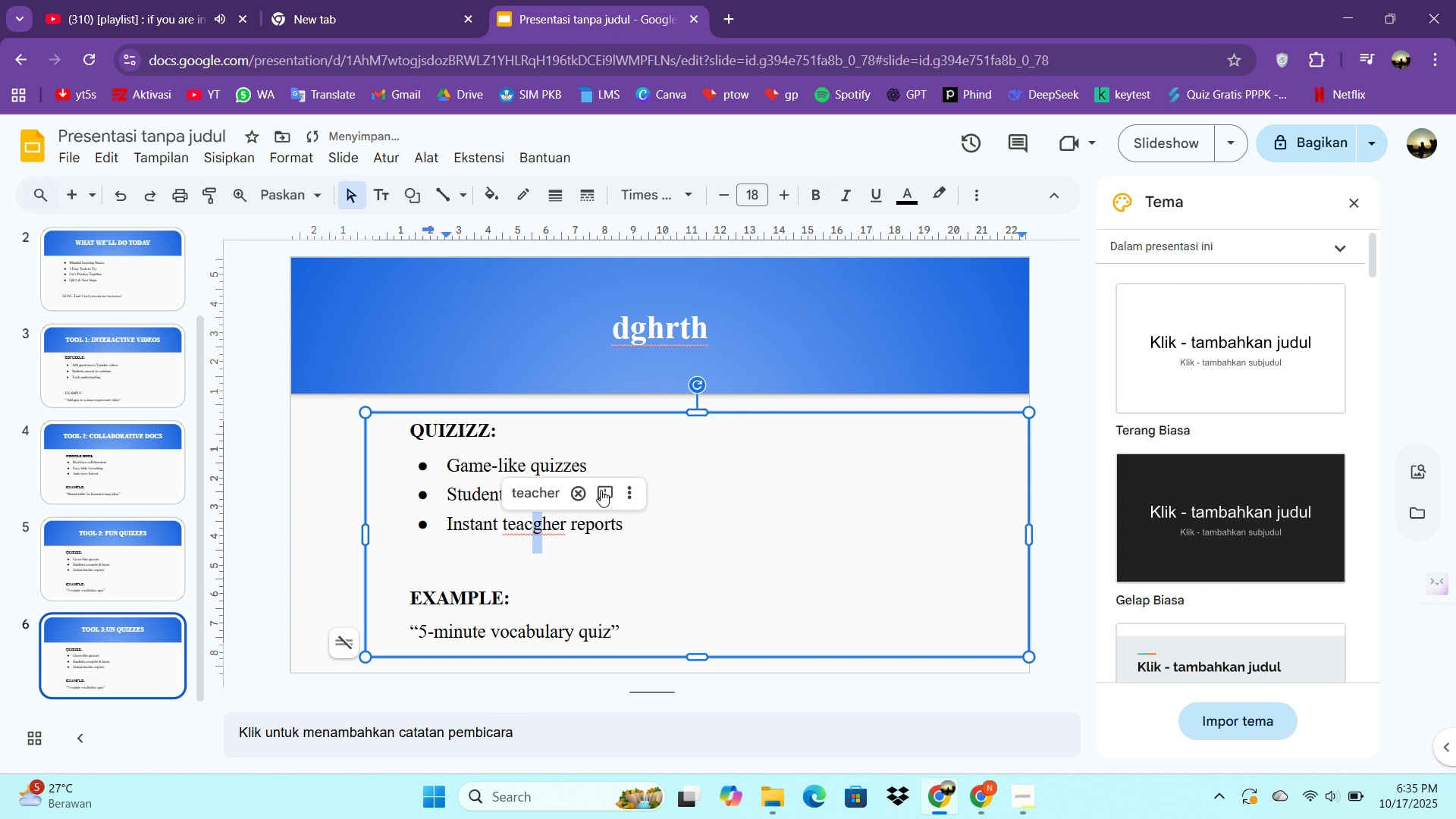 
left_click_drag(start_coordinate=[601, 488], to_coordinate=[460, 463])
 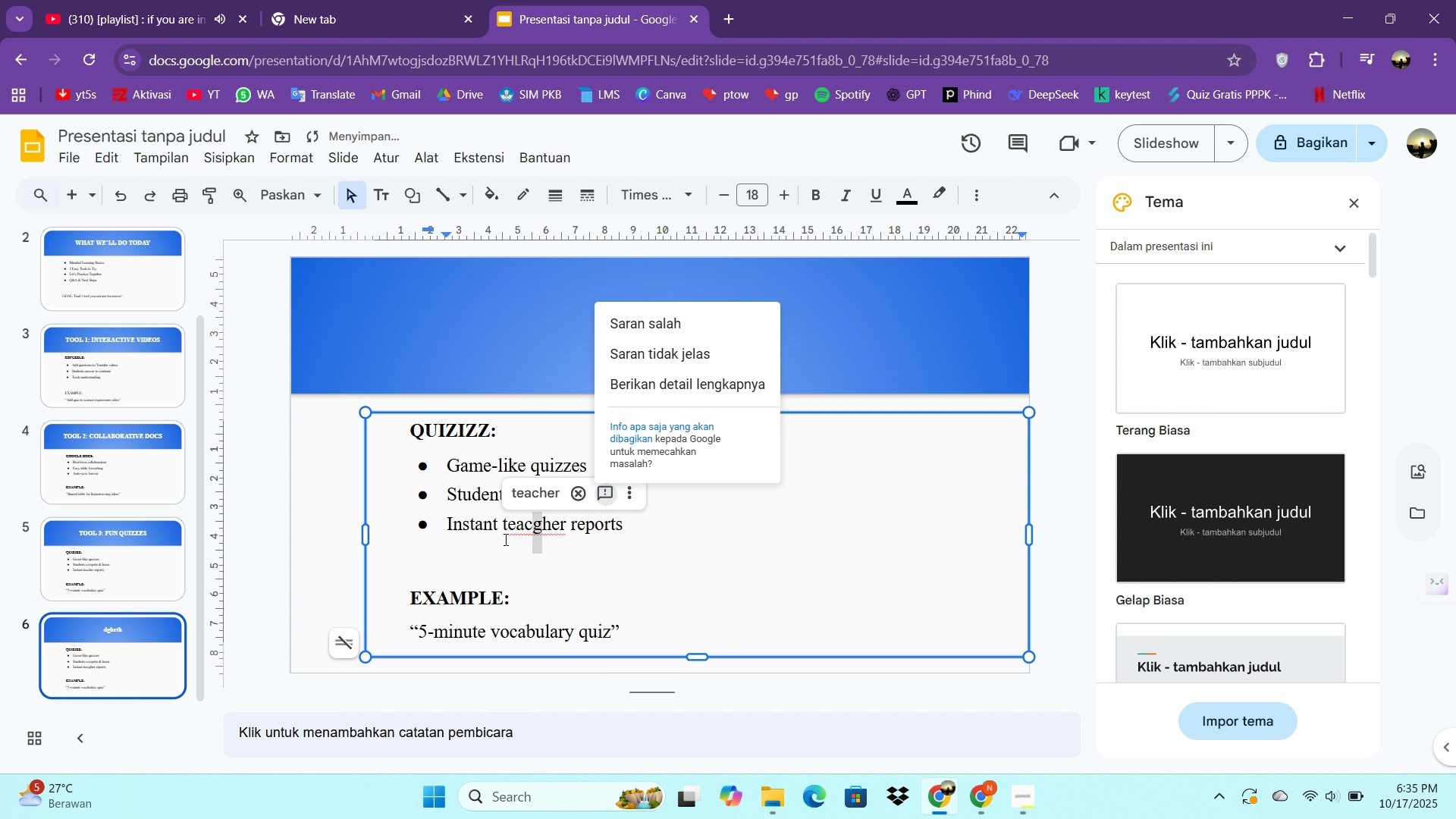 
left_click([504, 539])
 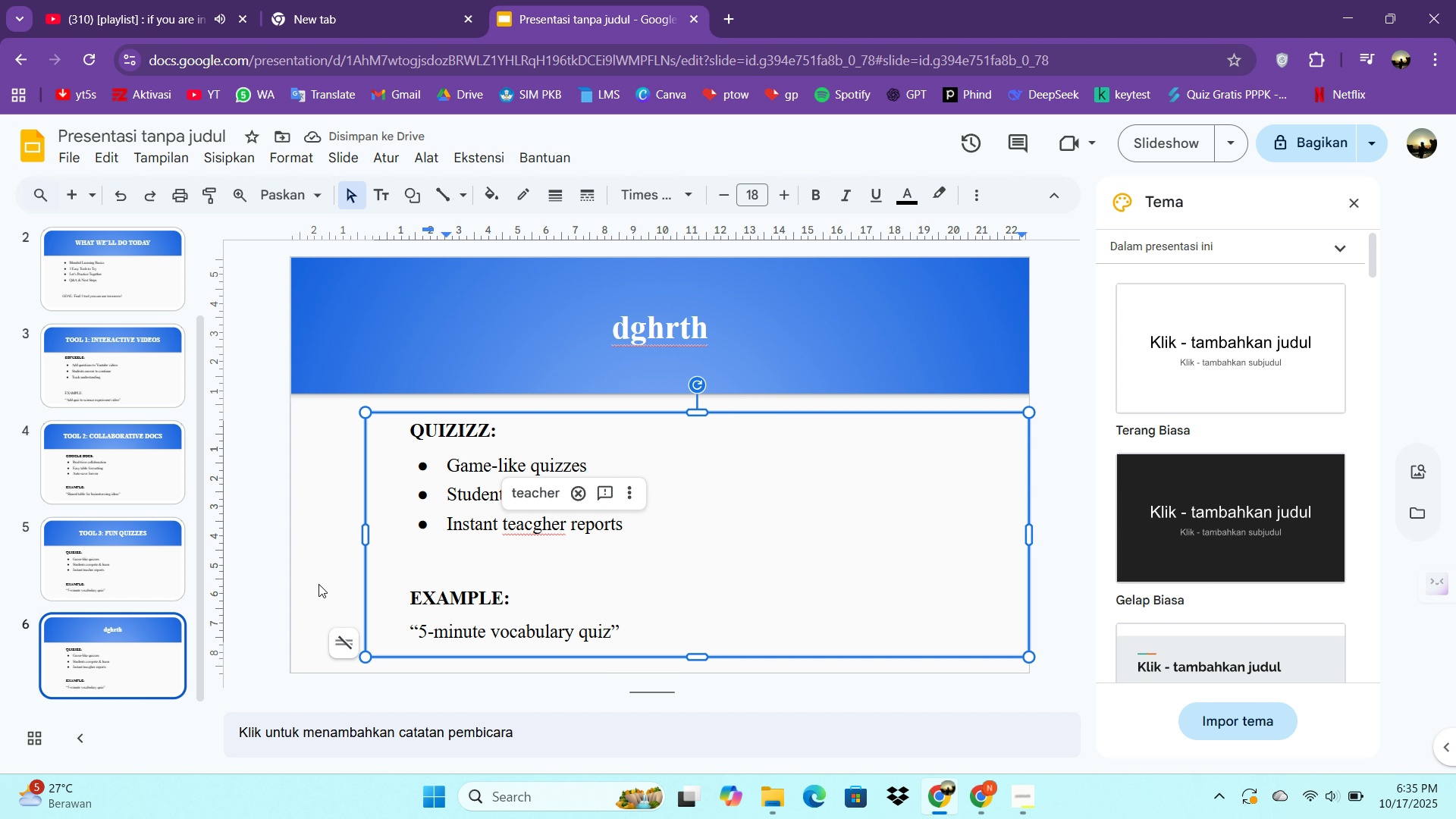 
left_click([318, 584])
 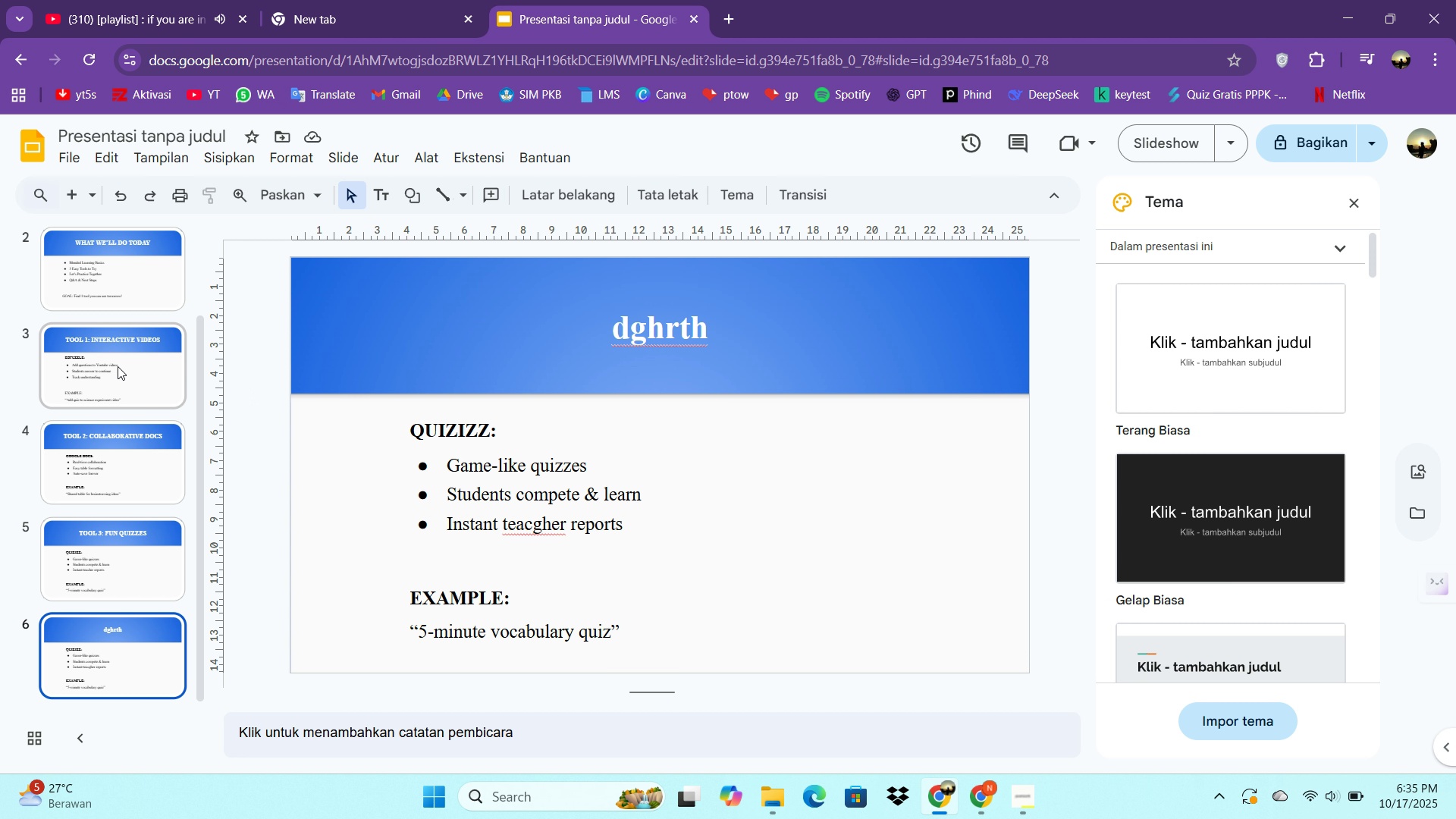 
left_click([130, 285])
 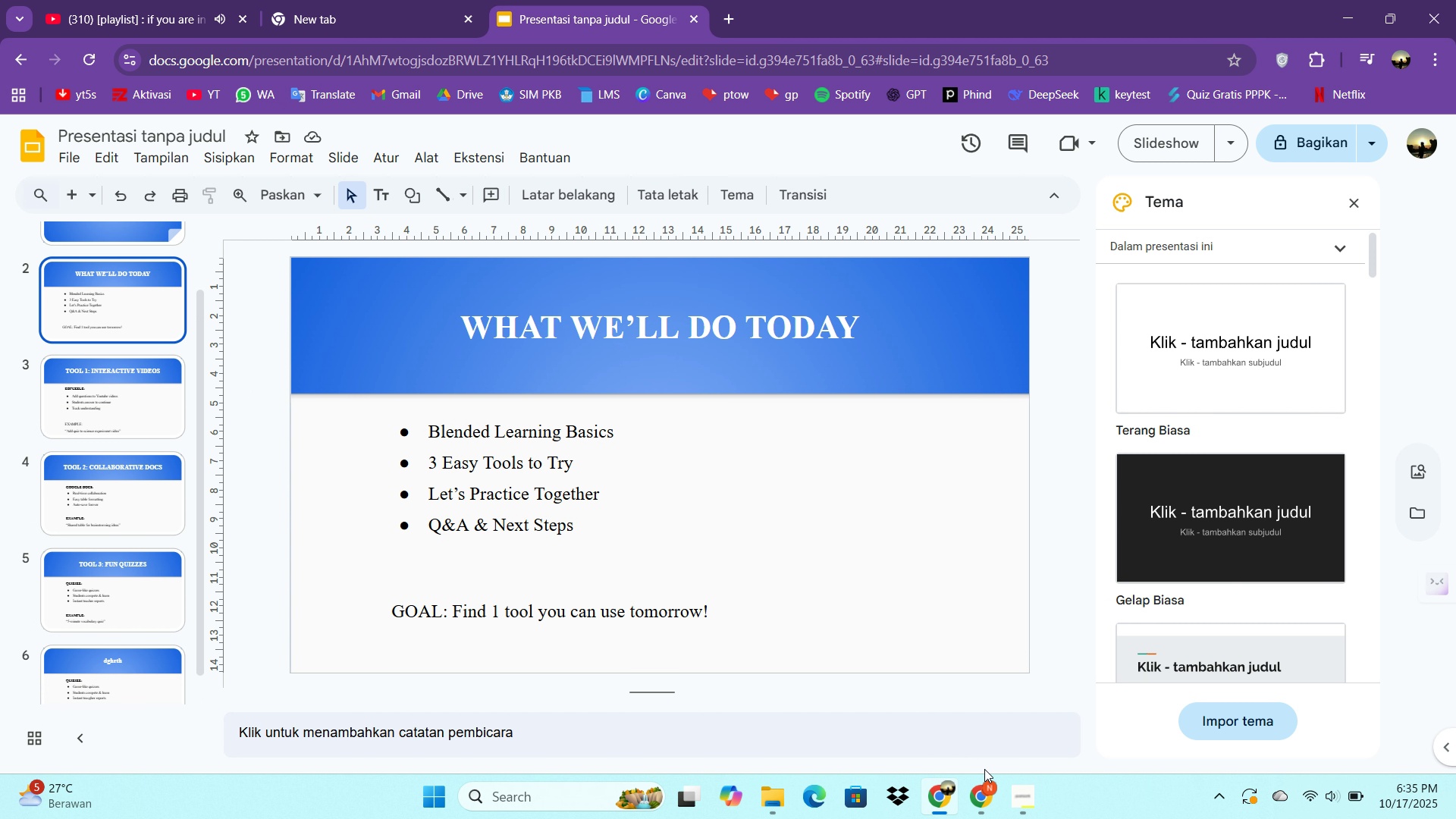 
left_click([990, 811])
 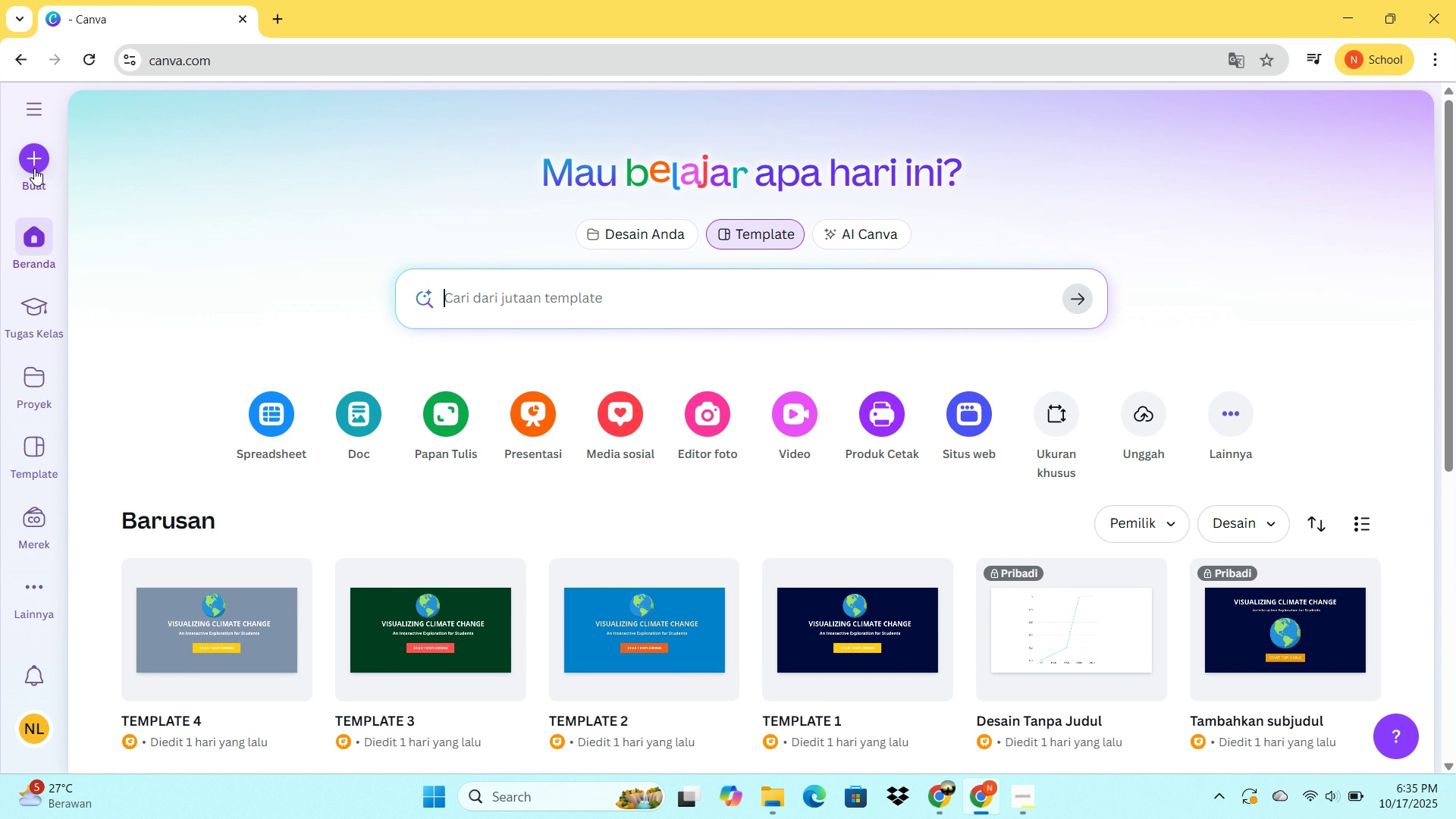 
left_click([34, 168])
 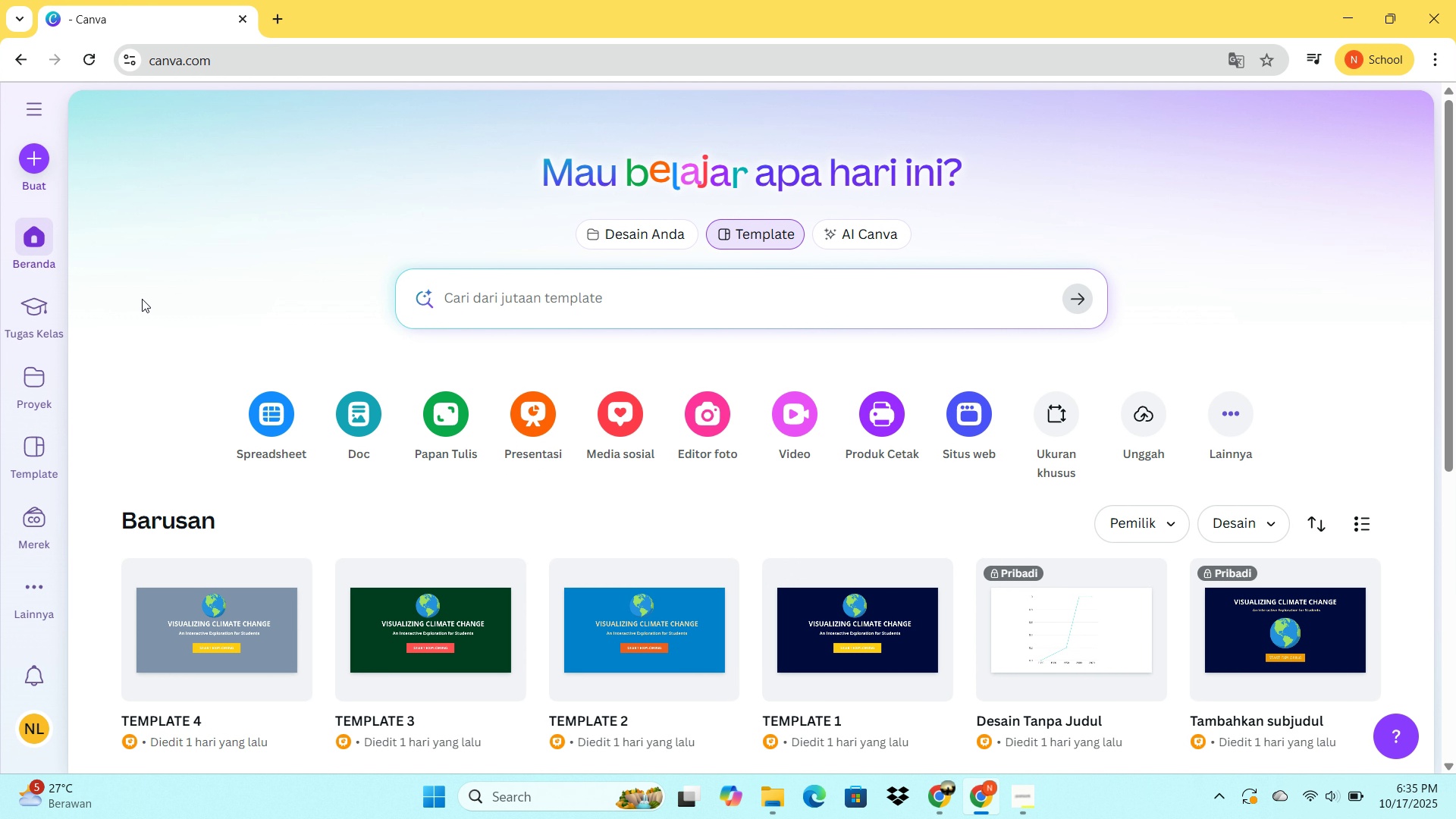 
mouse_move([276, 388])
 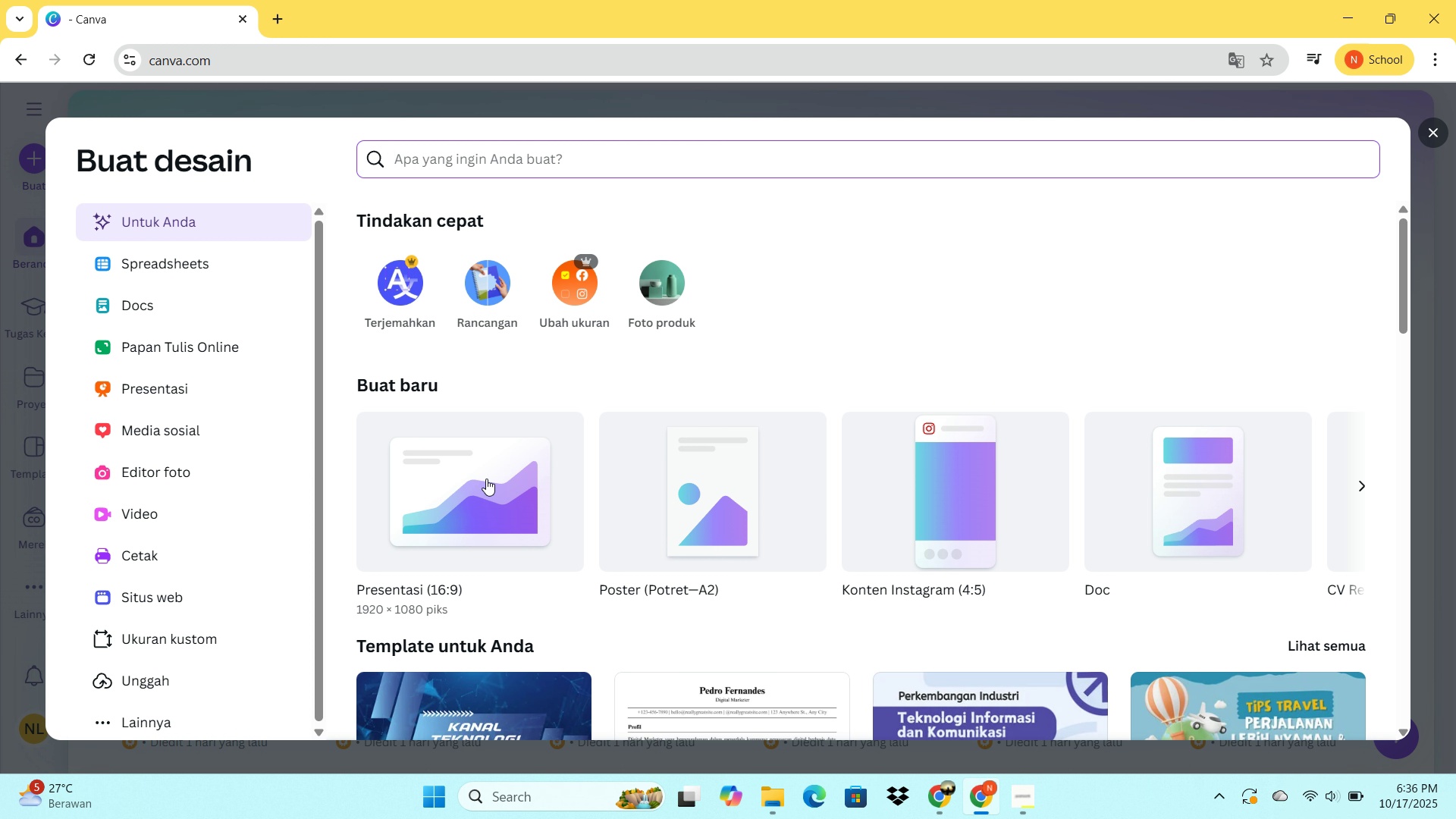 
left_click([466, 483])